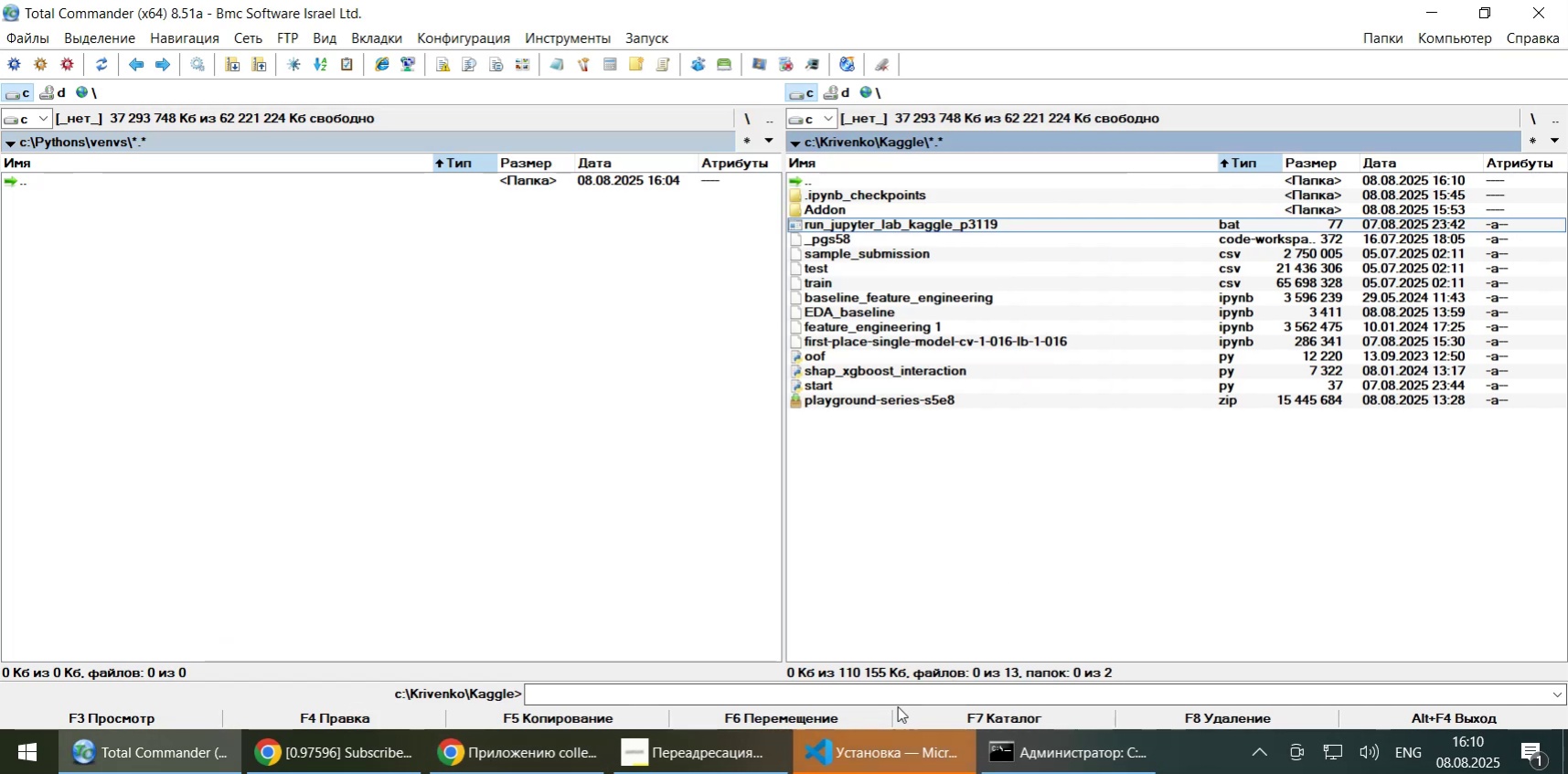 
left_click([895, 704])
 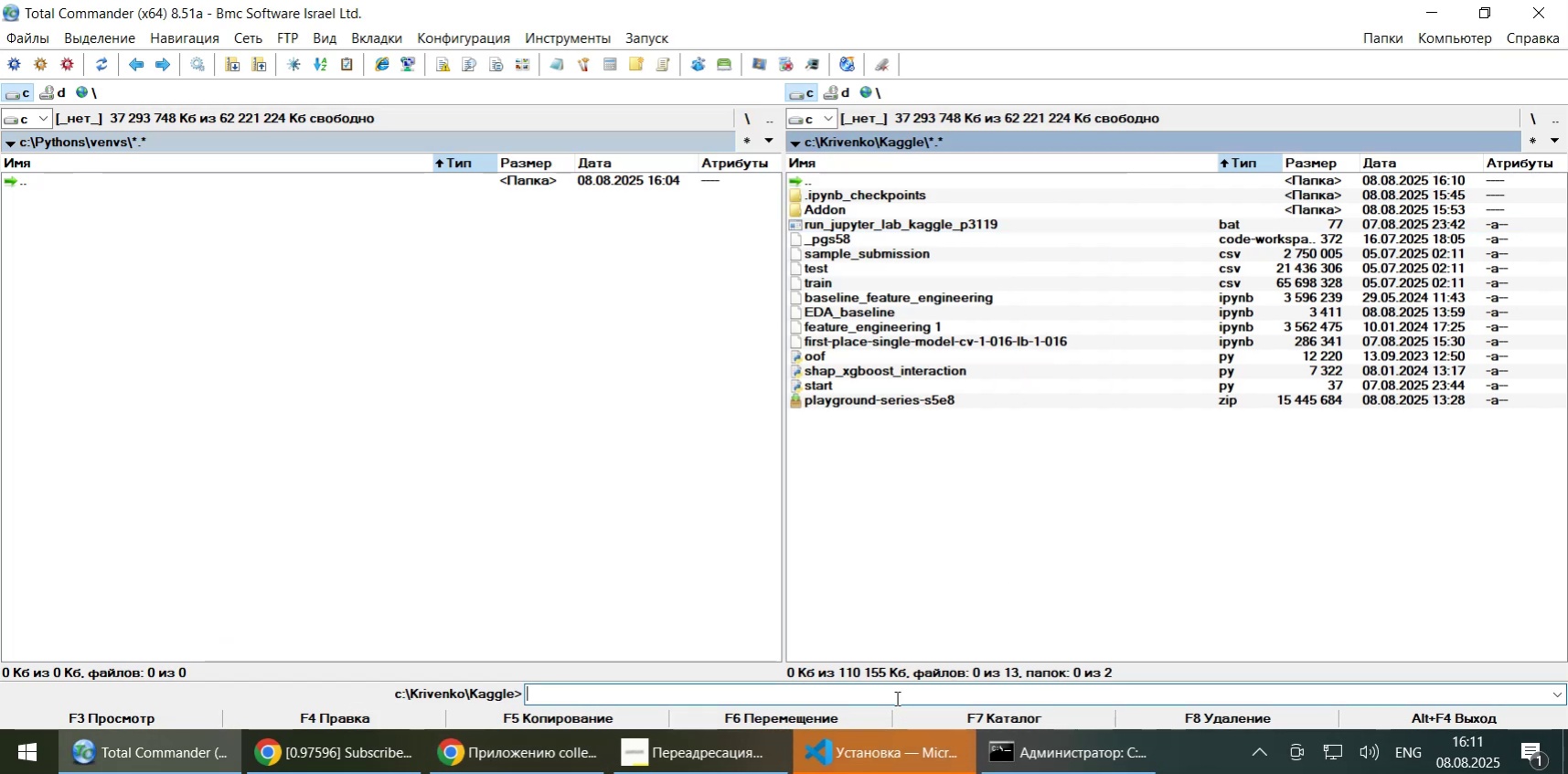 
key(Control+ControlLeft)
 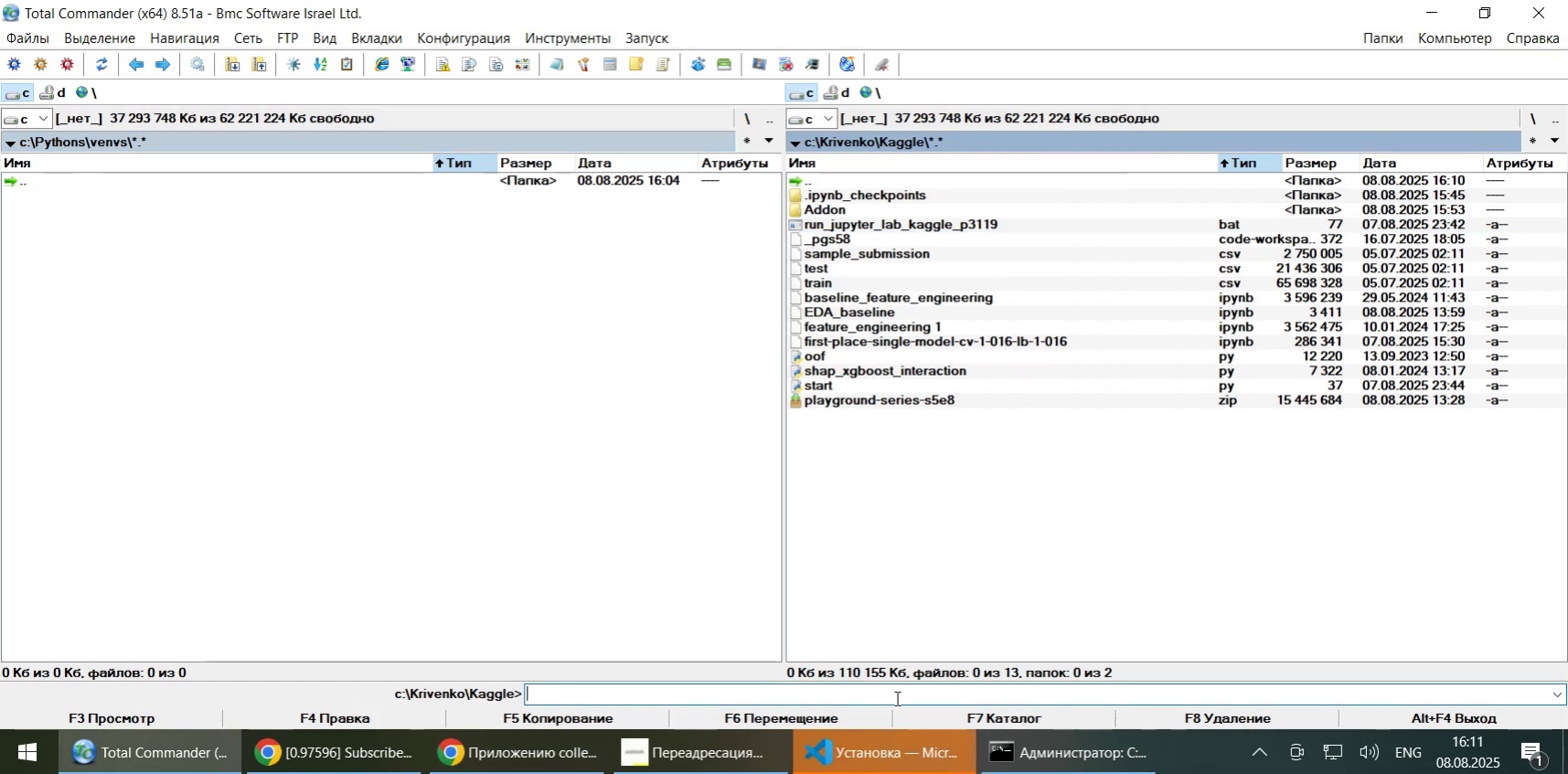 
key(Control+V)
 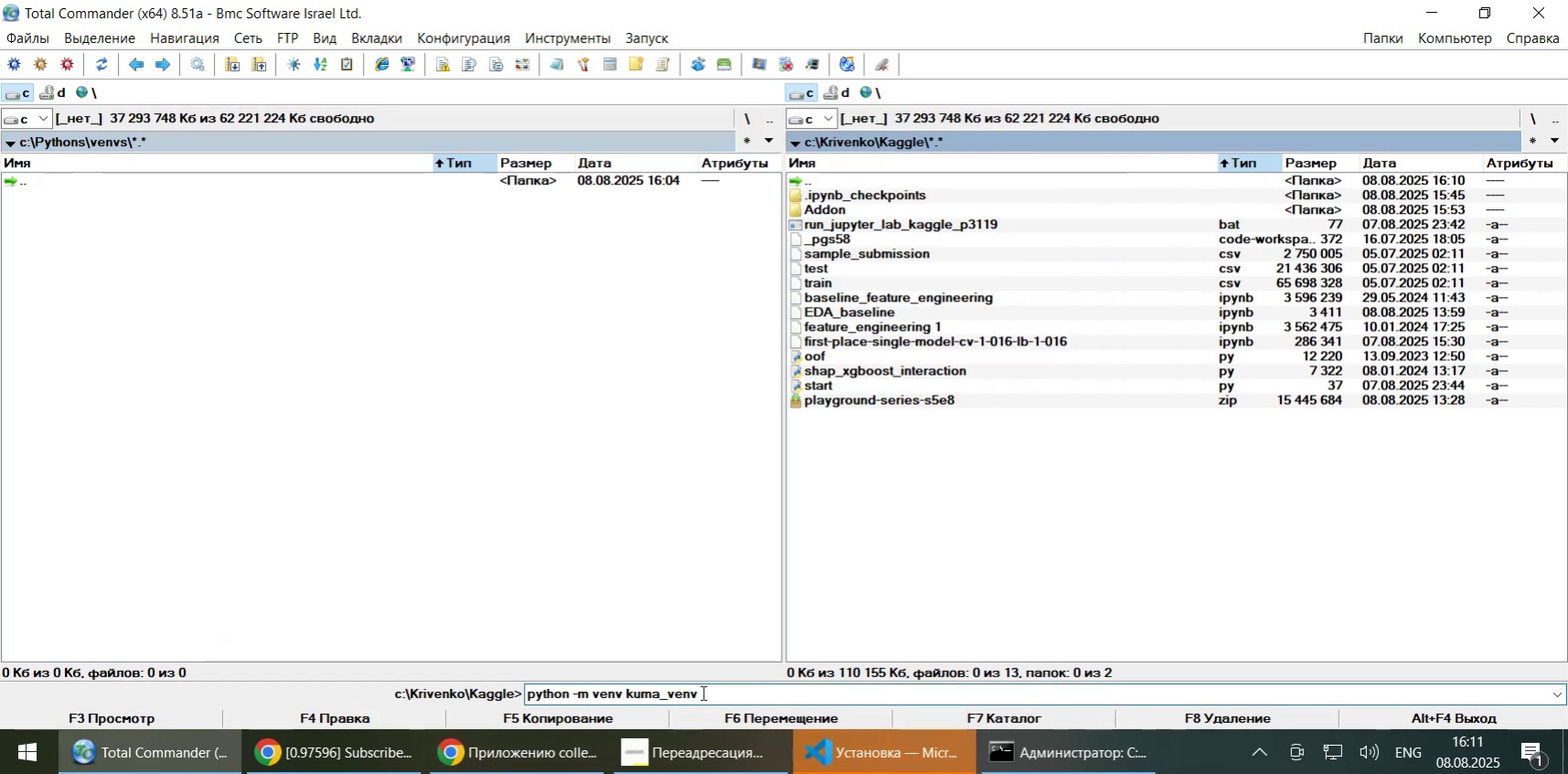 
hold_key(key=Backspace, duration=0.63)
 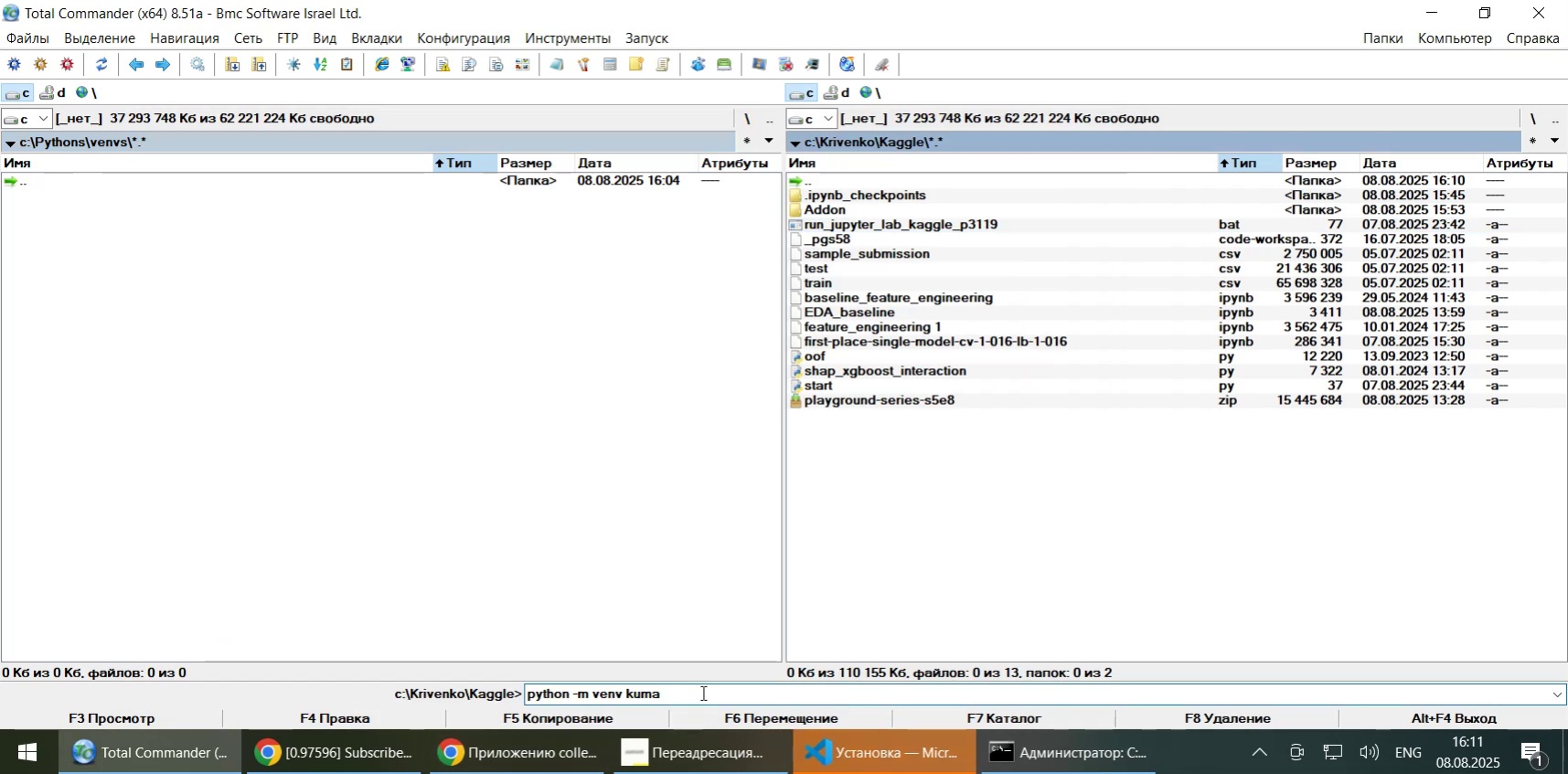 
key(Backspace)
 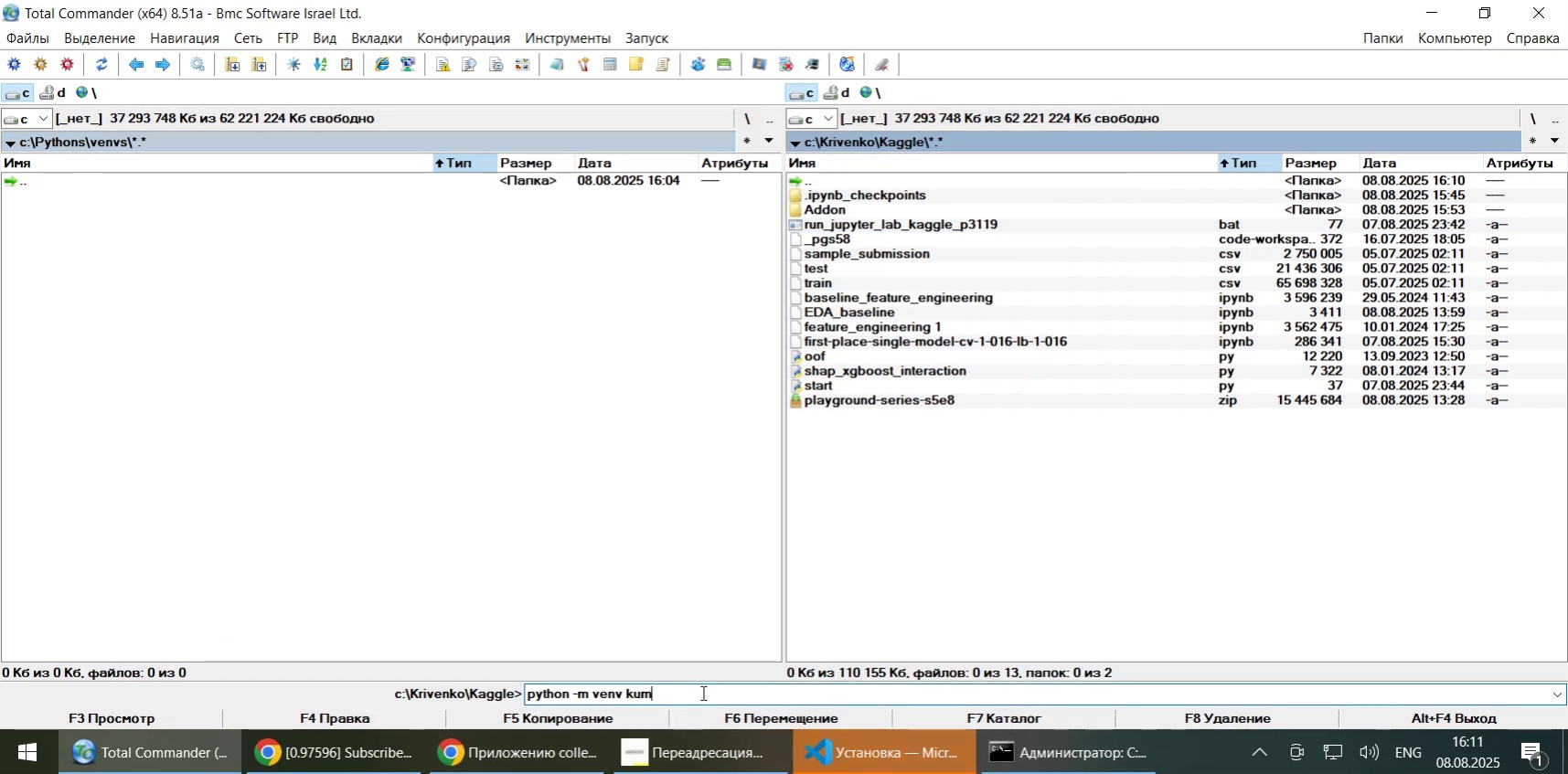 
key(Backspace)
 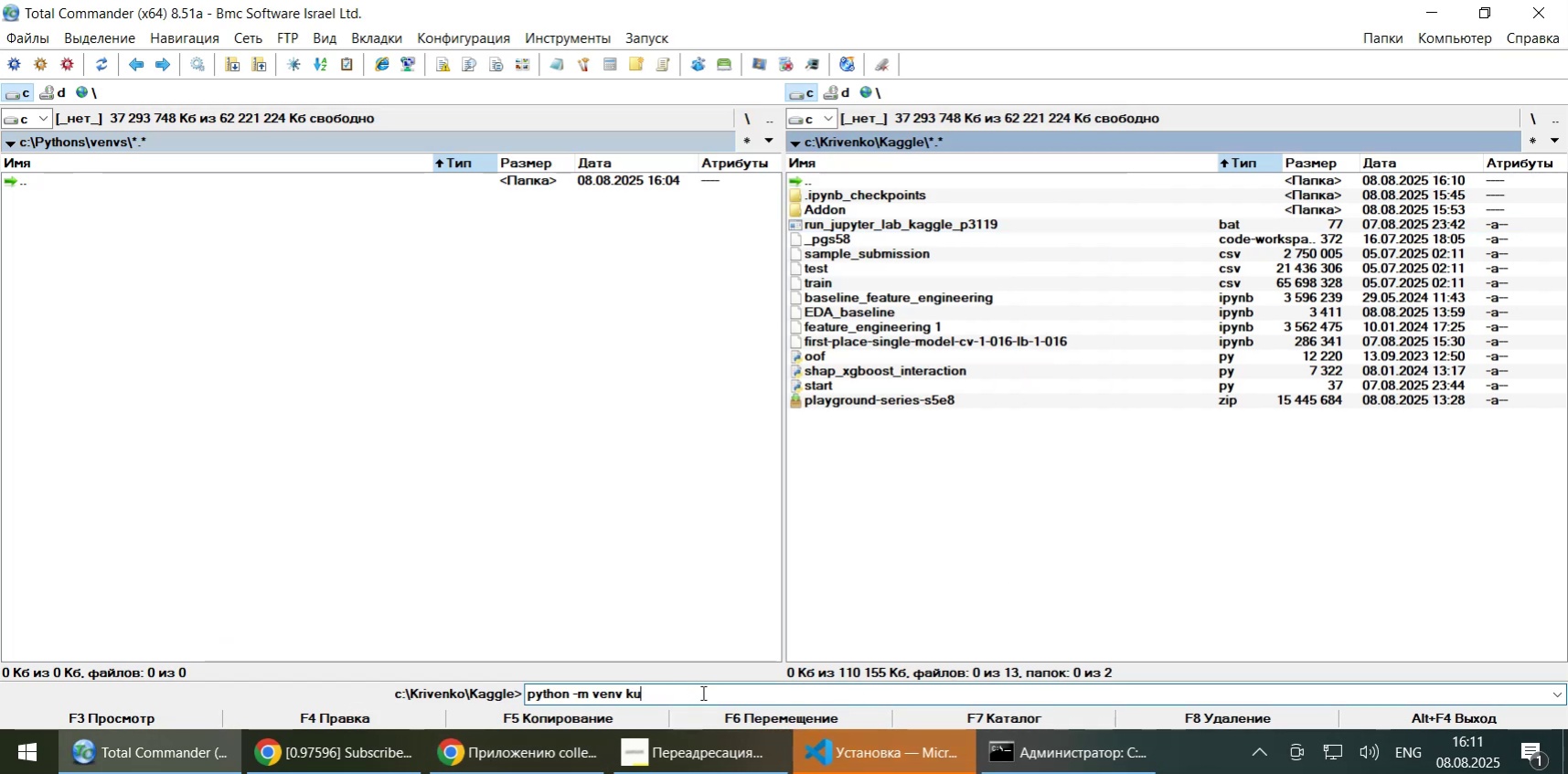 
key(Backspace)
 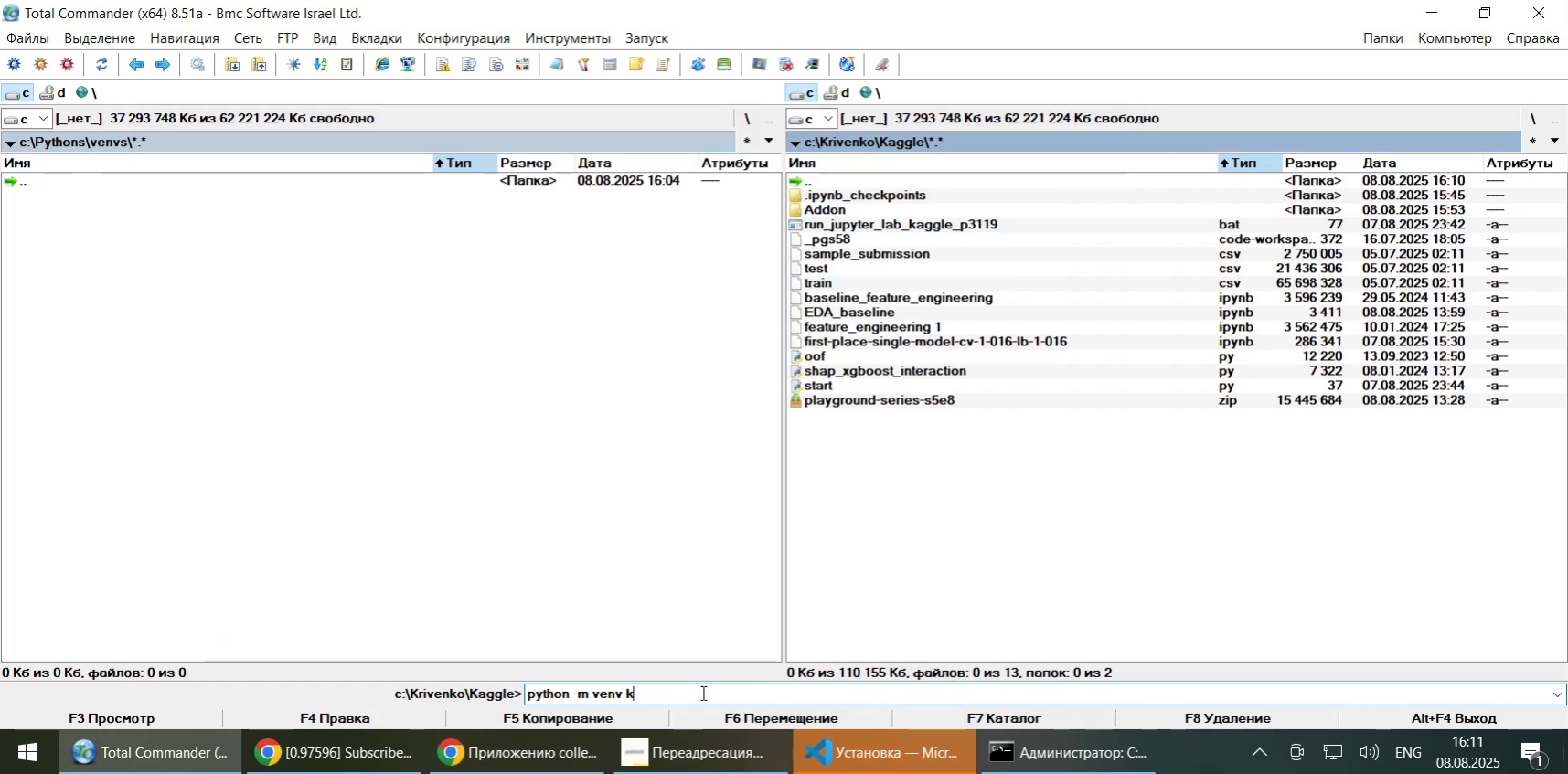 
key(Backspace)
 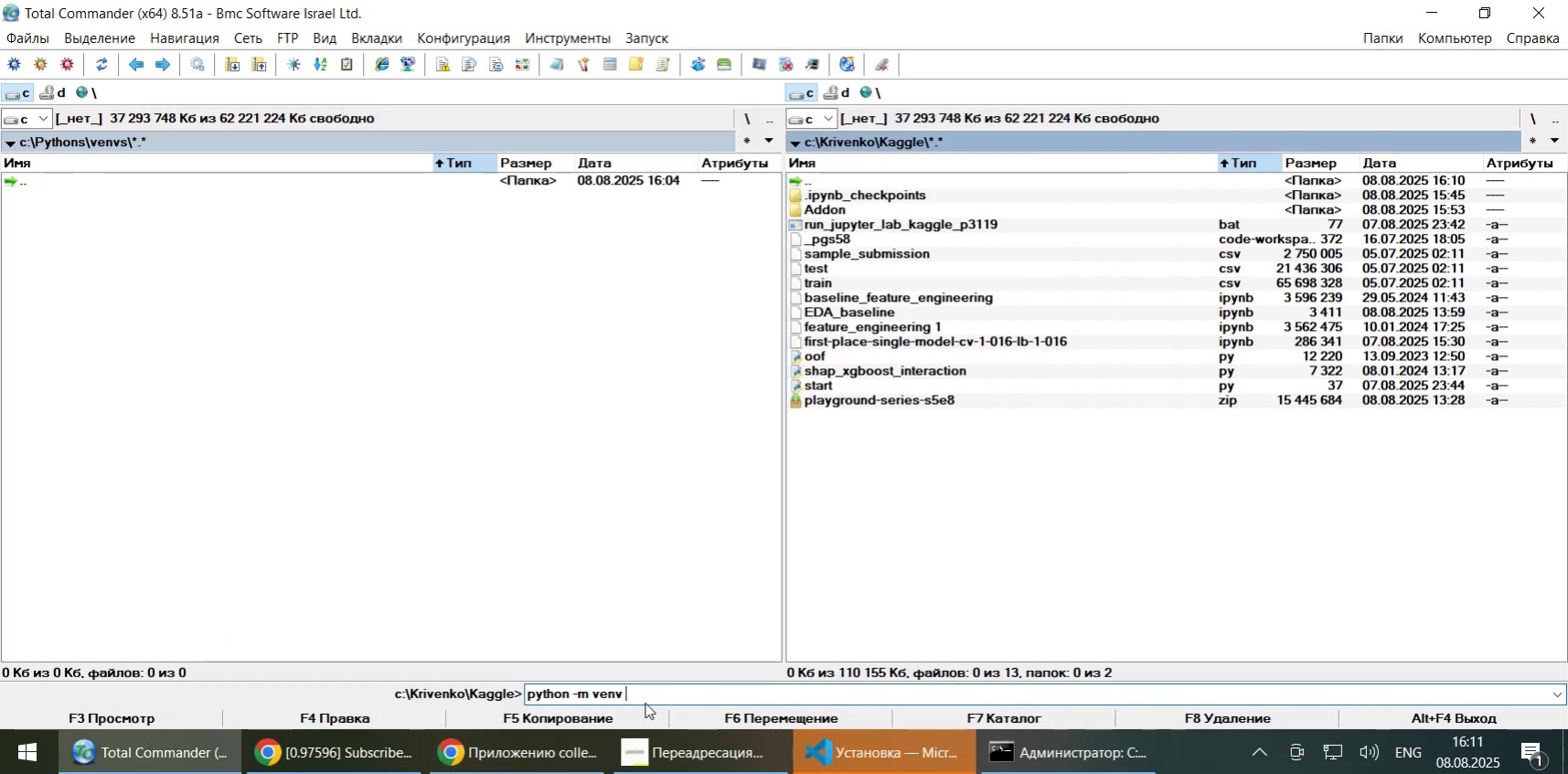 
key(Backspace)
 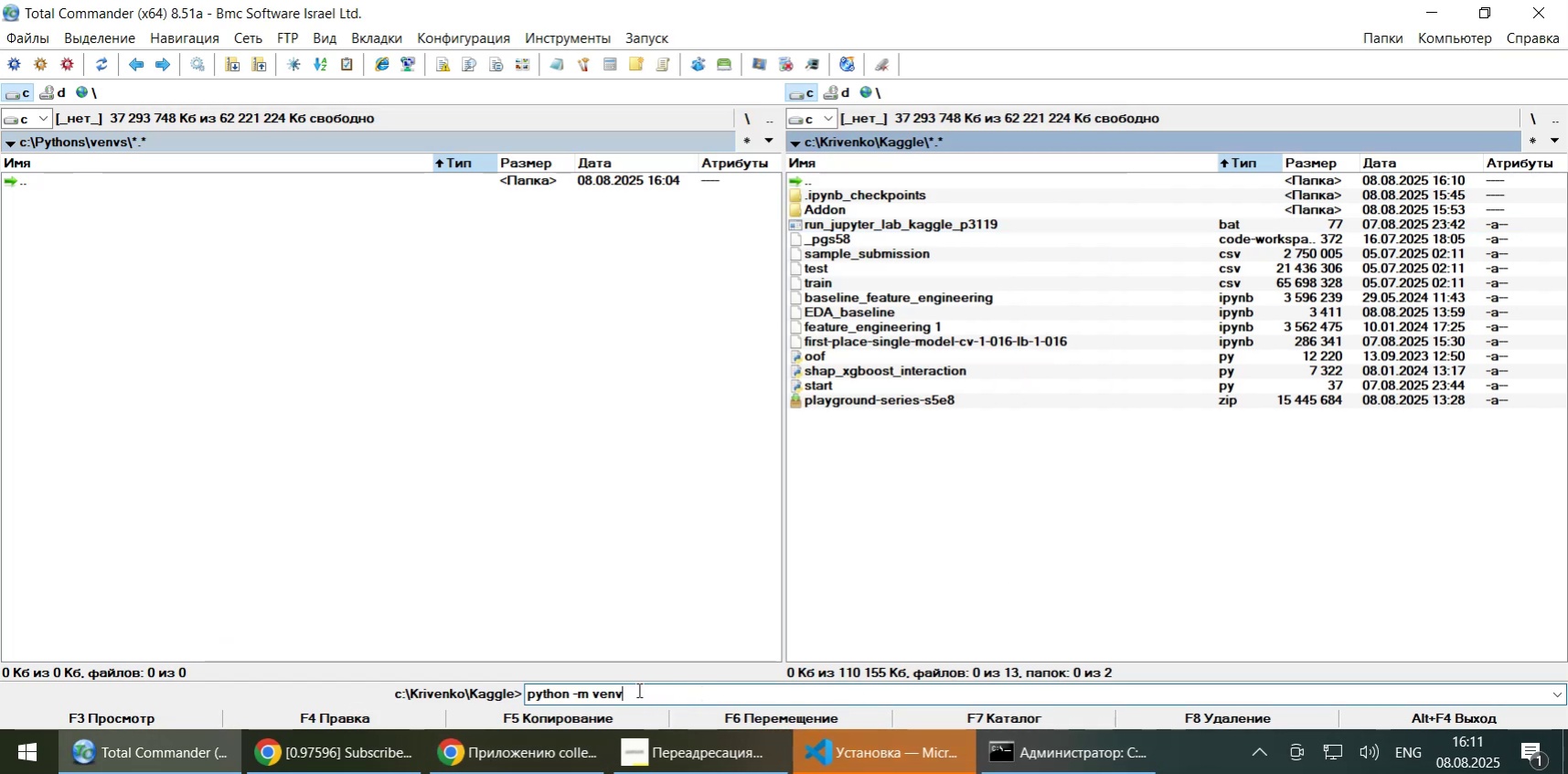 
key(Shift+ShiftLeft)
 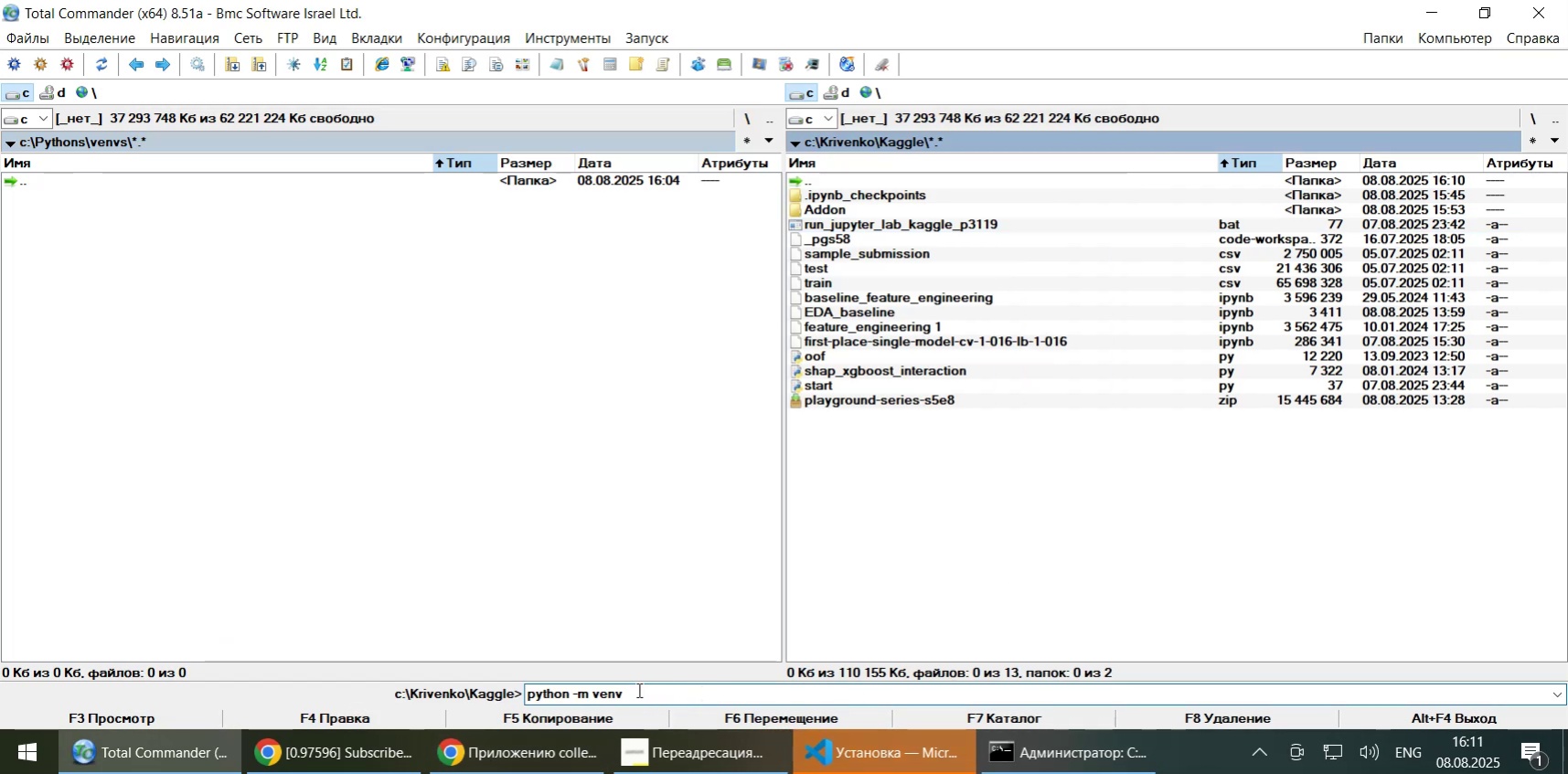 
key(Shift+Home)
 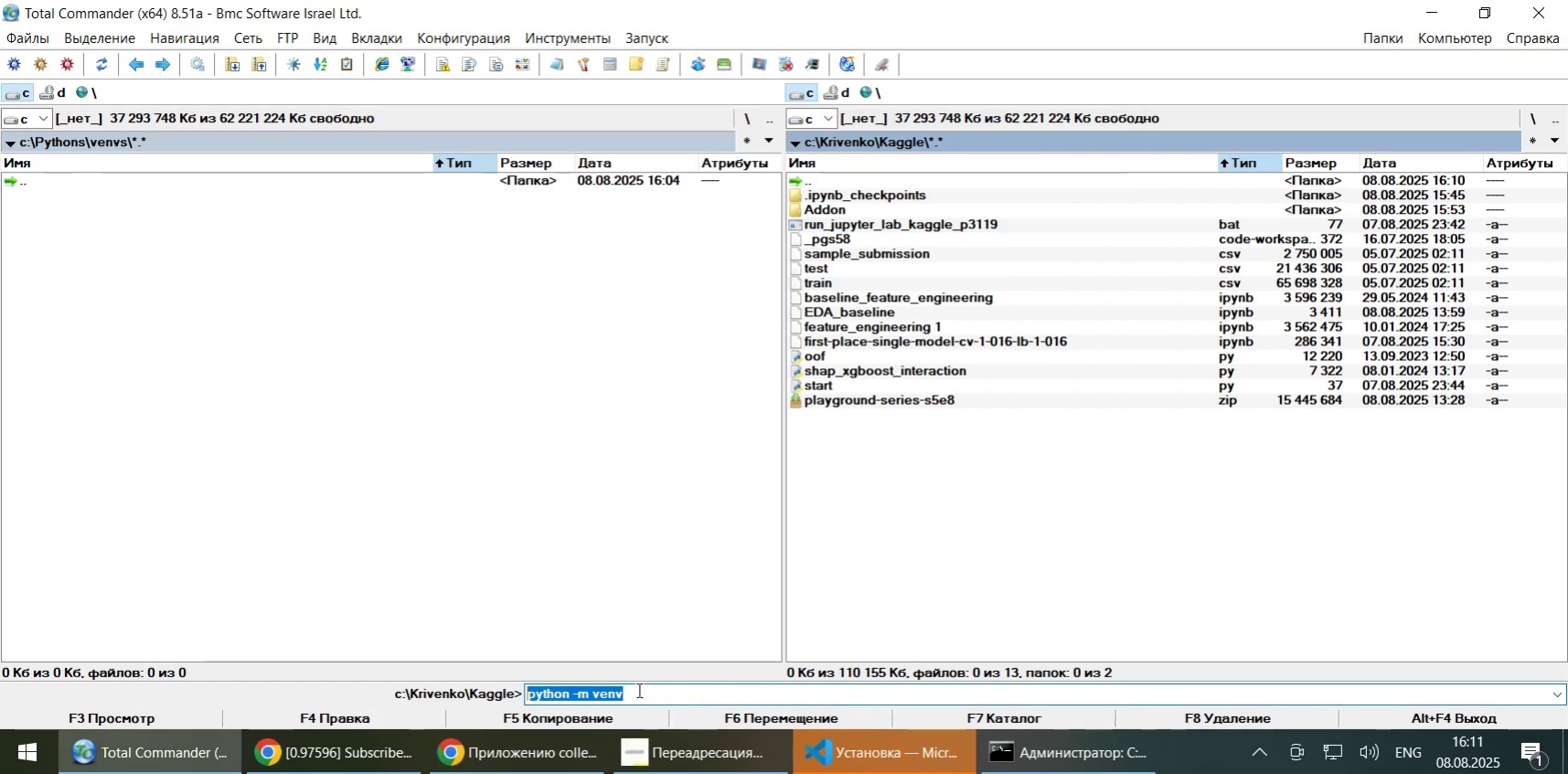 
key(Control+X)
 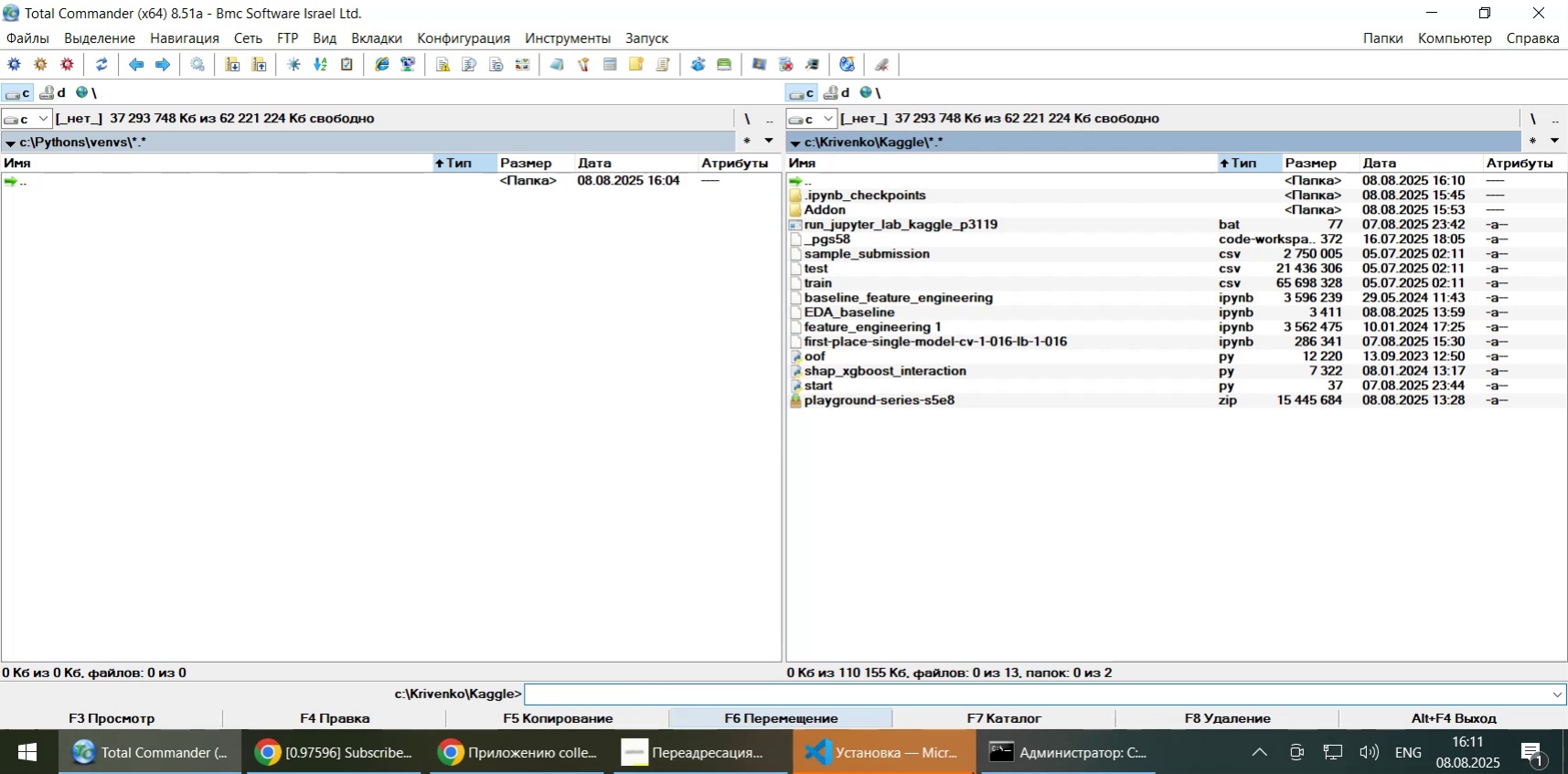 
left_click([989, 751])
 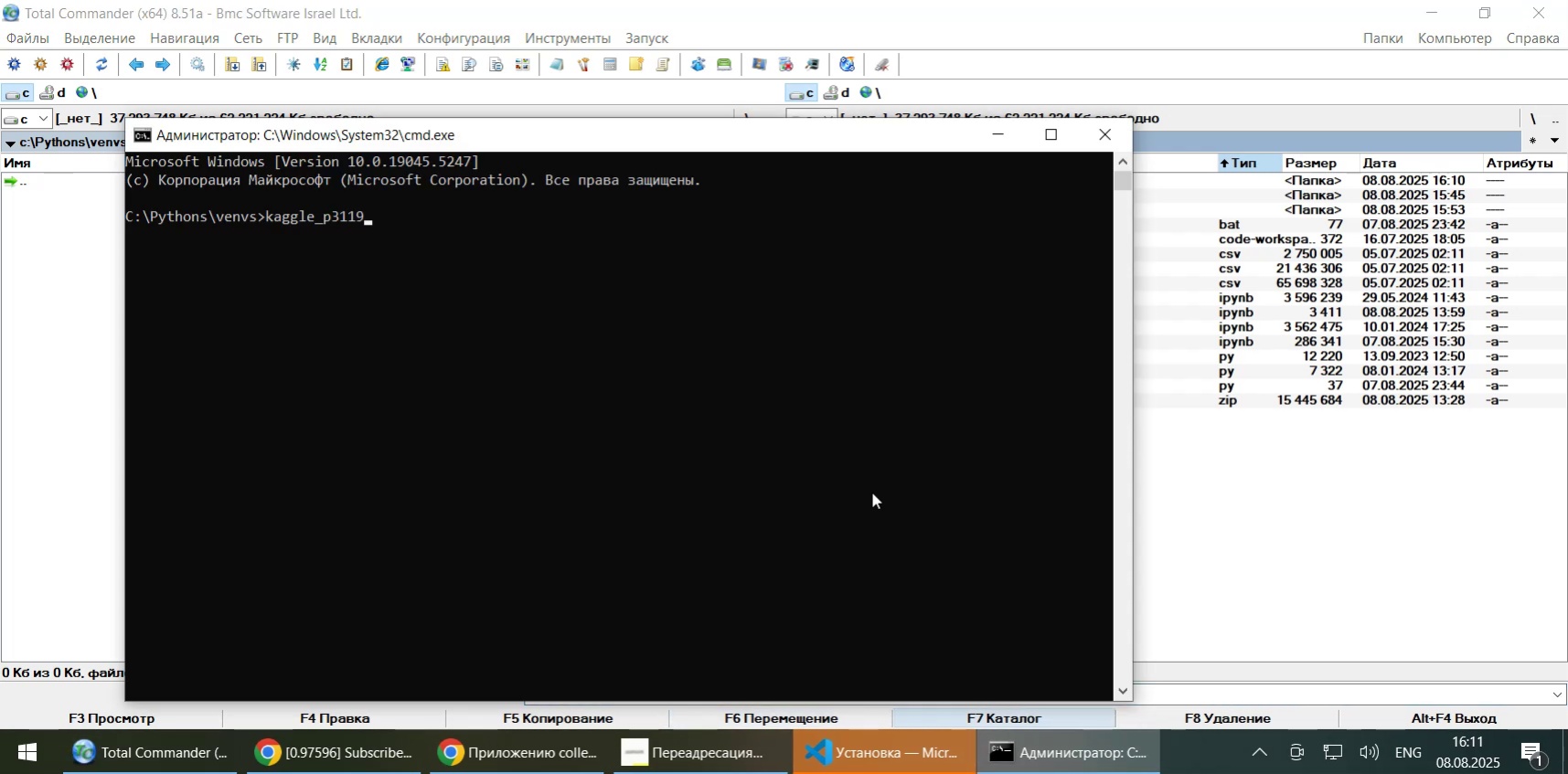 
hold_key(key=ArrowLeft, duration=0.79)
 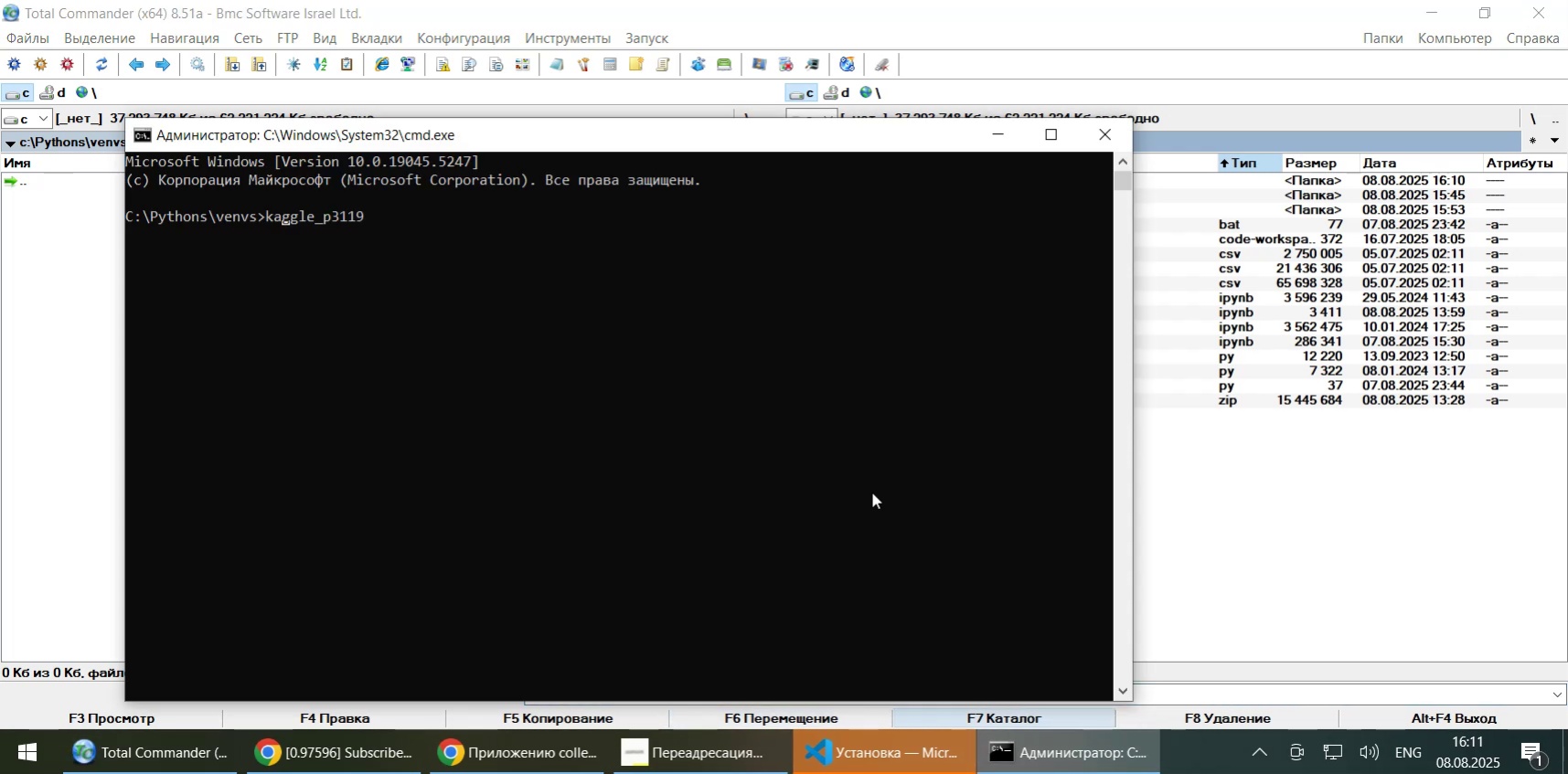 
key(ArrowLeft)
 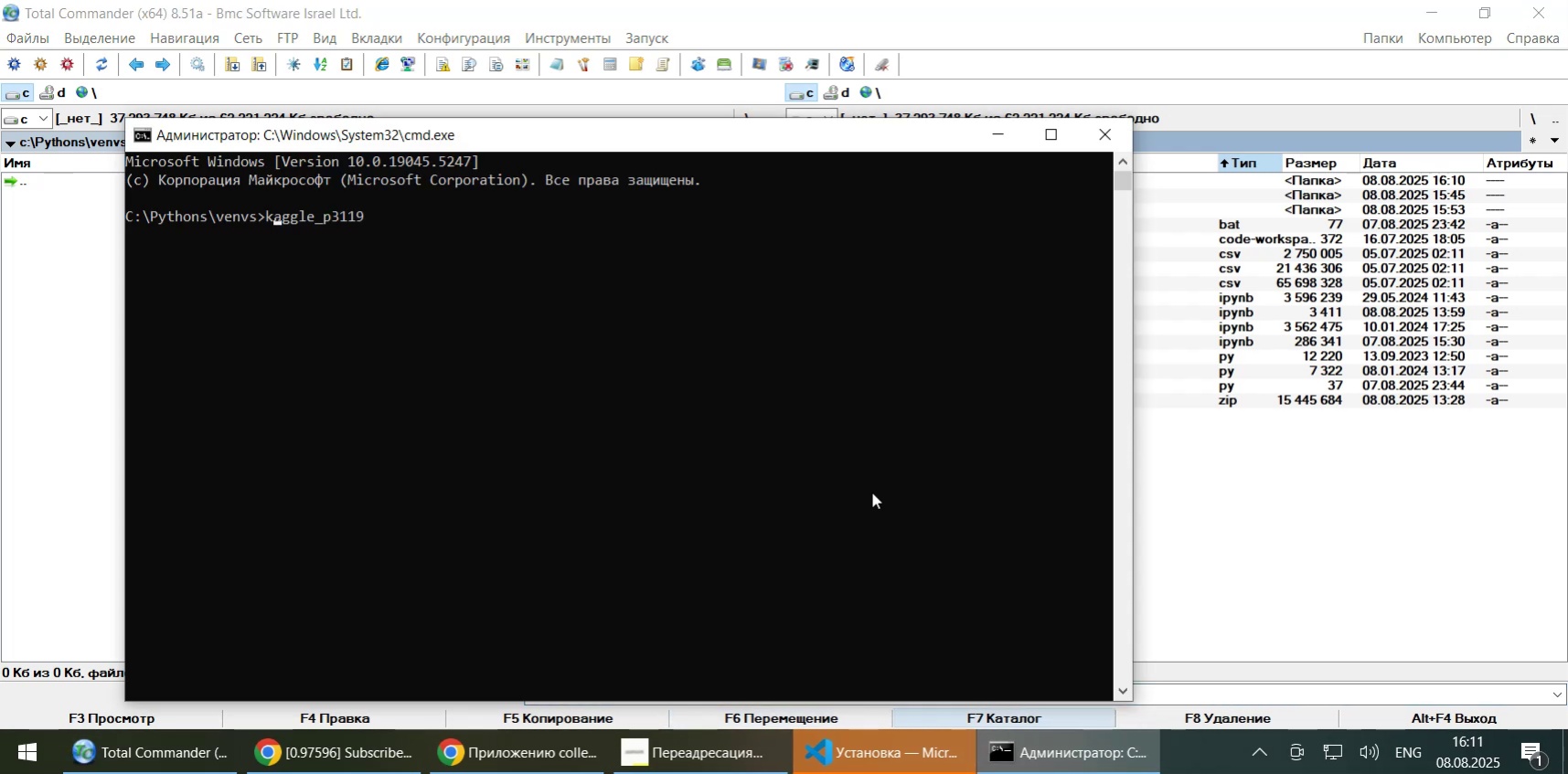 
key(ArrowLeft)
 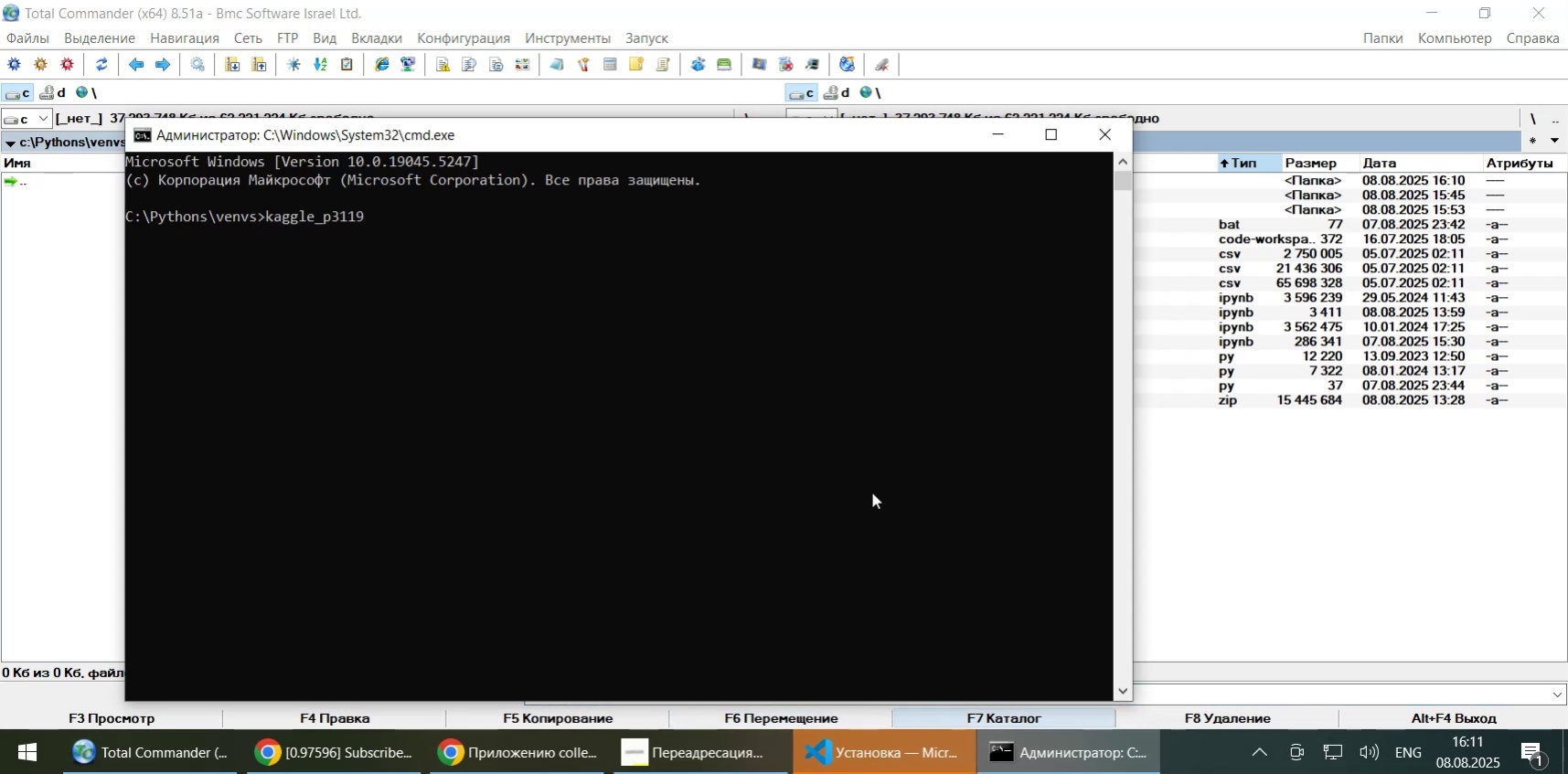 
key(Shift+Insert)
 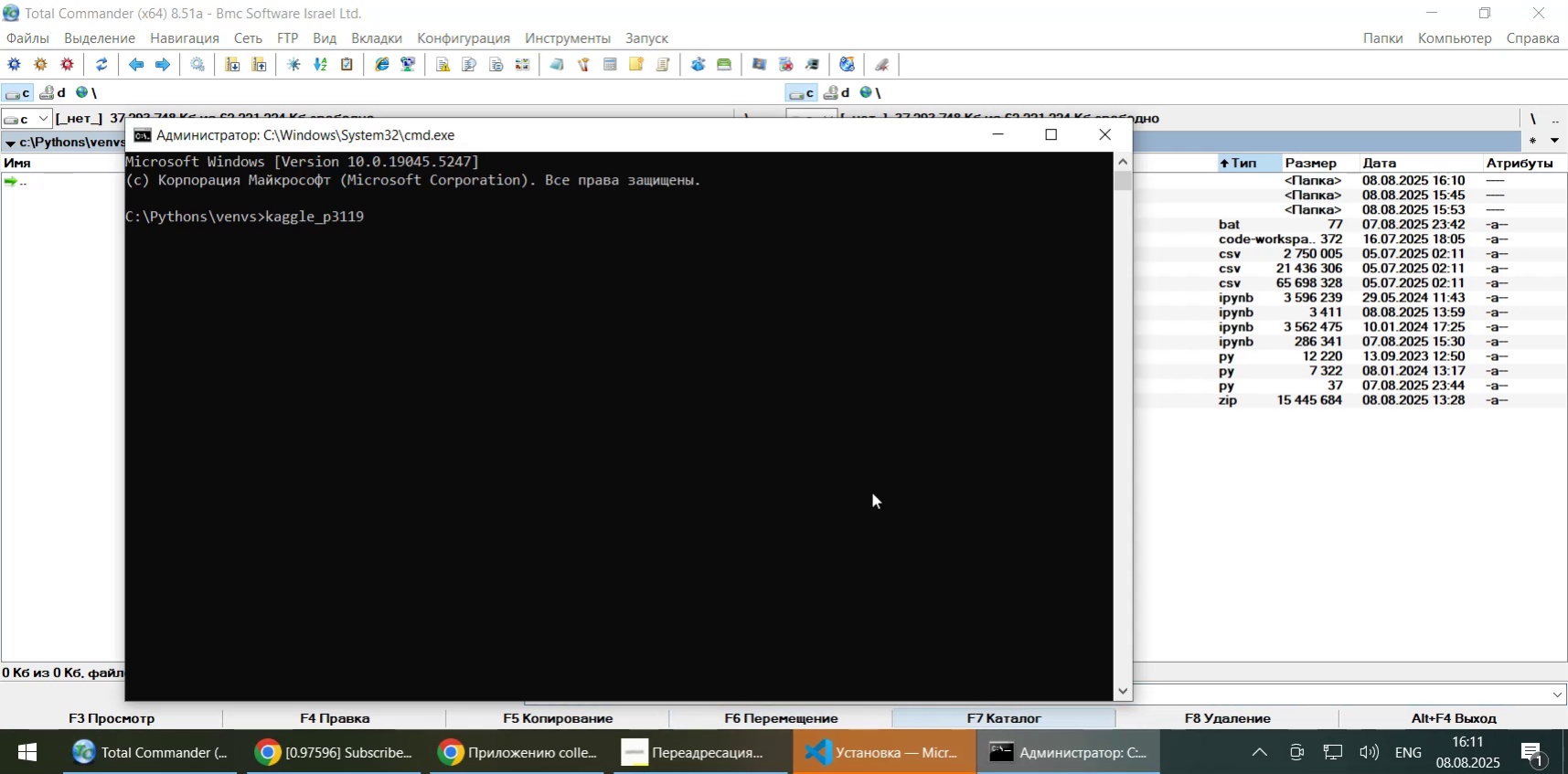 
key(Shift+Home)
 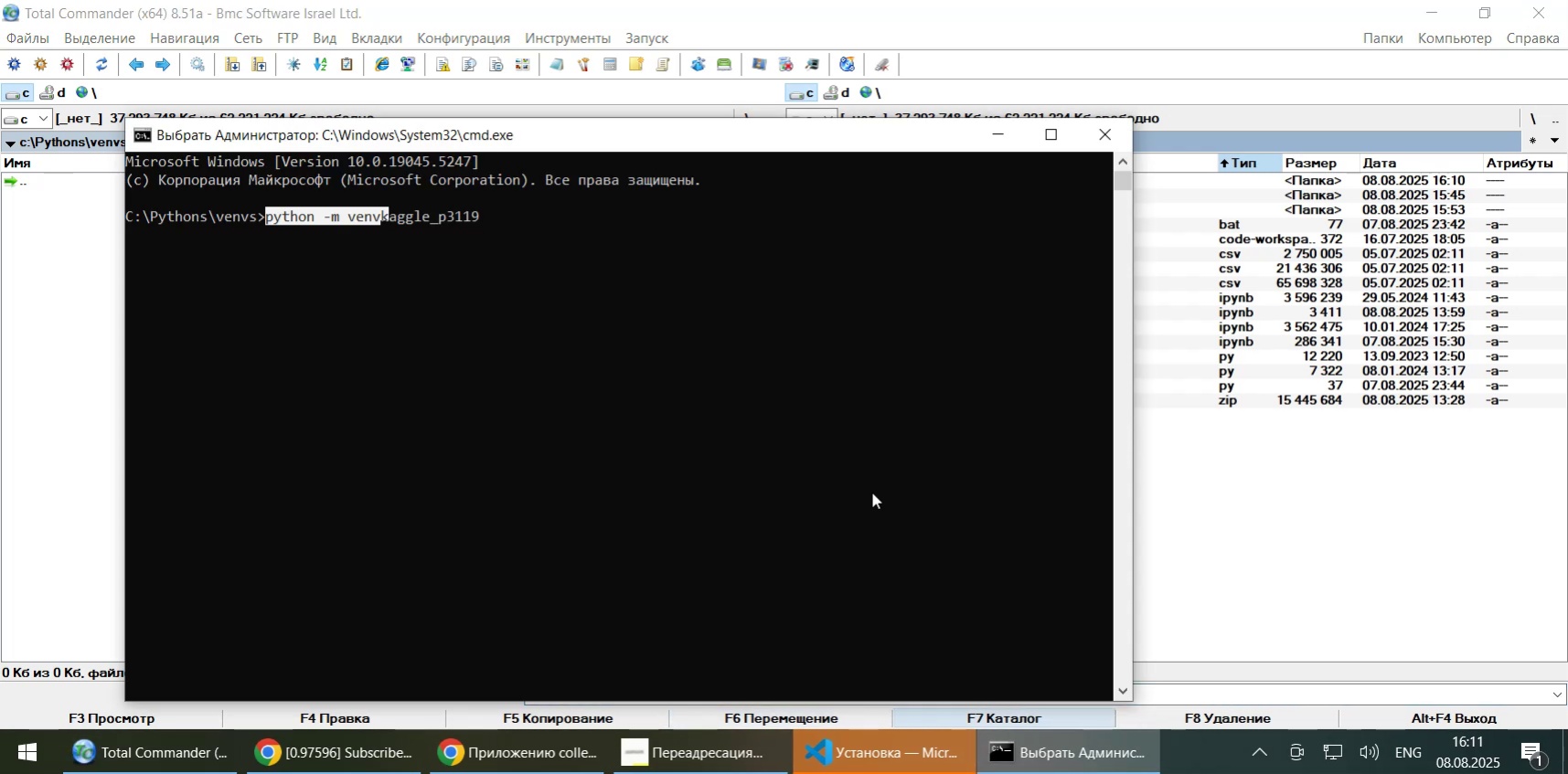 
key(Insert)
 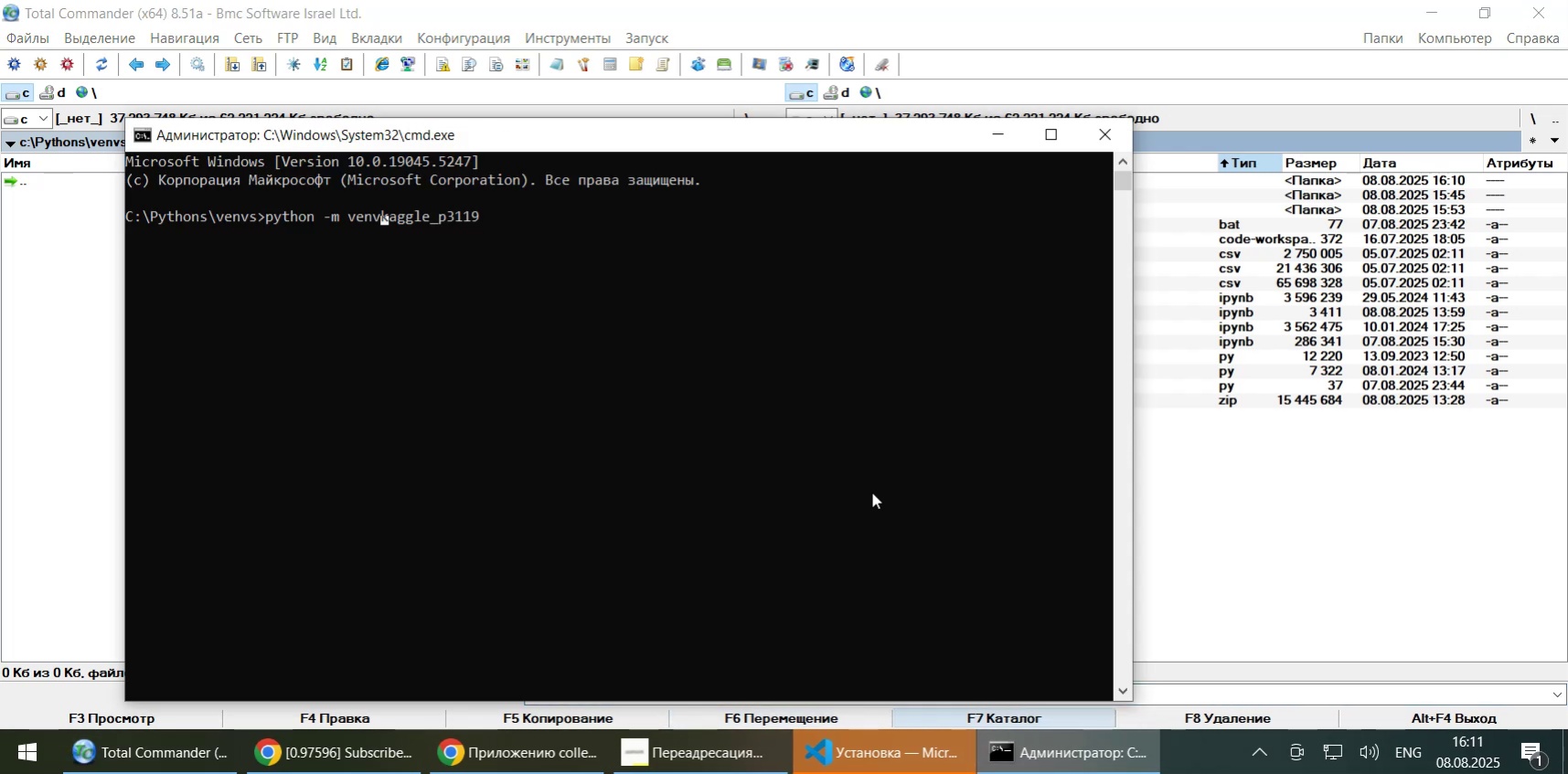 
key(Space)
 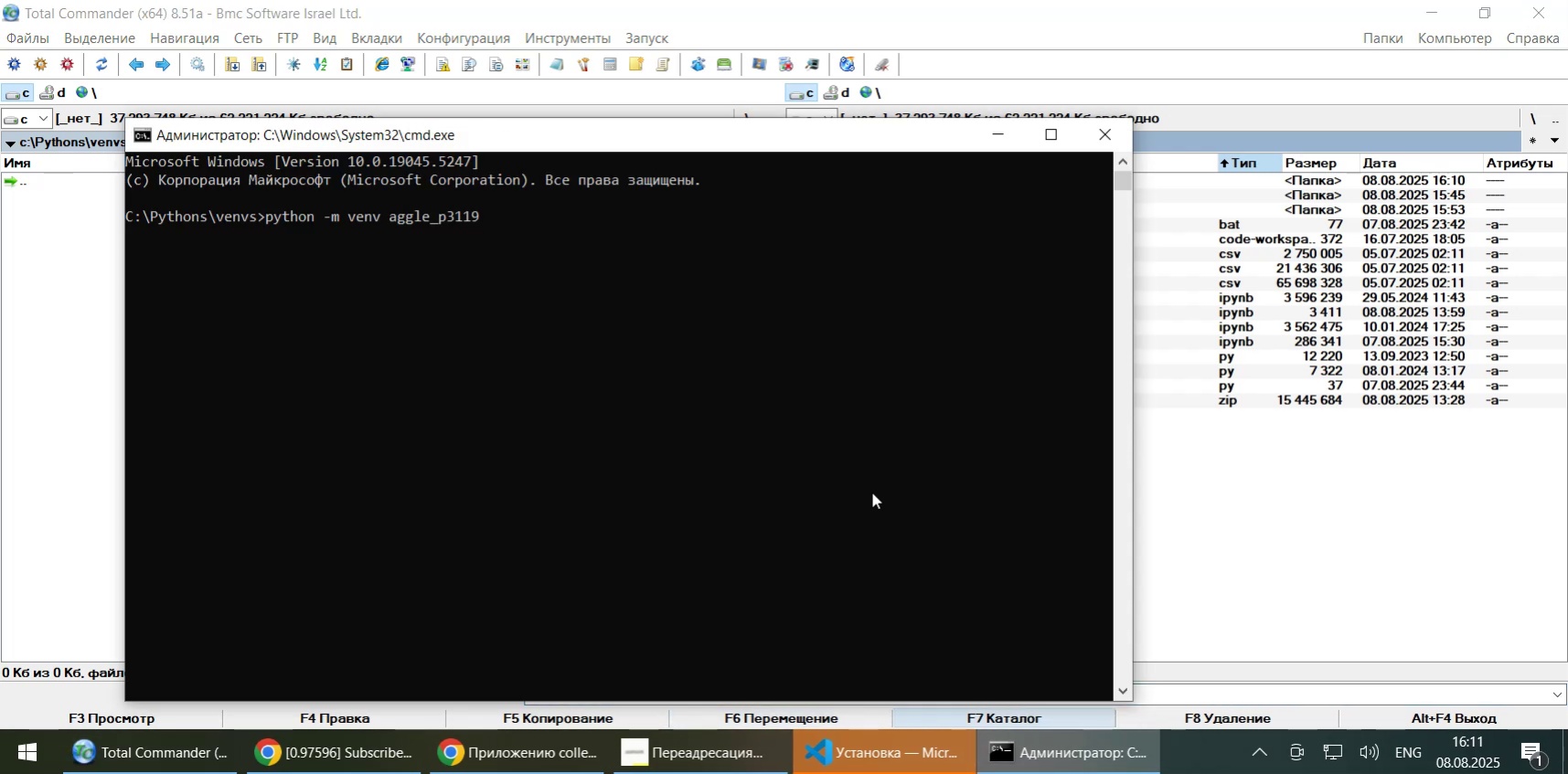 
key(Insert)
 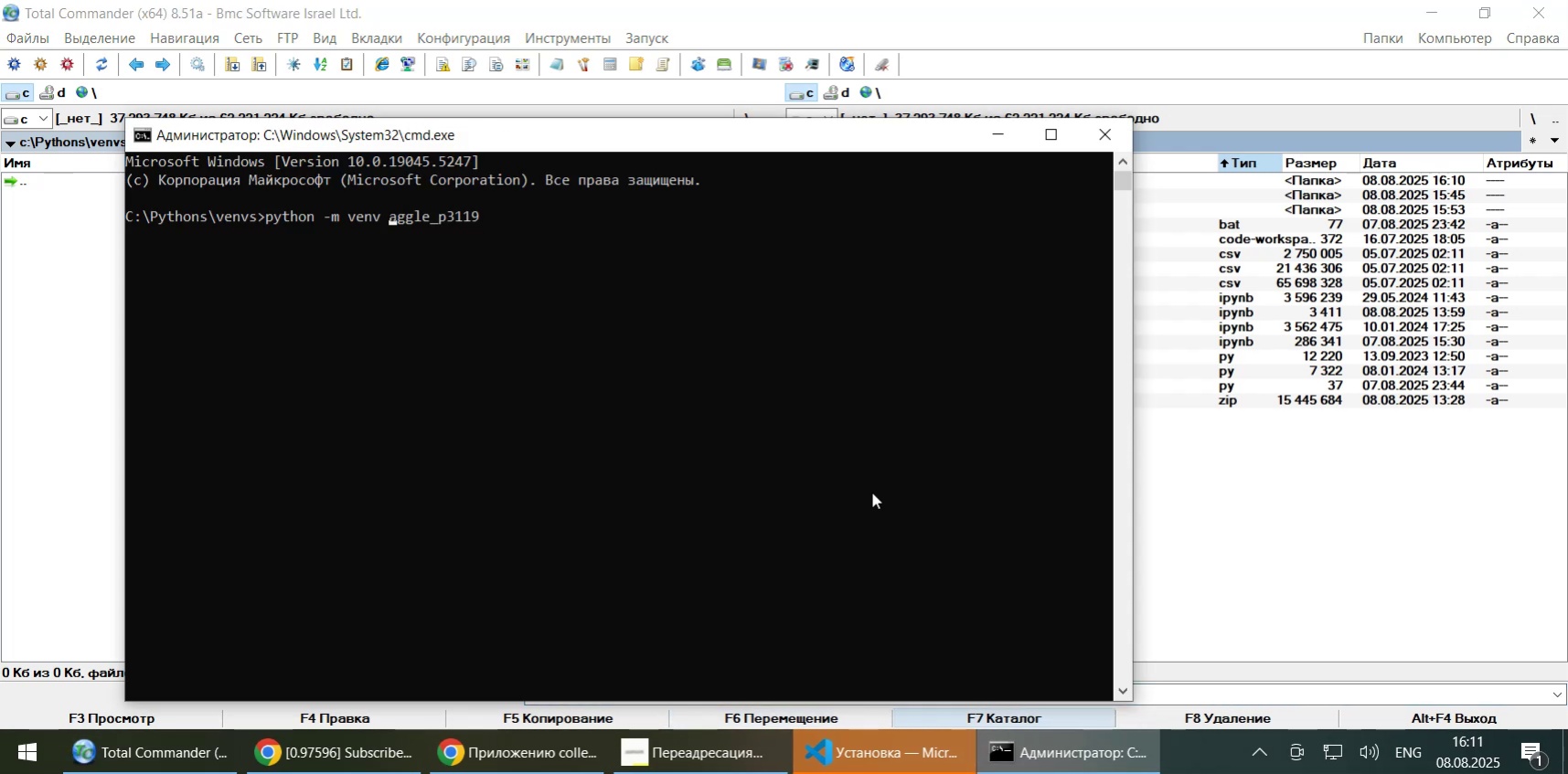 
key(K)
 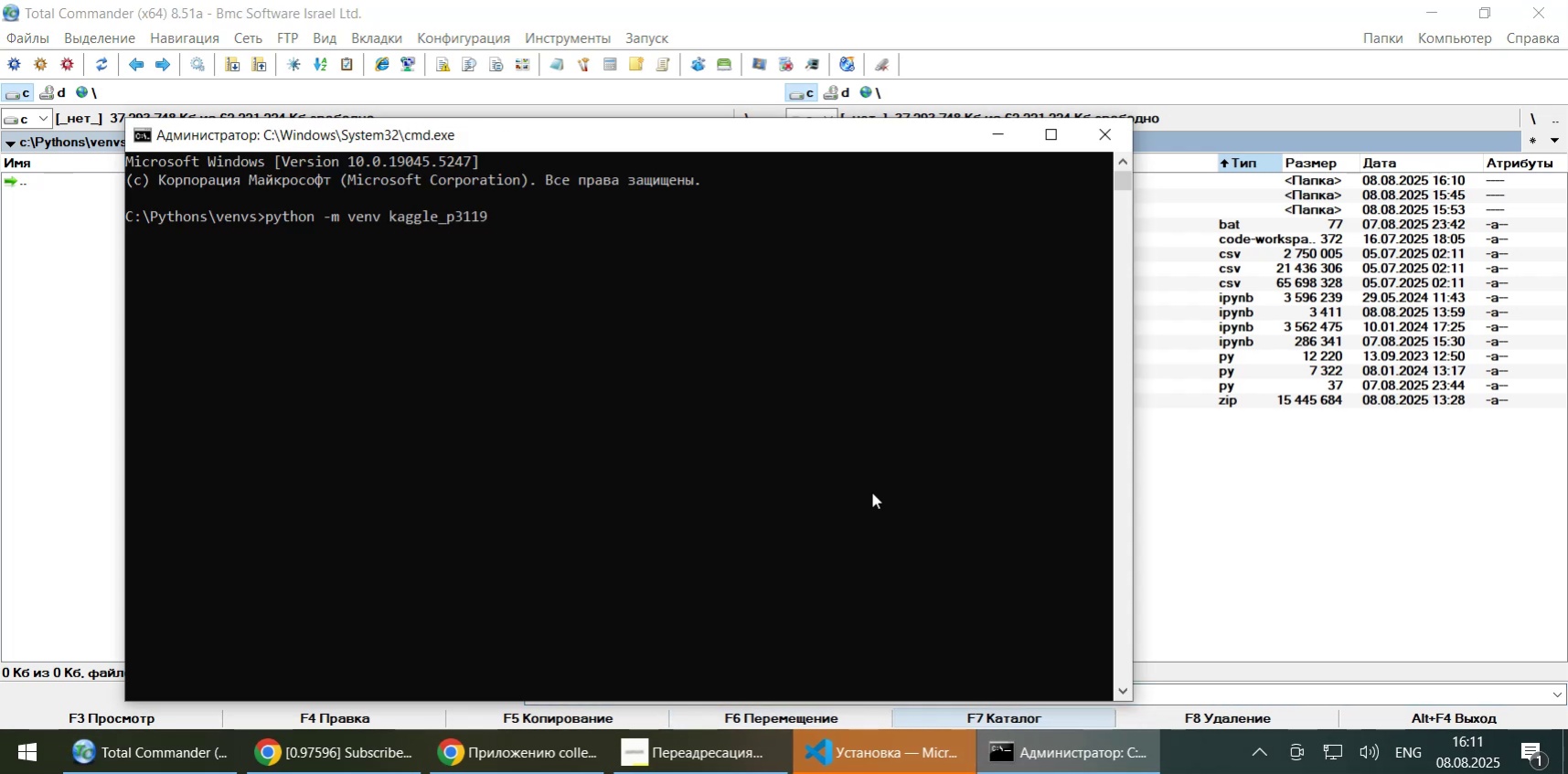 
key(ArrowLeft)
 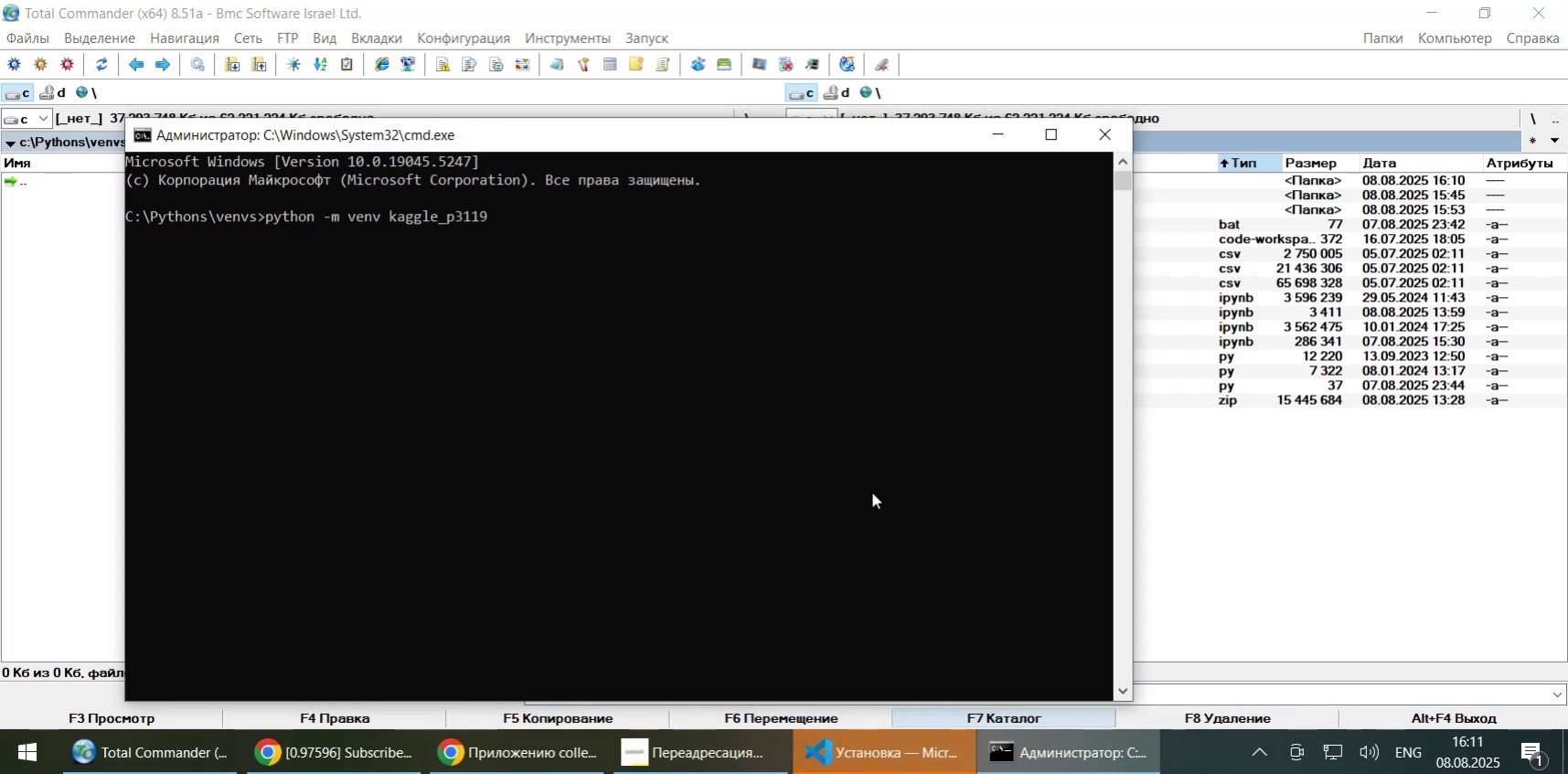 
key(Home)
 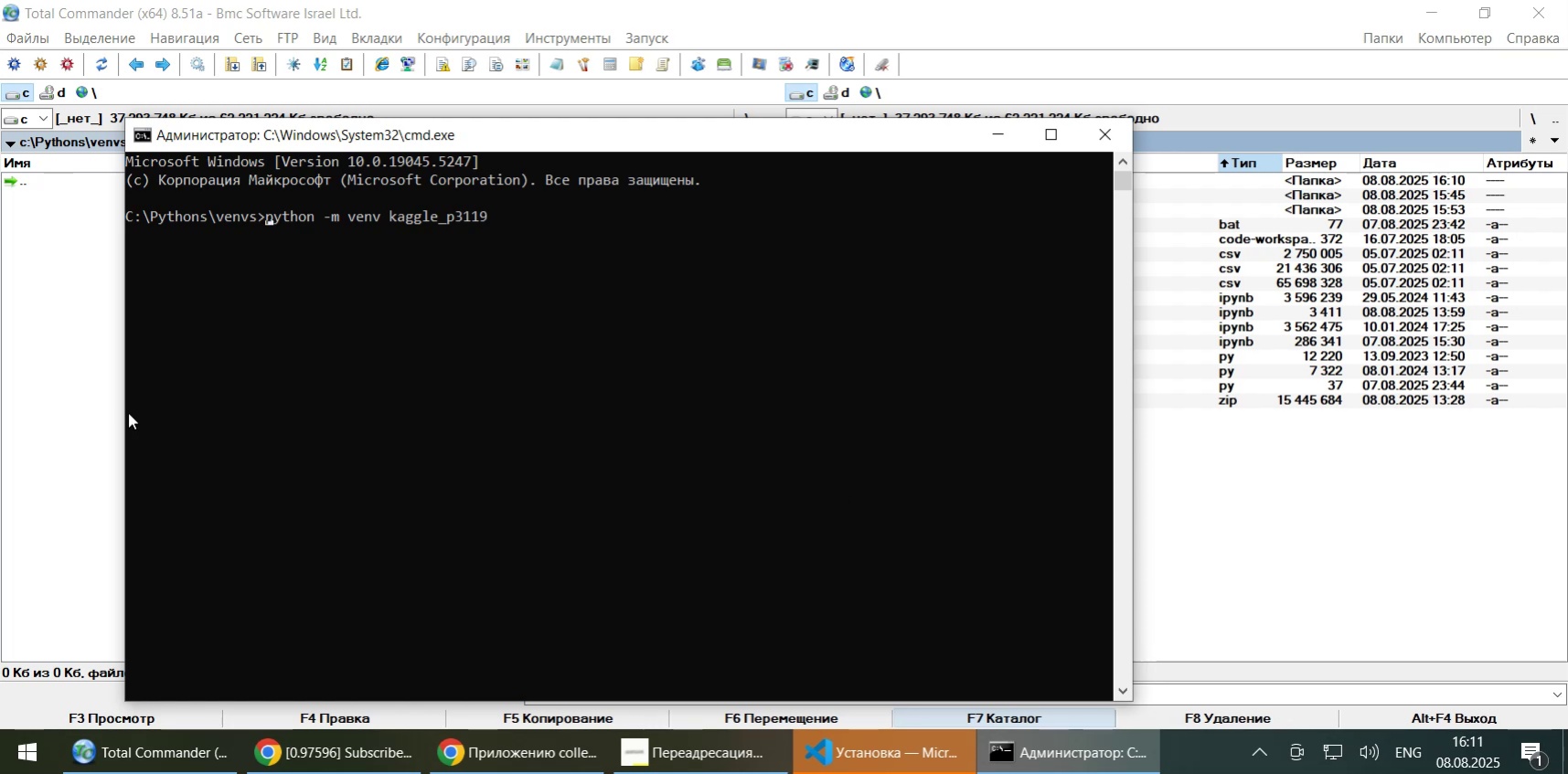 
left_click([72, 373])
 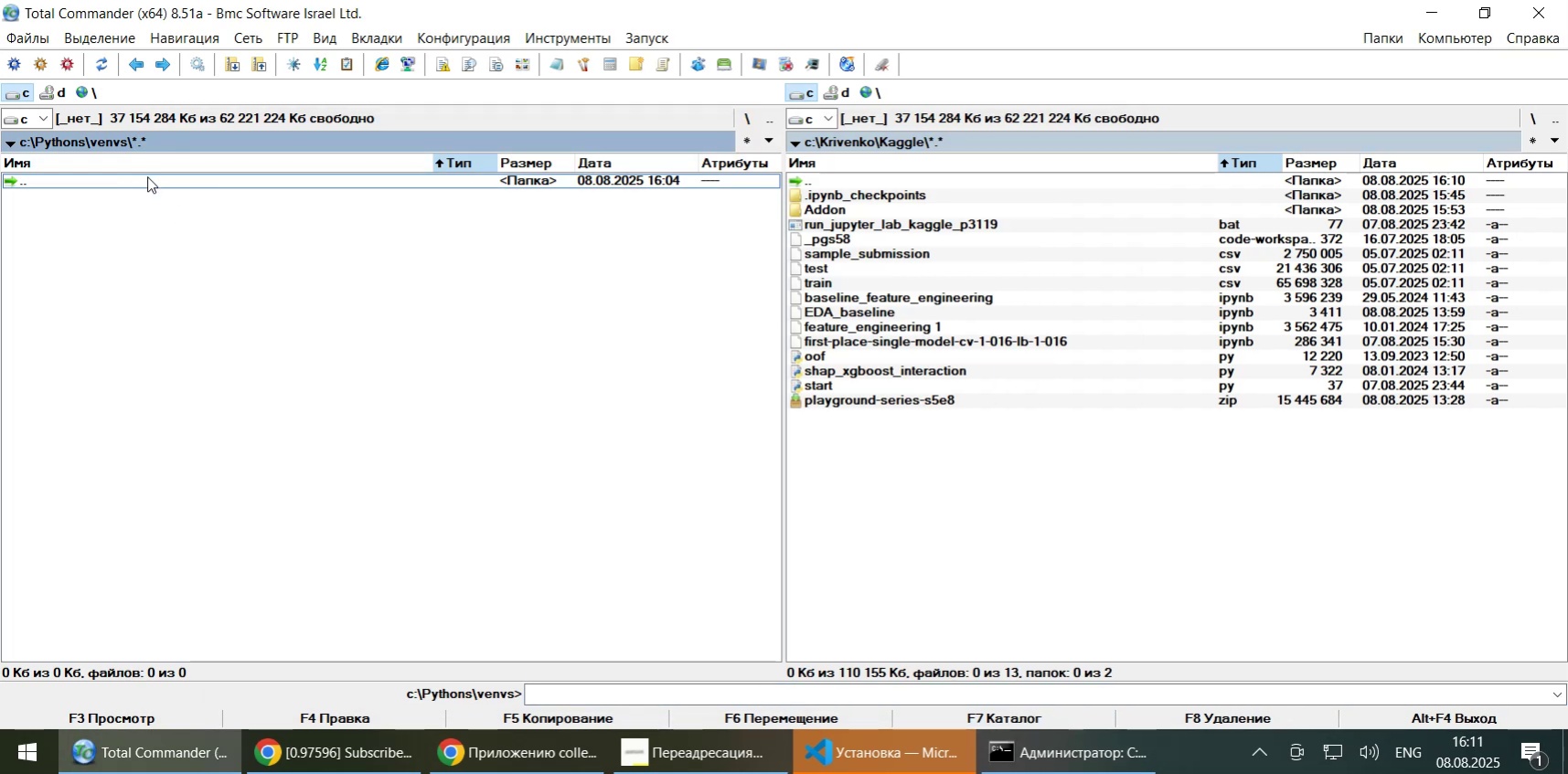 
double_click([147, 176])
 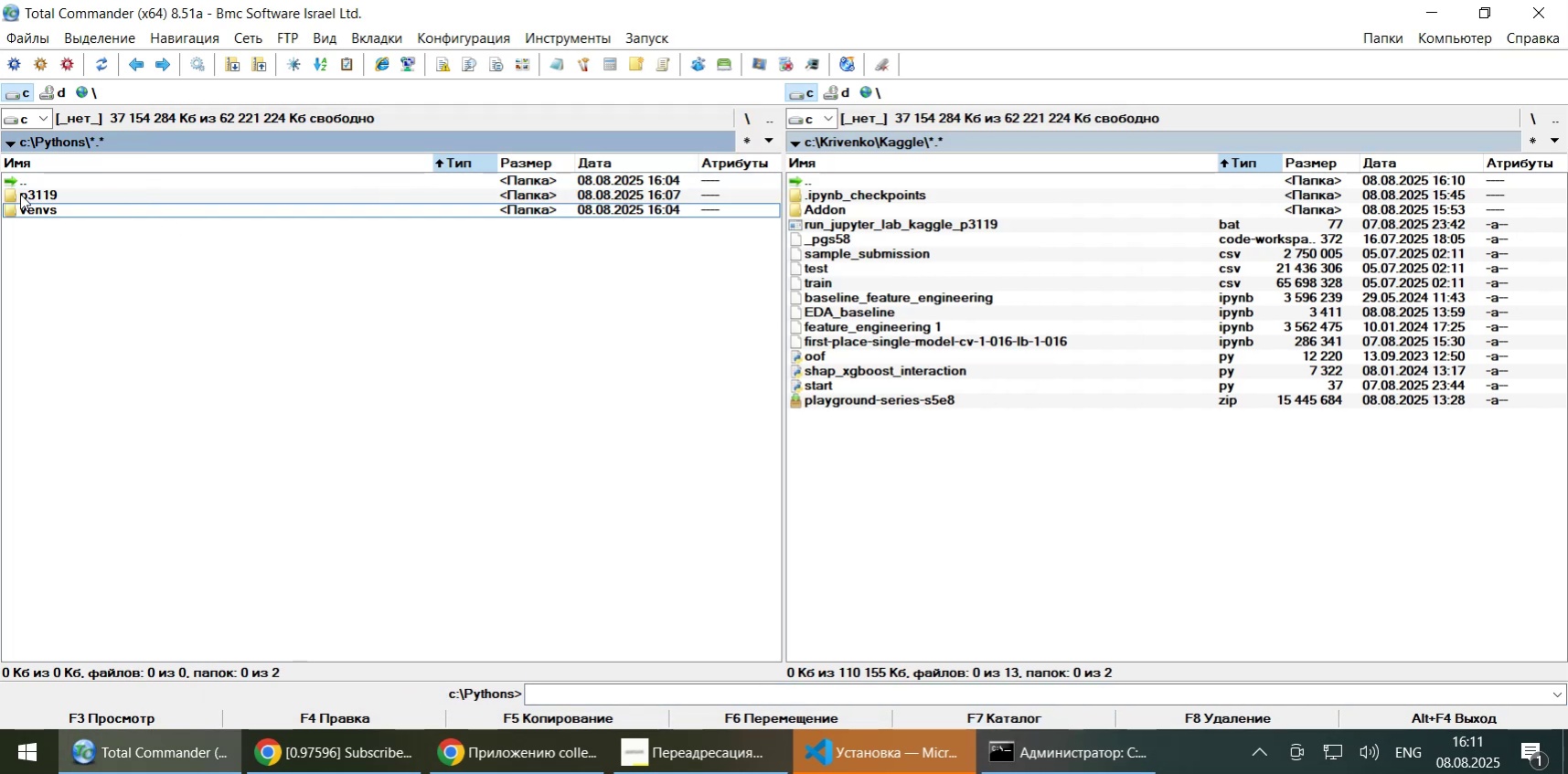 
double_click([40, 195])
 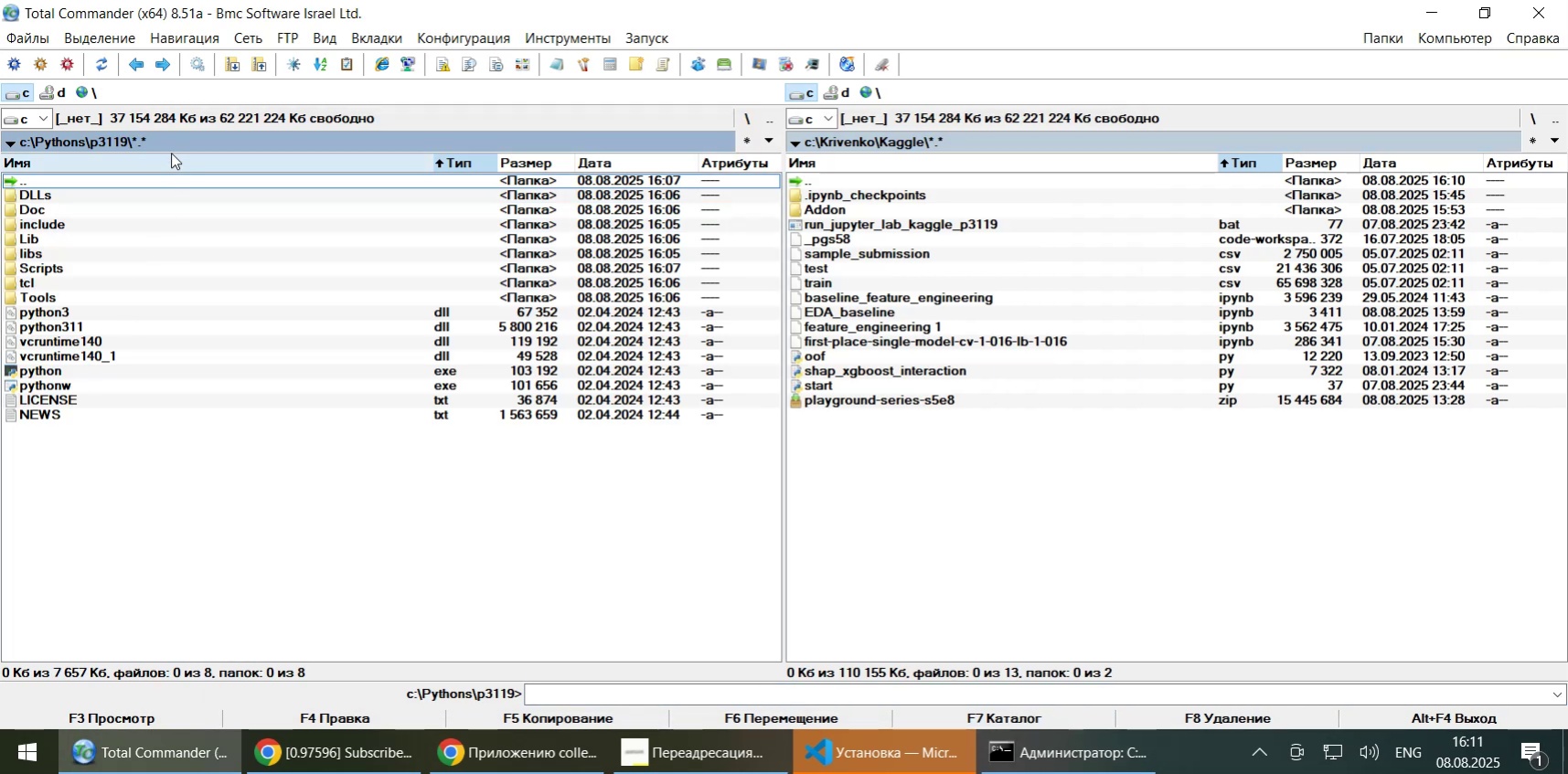 
left_click([168, 141])
 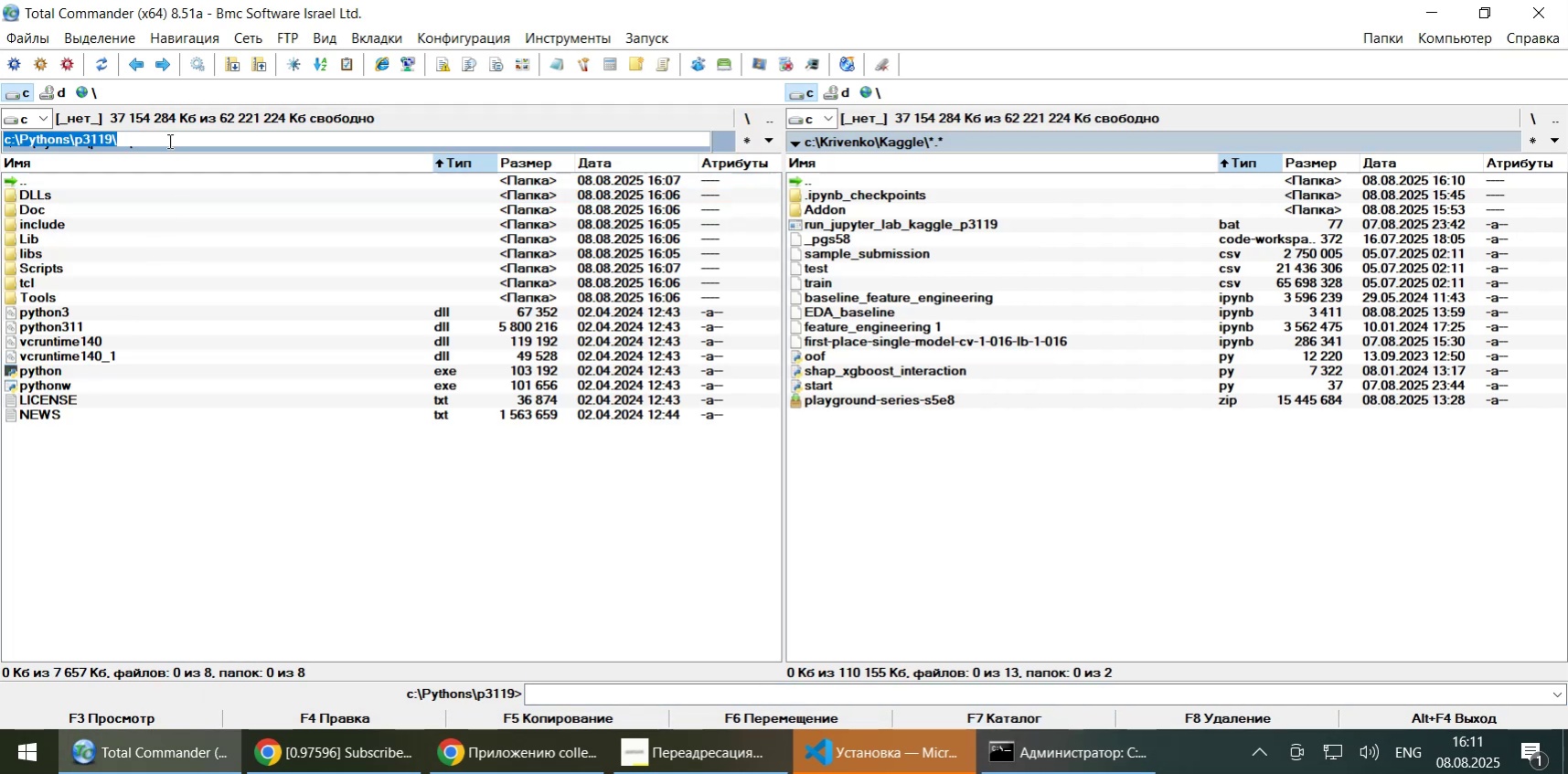 
key(Control+C)
 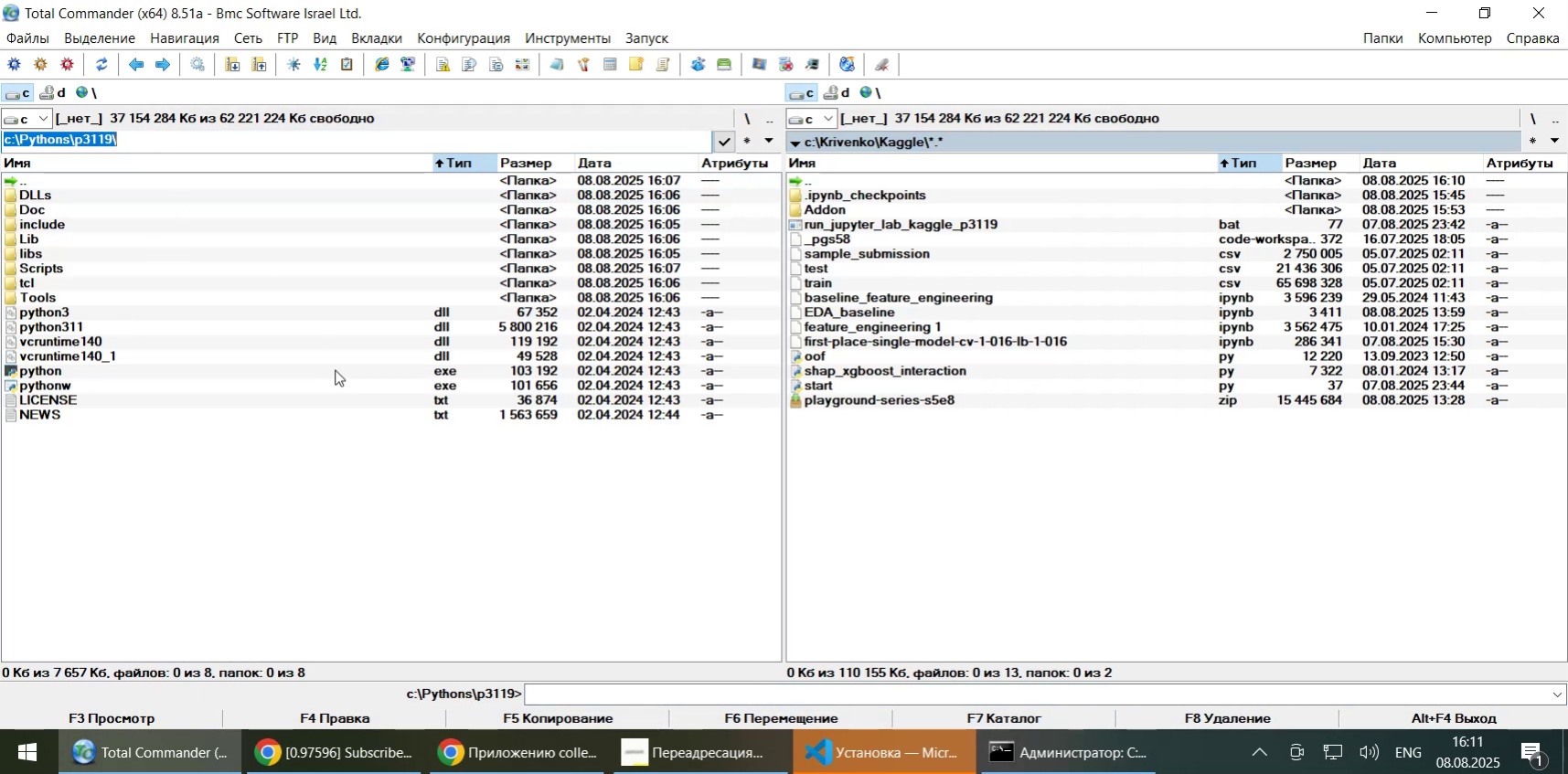 
left_click([335, 369])
 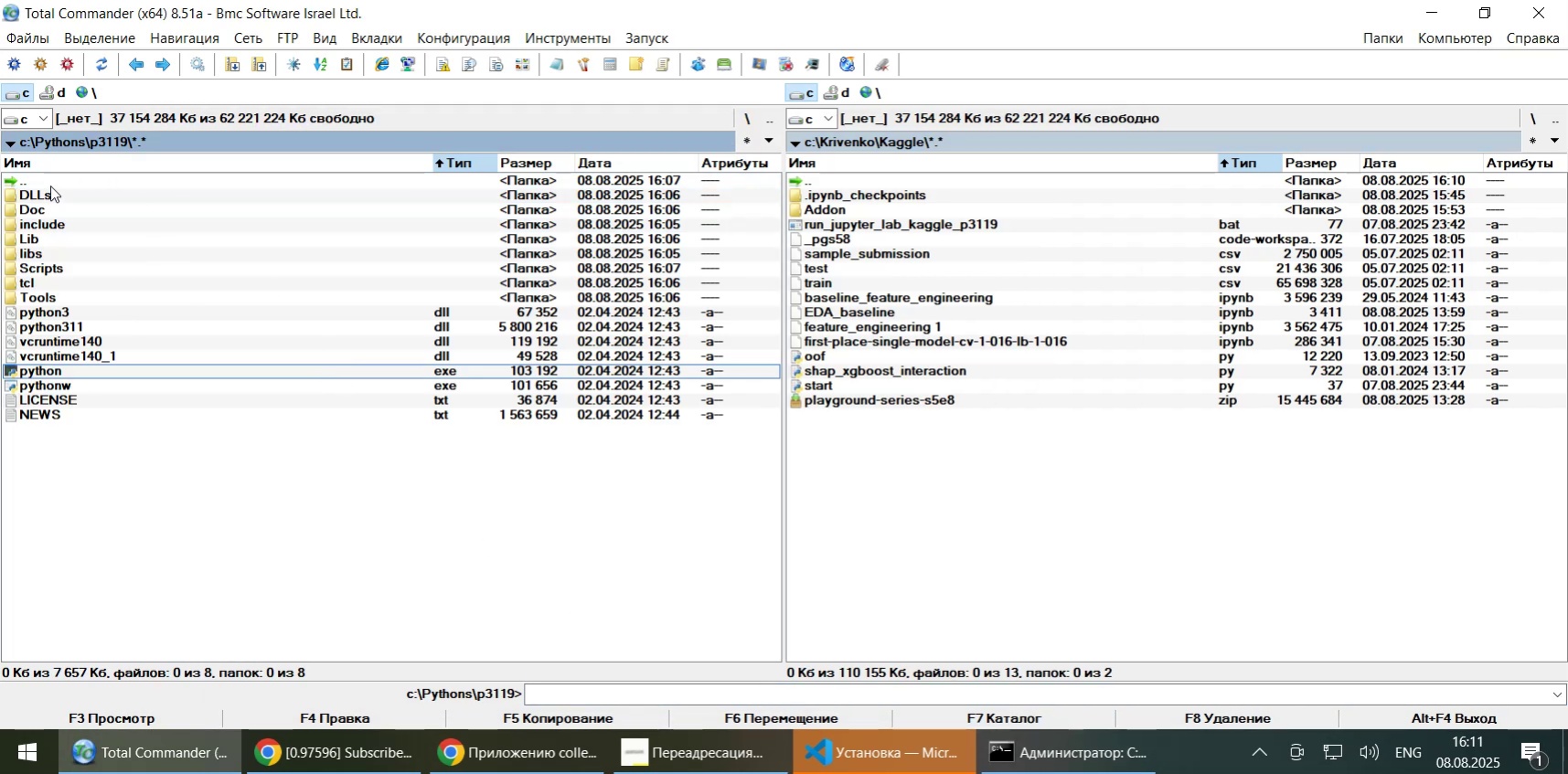 
double_click([50, 183])
 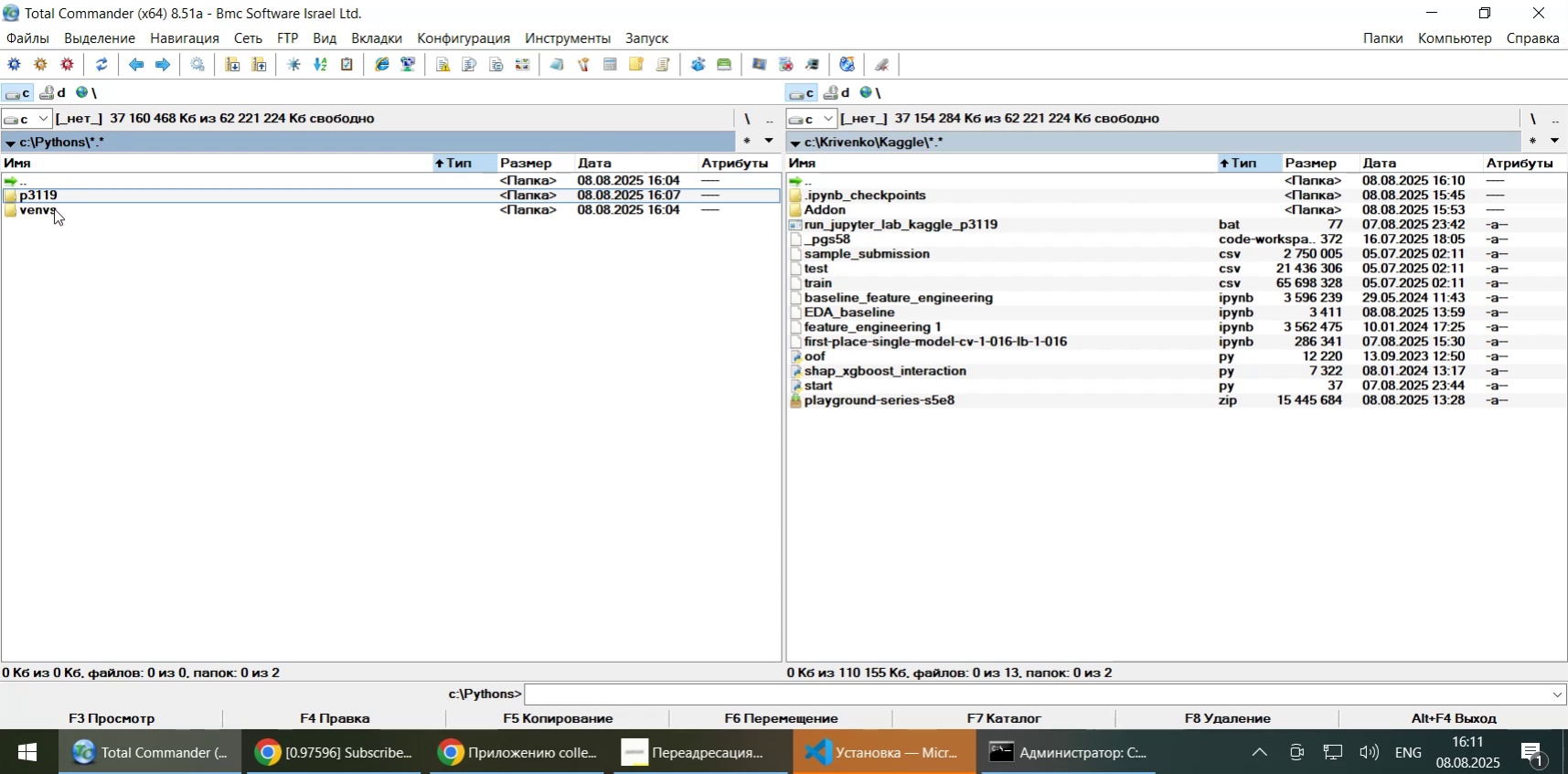 
double_click([54, 208])
 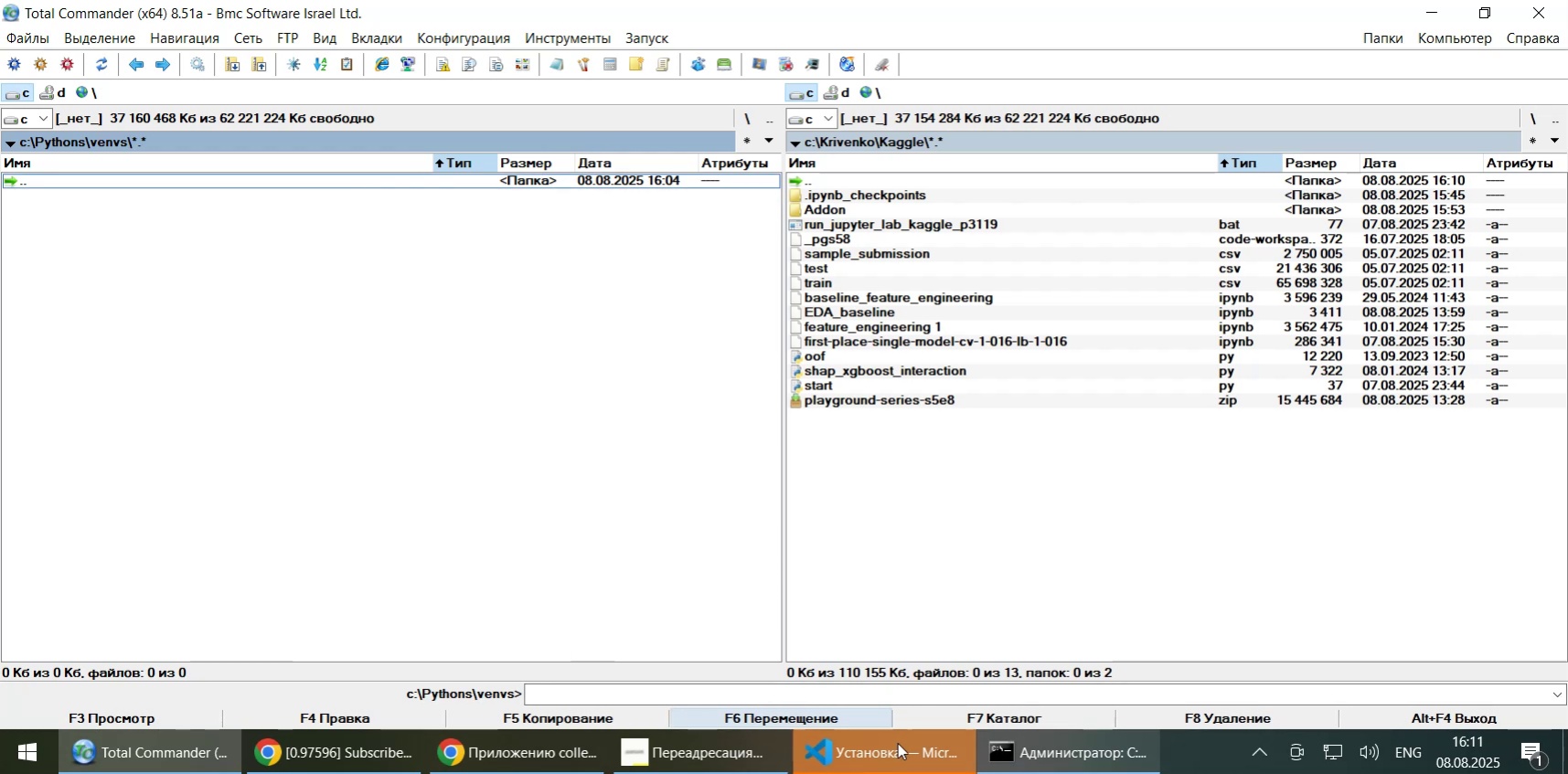 
left_click([1026, 751])
 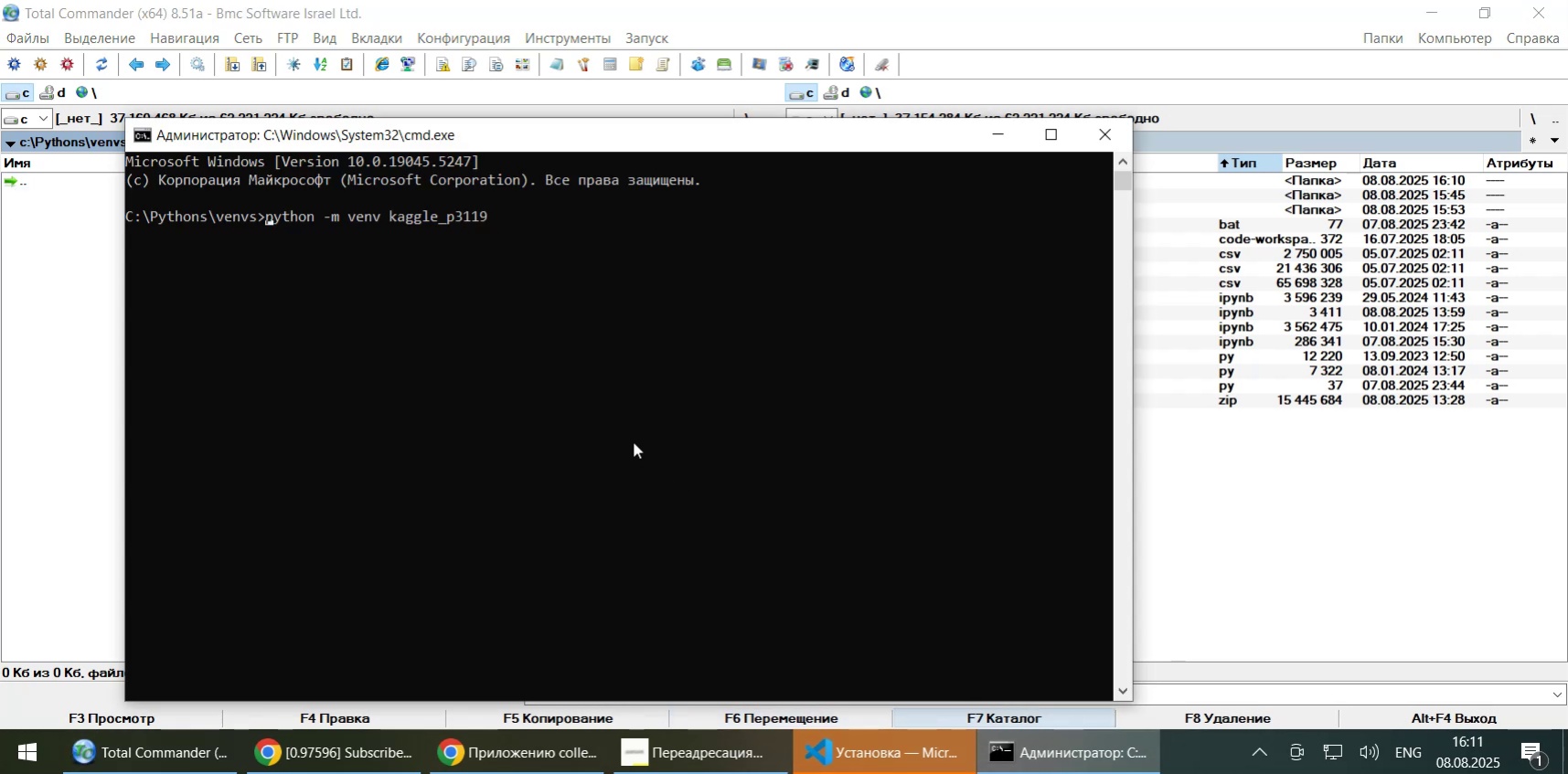 
key(Shift+Insert)
 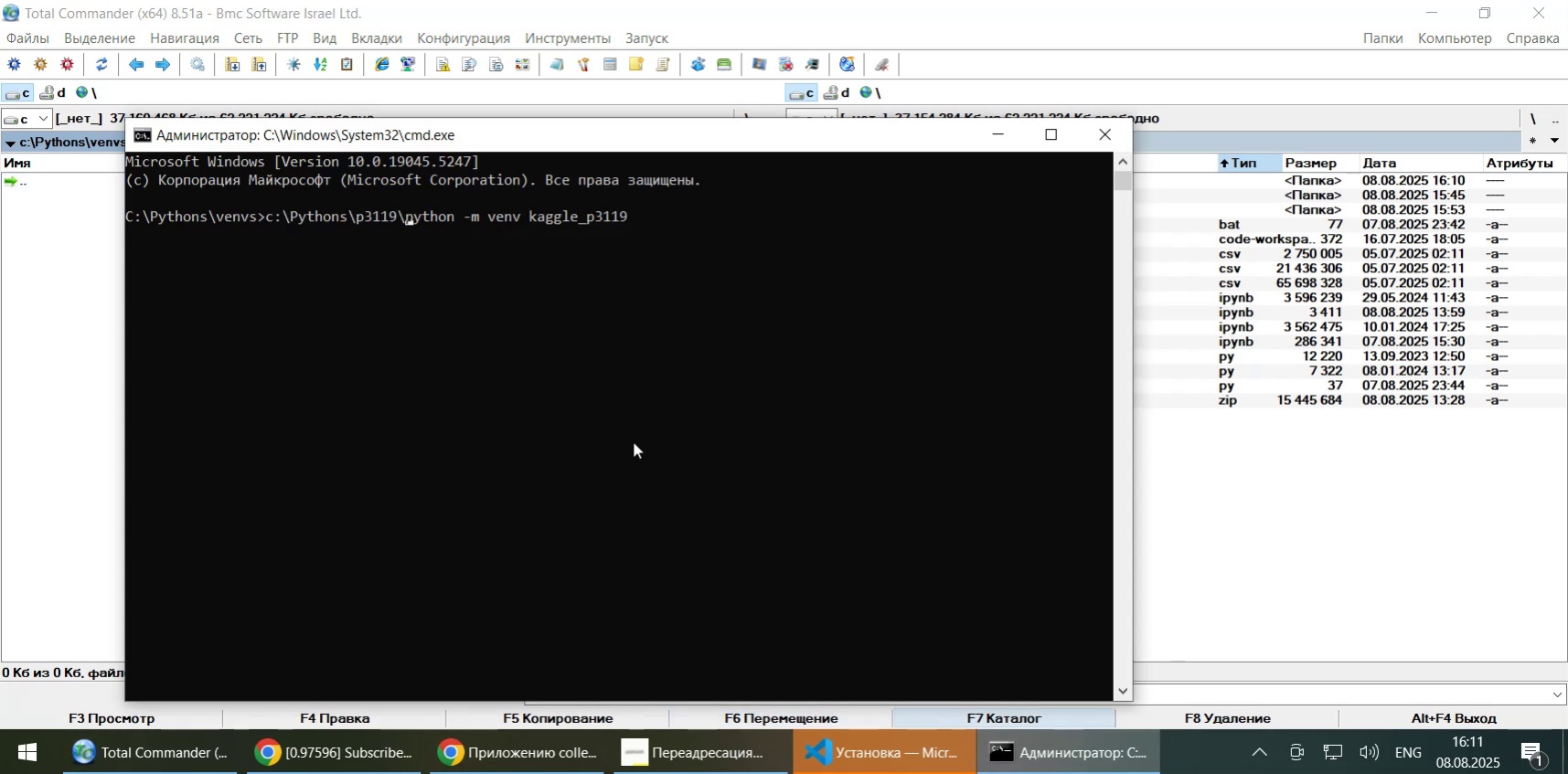 
hold_key(key=ArrowRight, duration=0.32)
 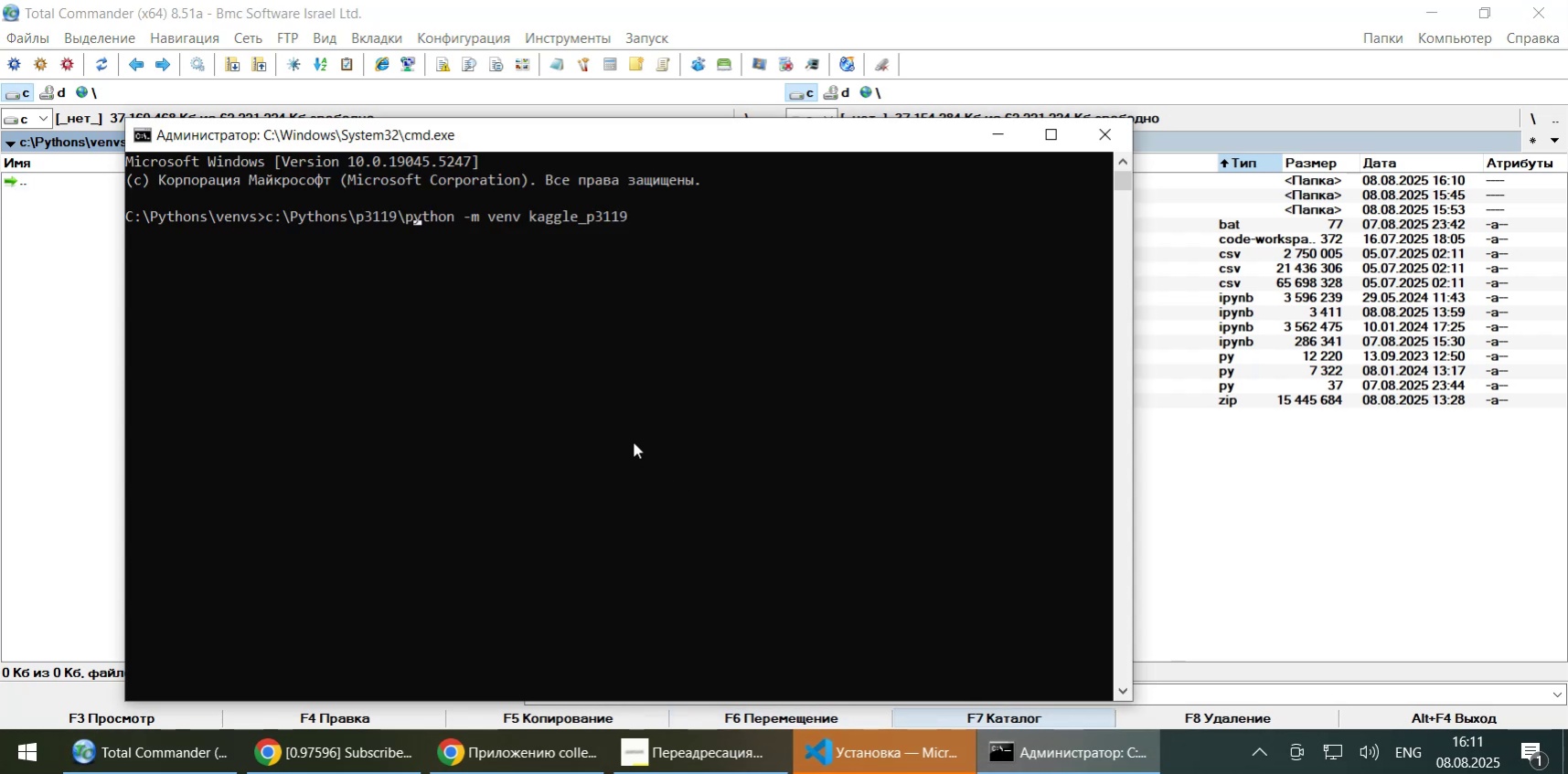 
key(End)
 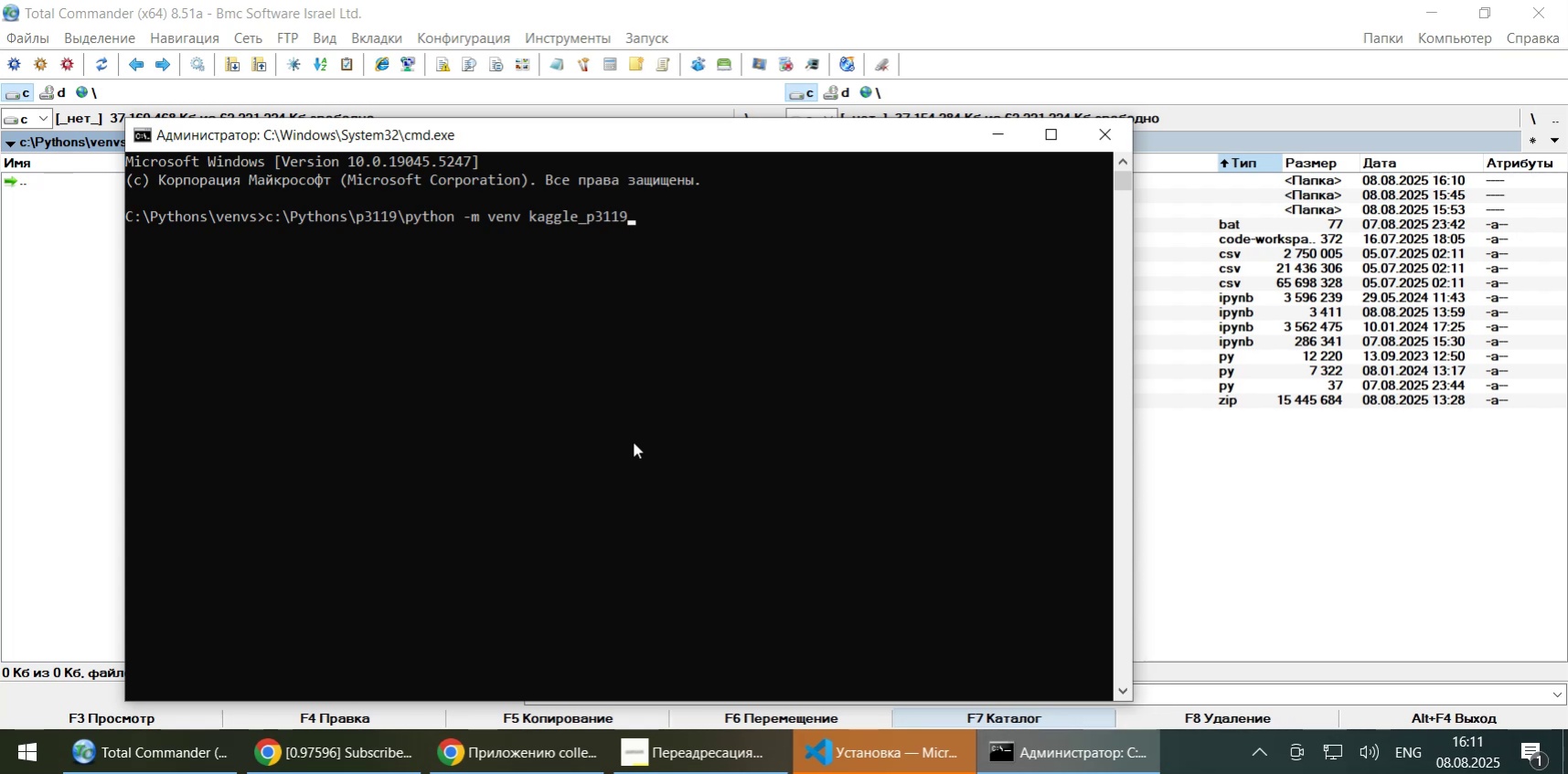 
key(Enter)
 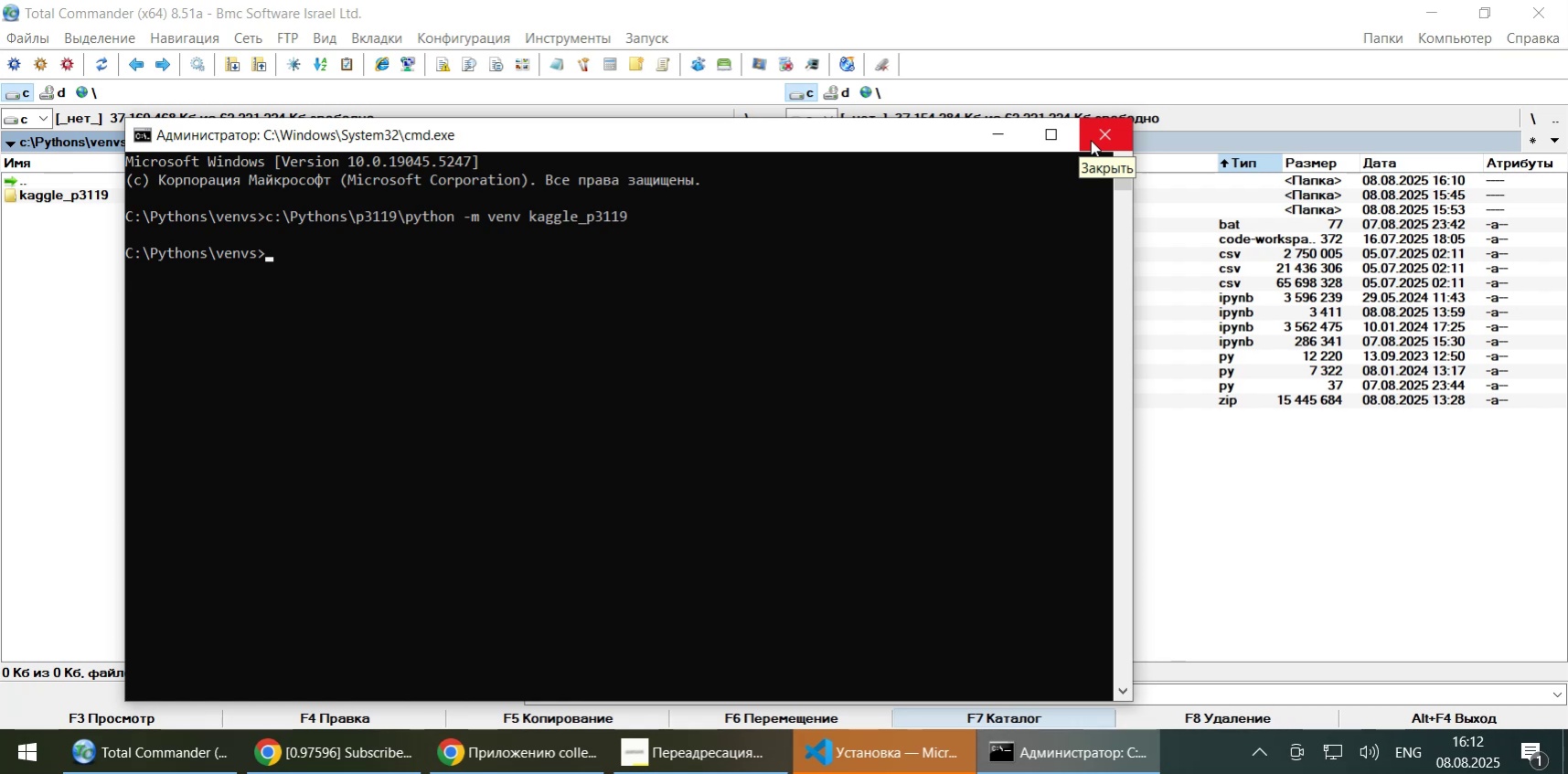 
wait(34.42)
 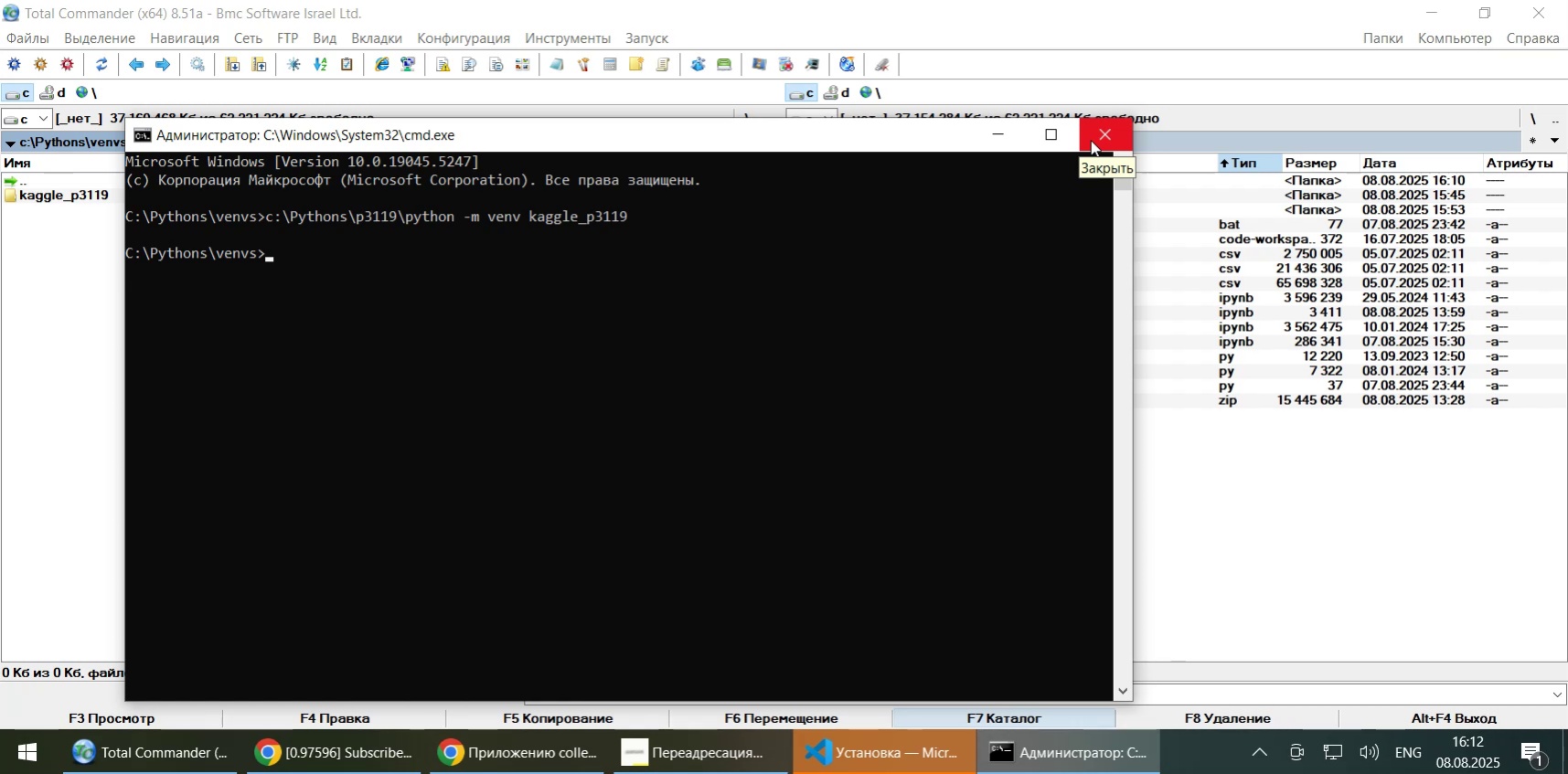 
mouse_move([878, 723])
 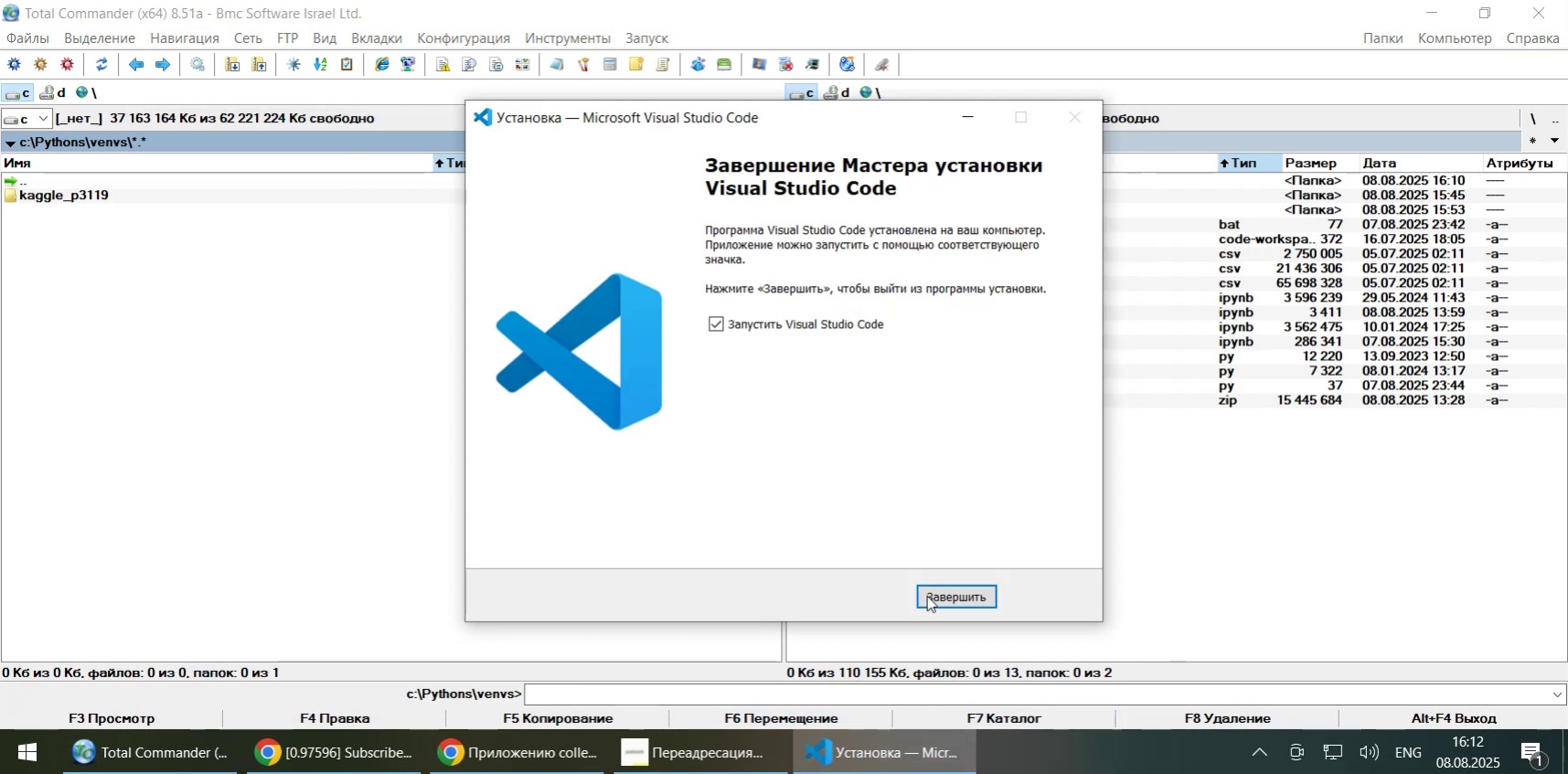 
left_click([927, 594])
 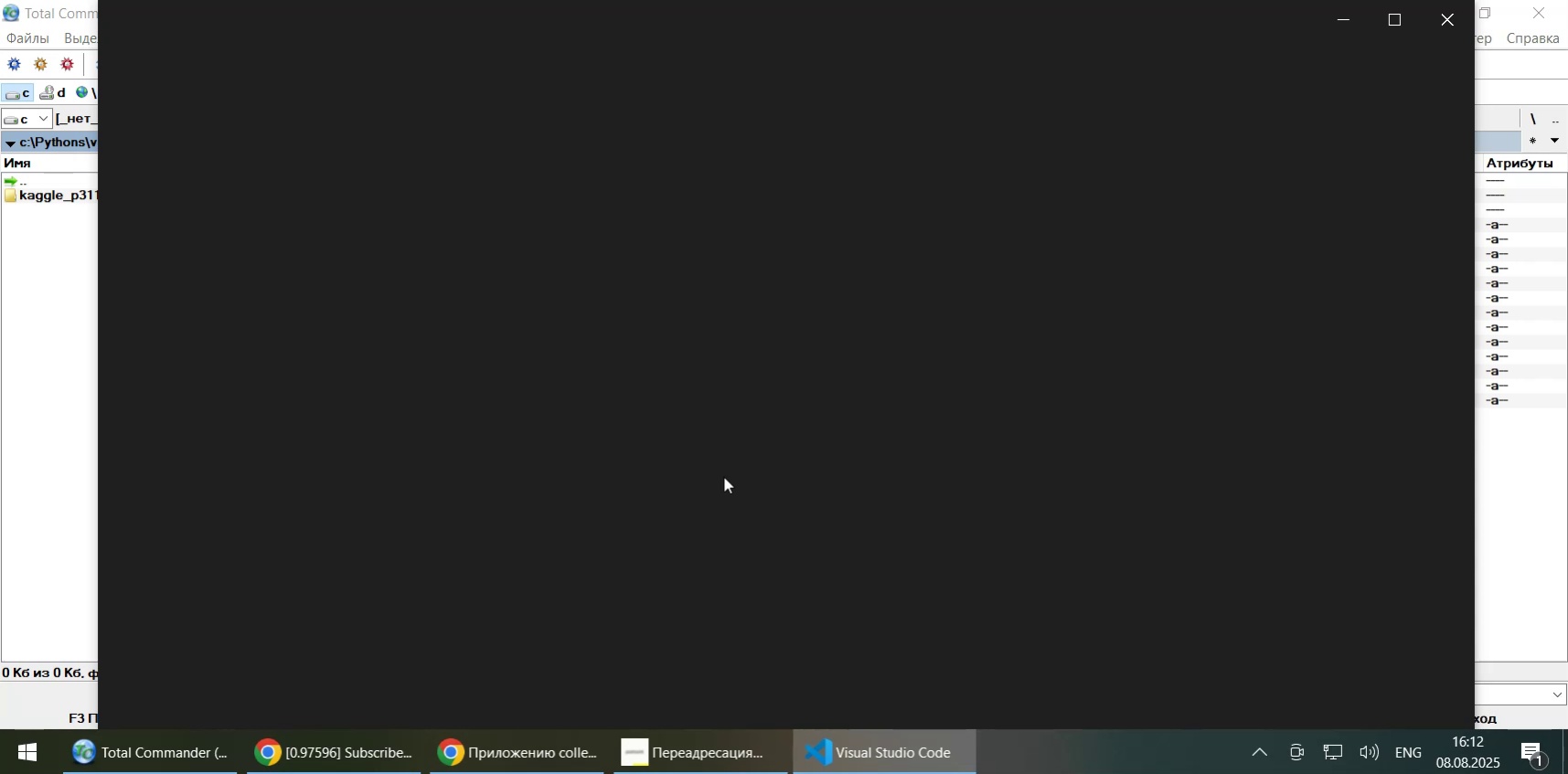 
left_click([1393, 13])
 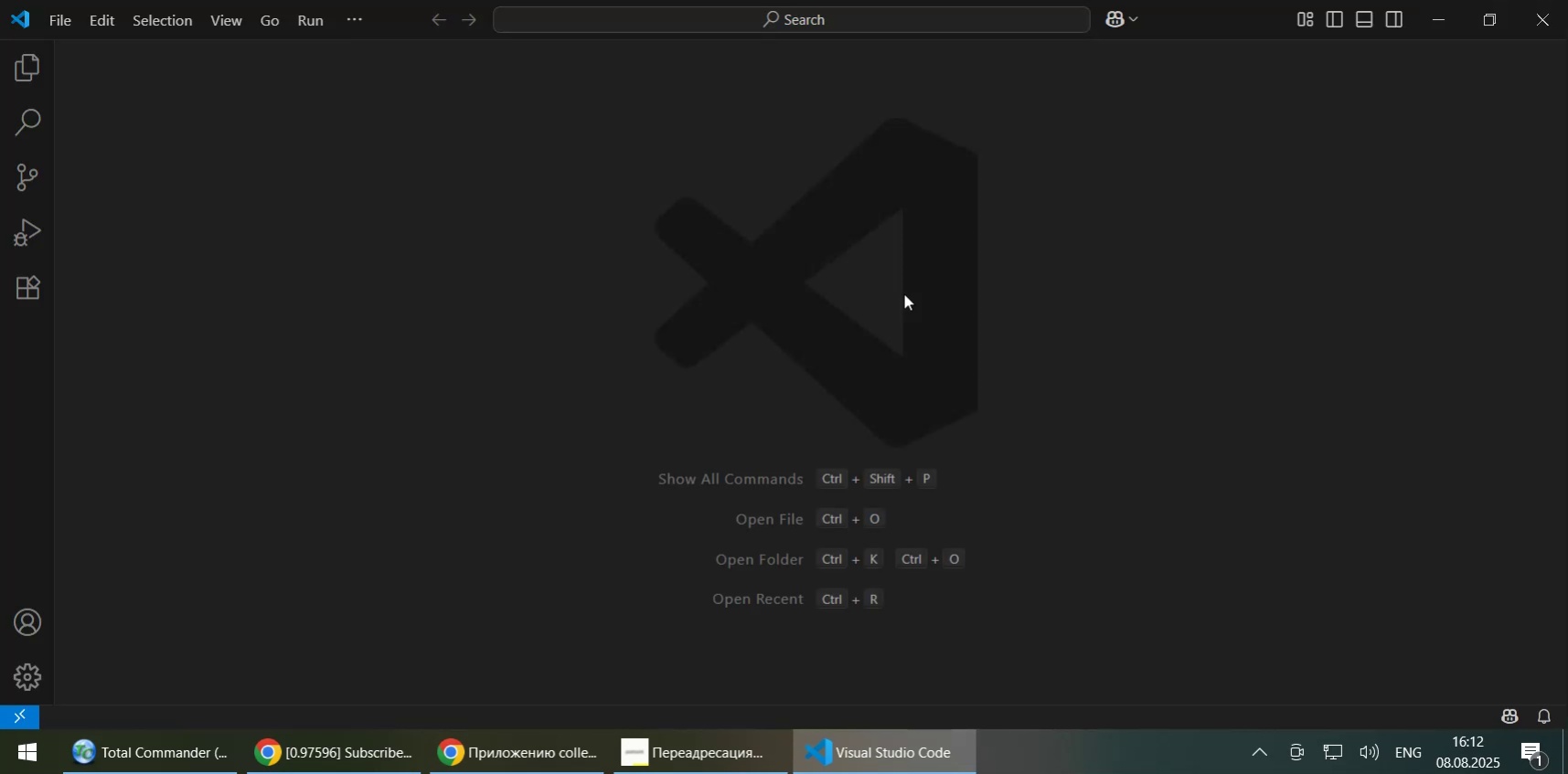 
mouse_move([73, 52])
 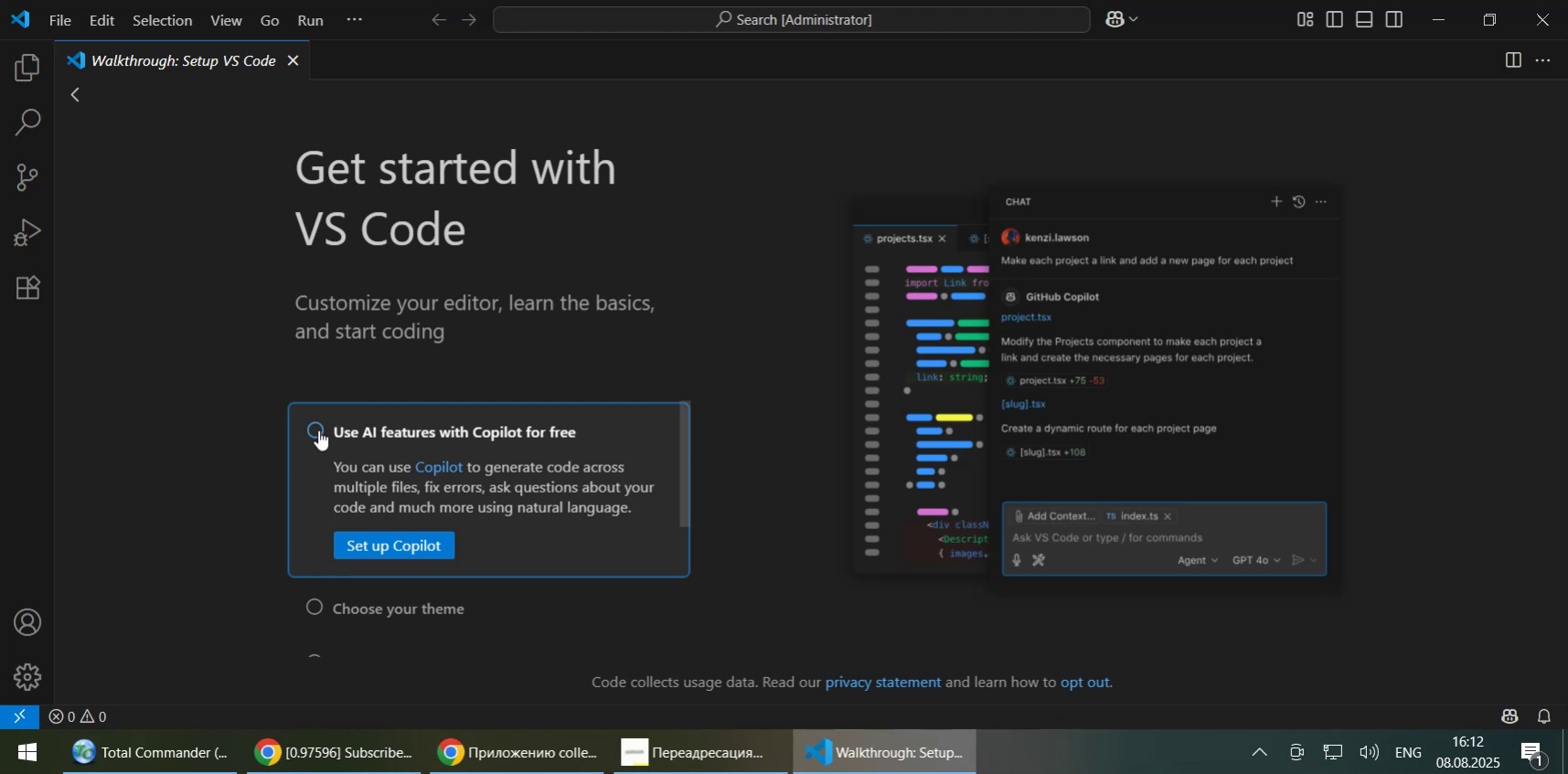 
left_click([318, 429])
 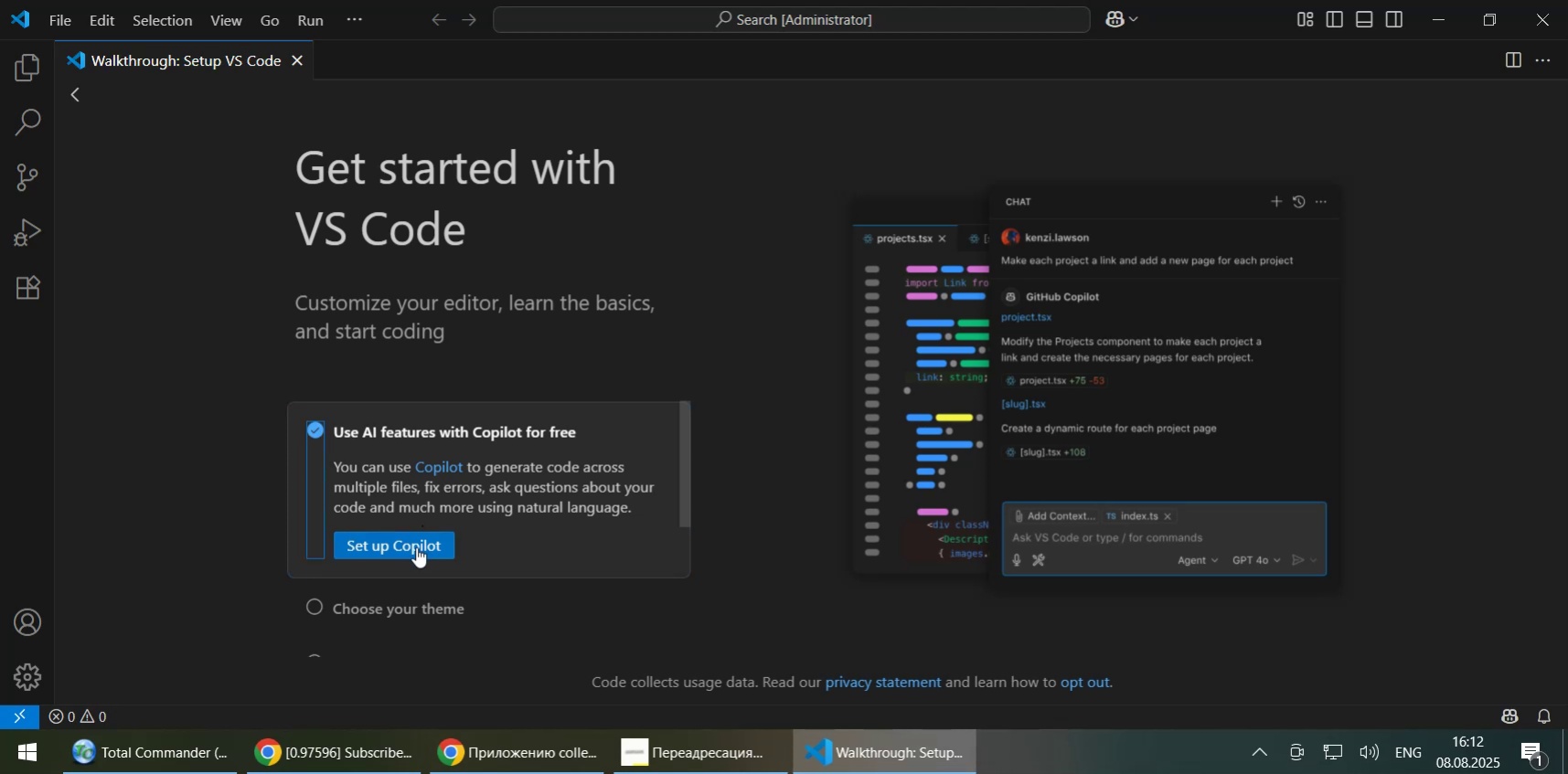 
scroll: coordinate [453, 491], scroll_direction: down, amount: 5.0
 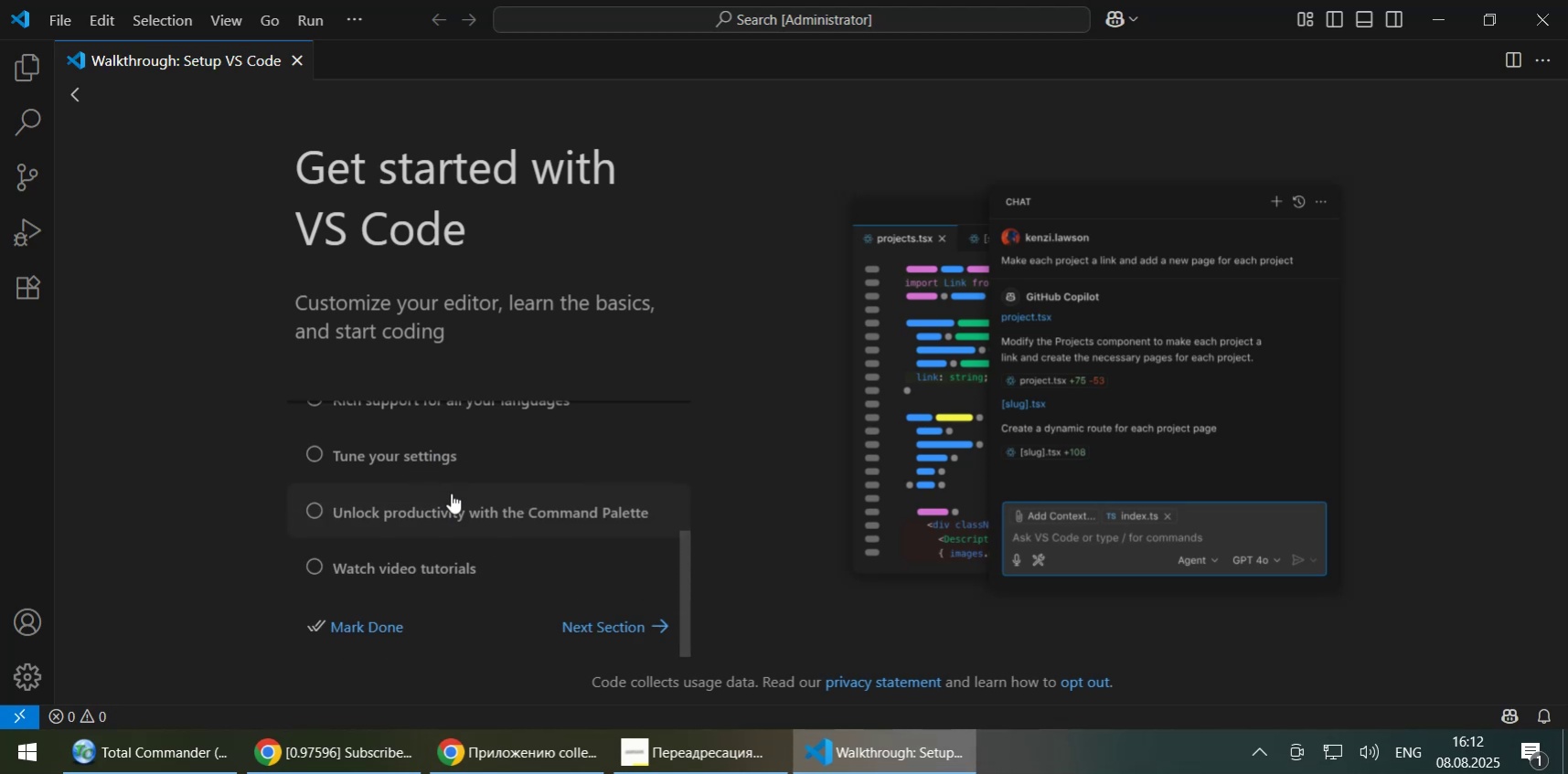 
scroll: coordinate [450, 491], scroll_direction: up, amount: 6.0
 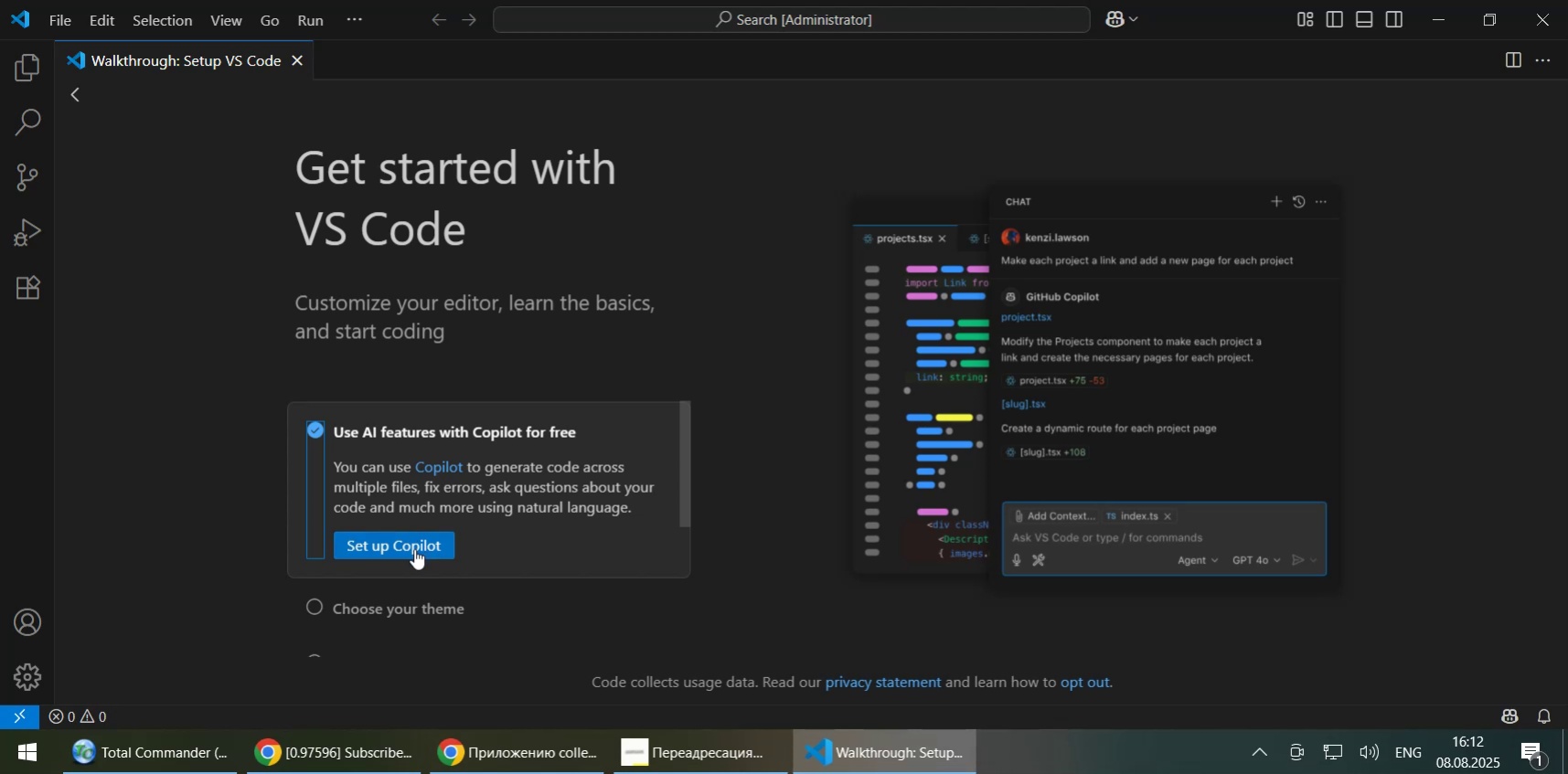 
left_click([413, 550])
 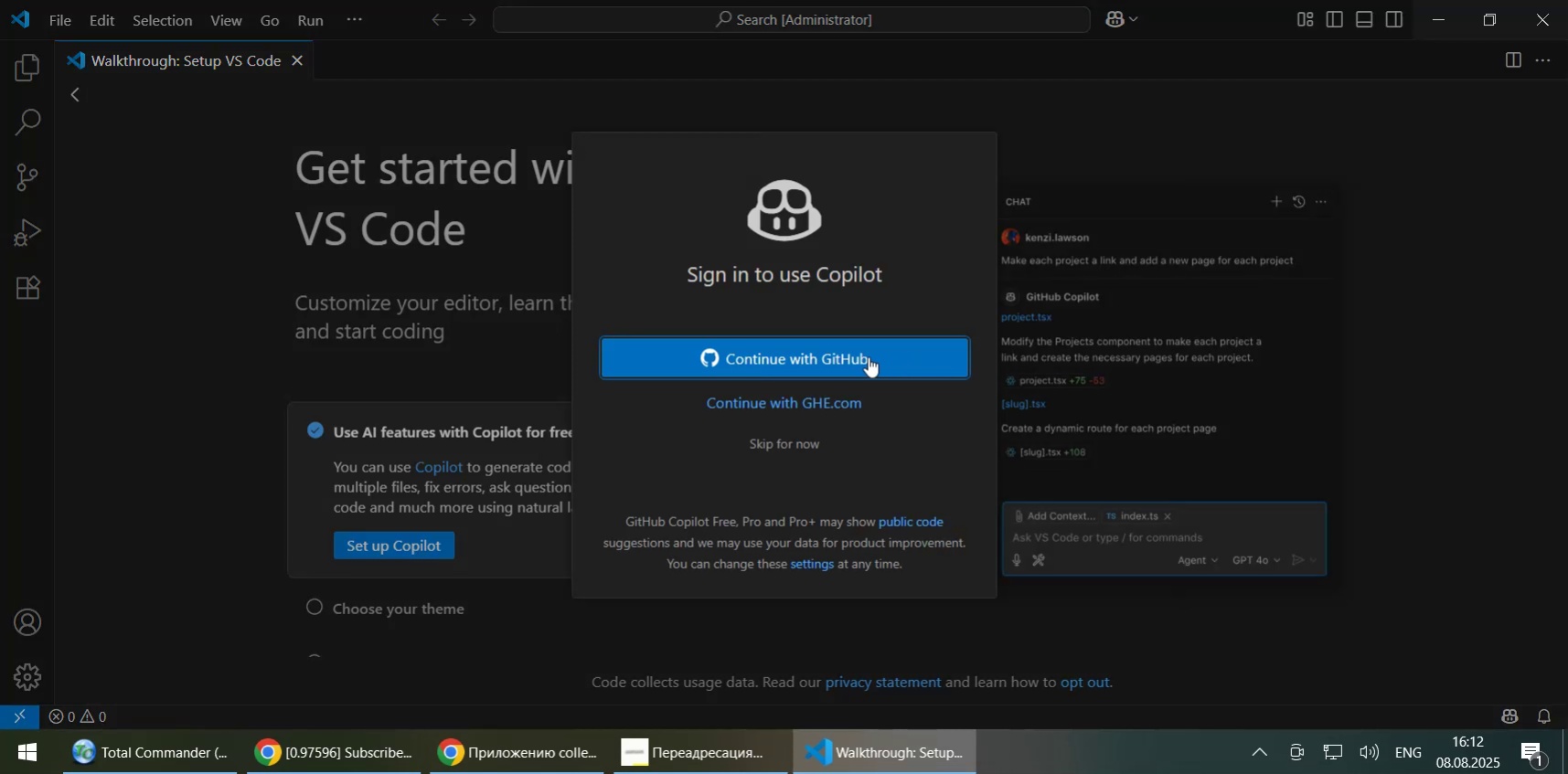 
left_click([826, 361])
 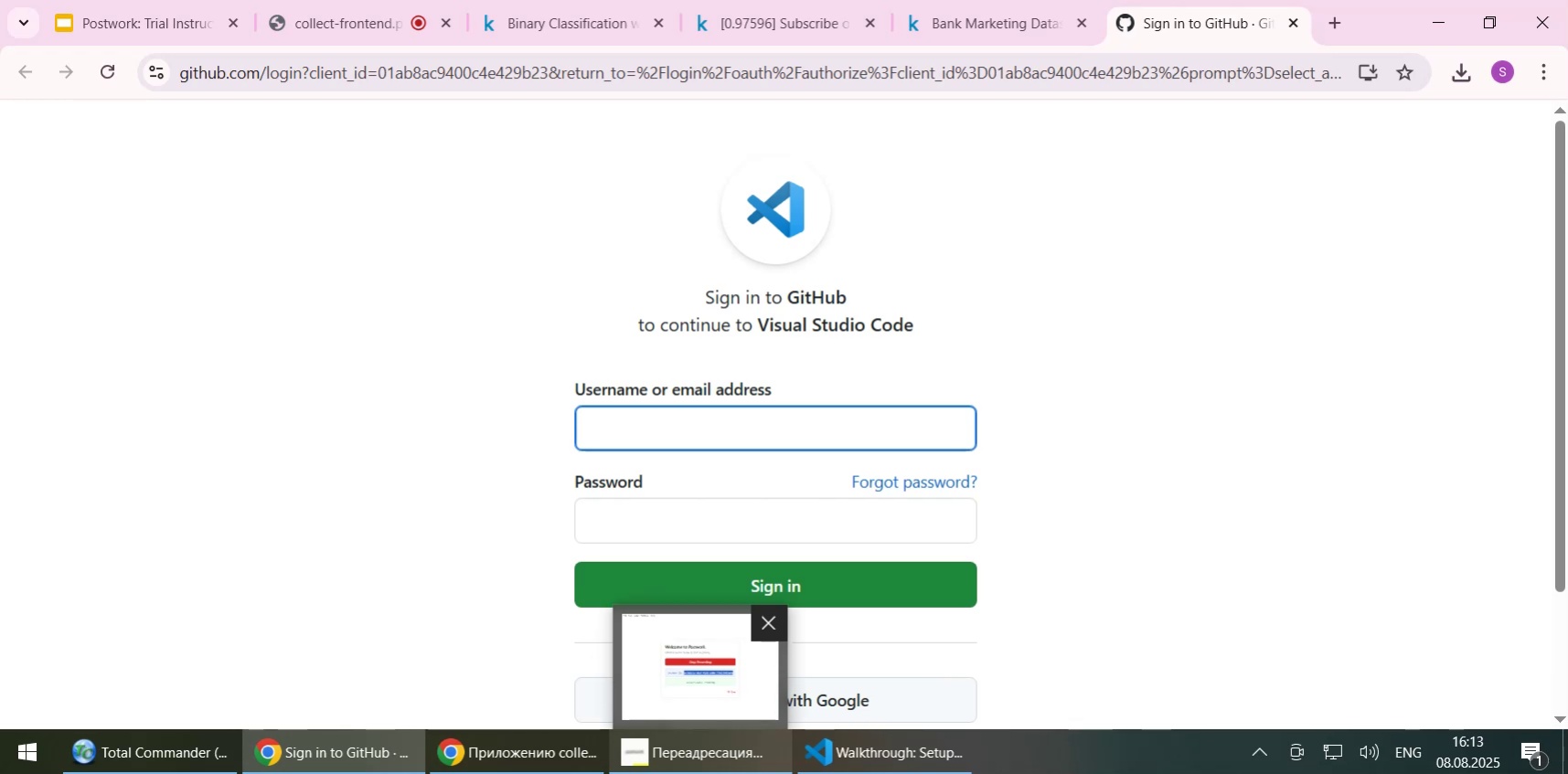 
wait(23.93)
 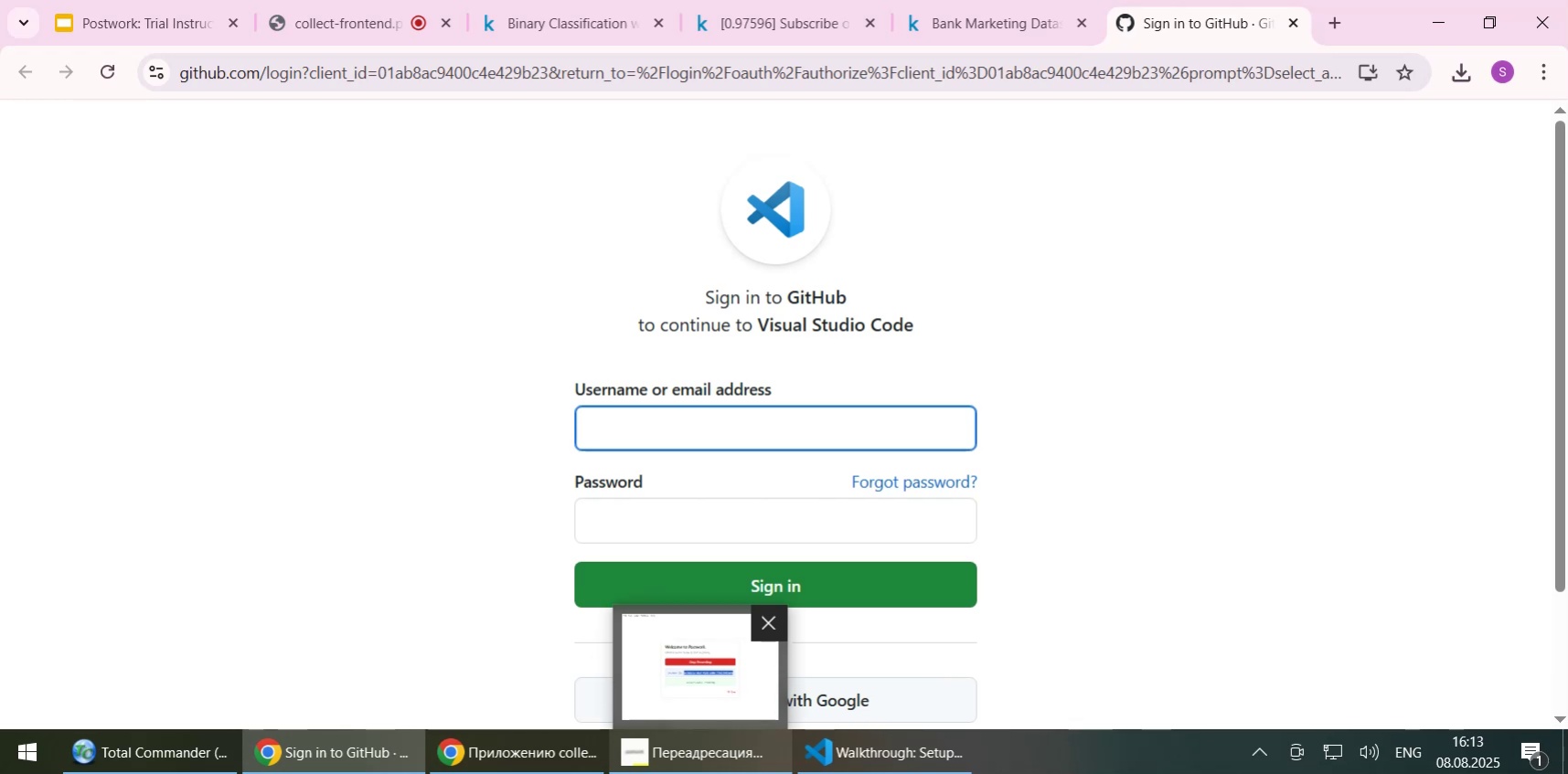 
key(Control+ControlLeft)
 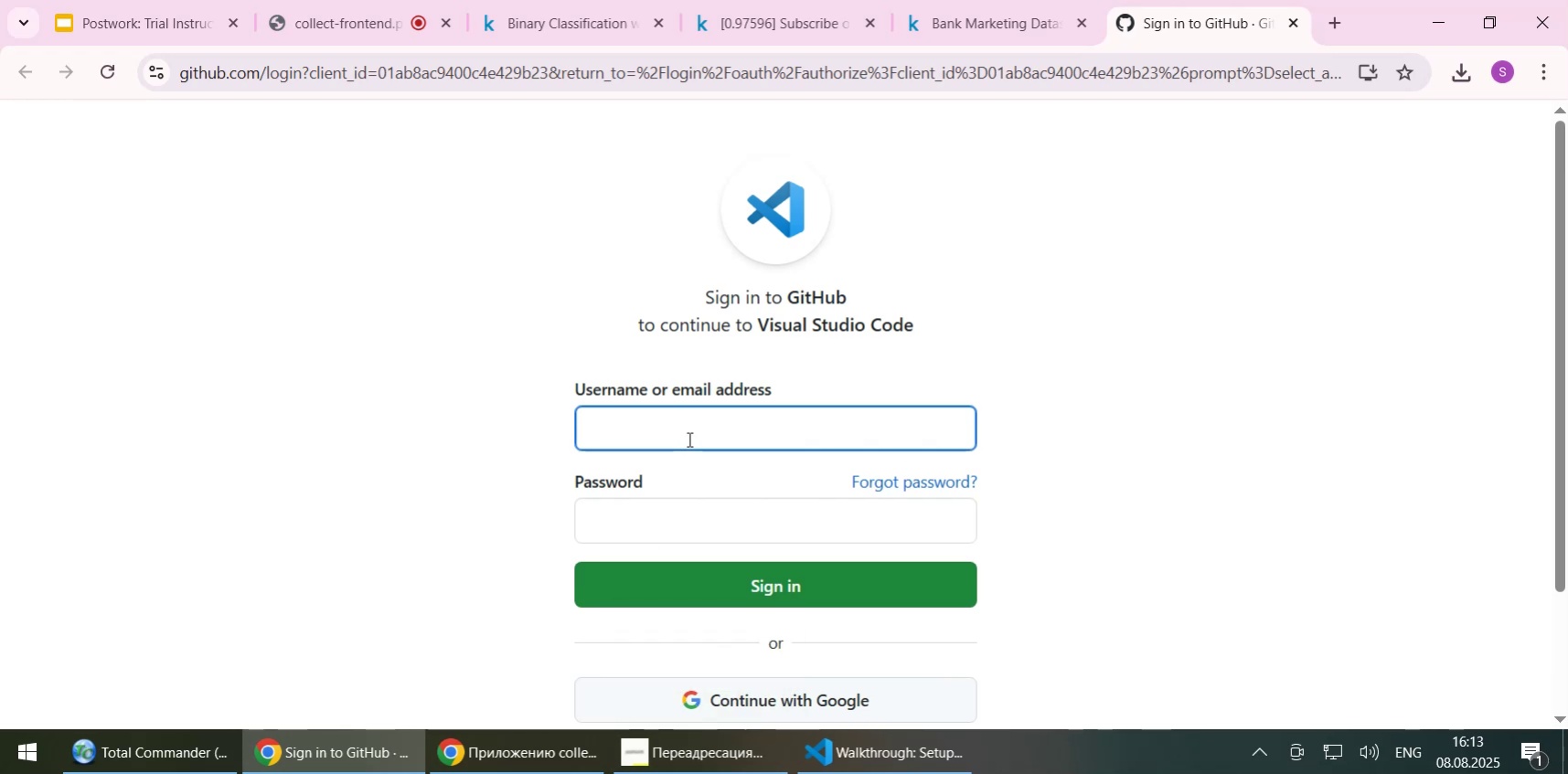 
key(Control+V)
 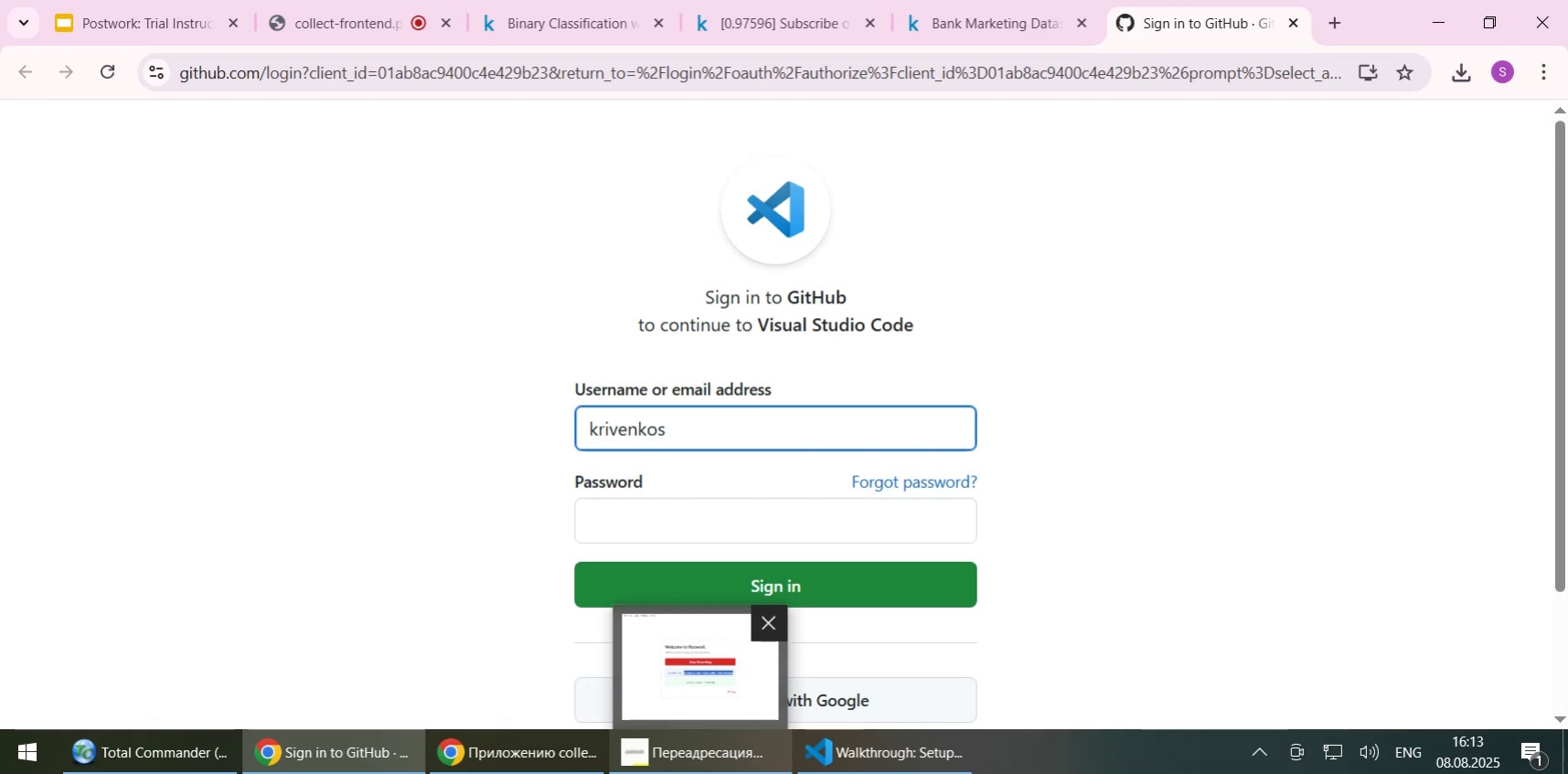 
wait(5.71)
 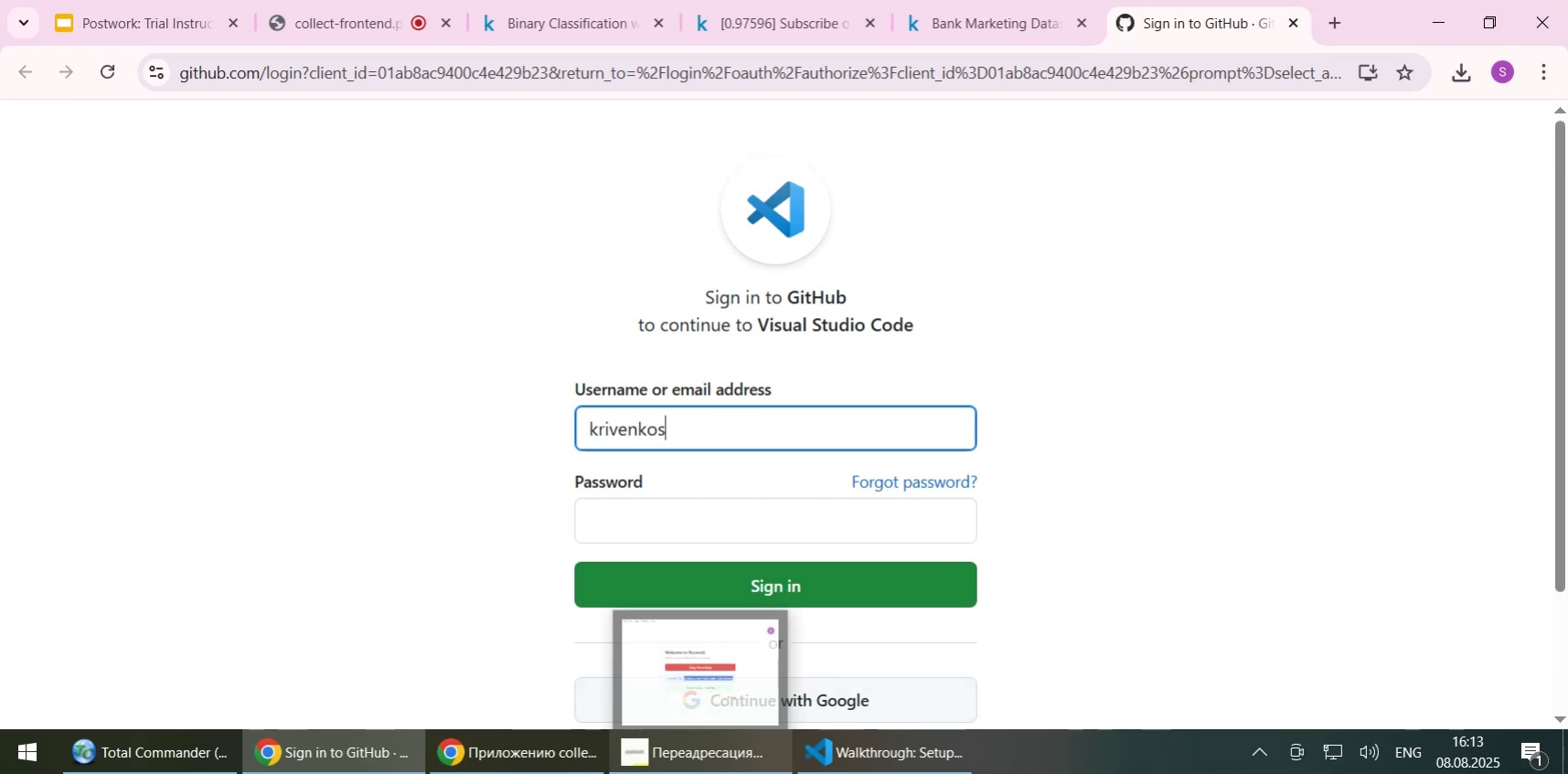 
left_click([635, 525])
 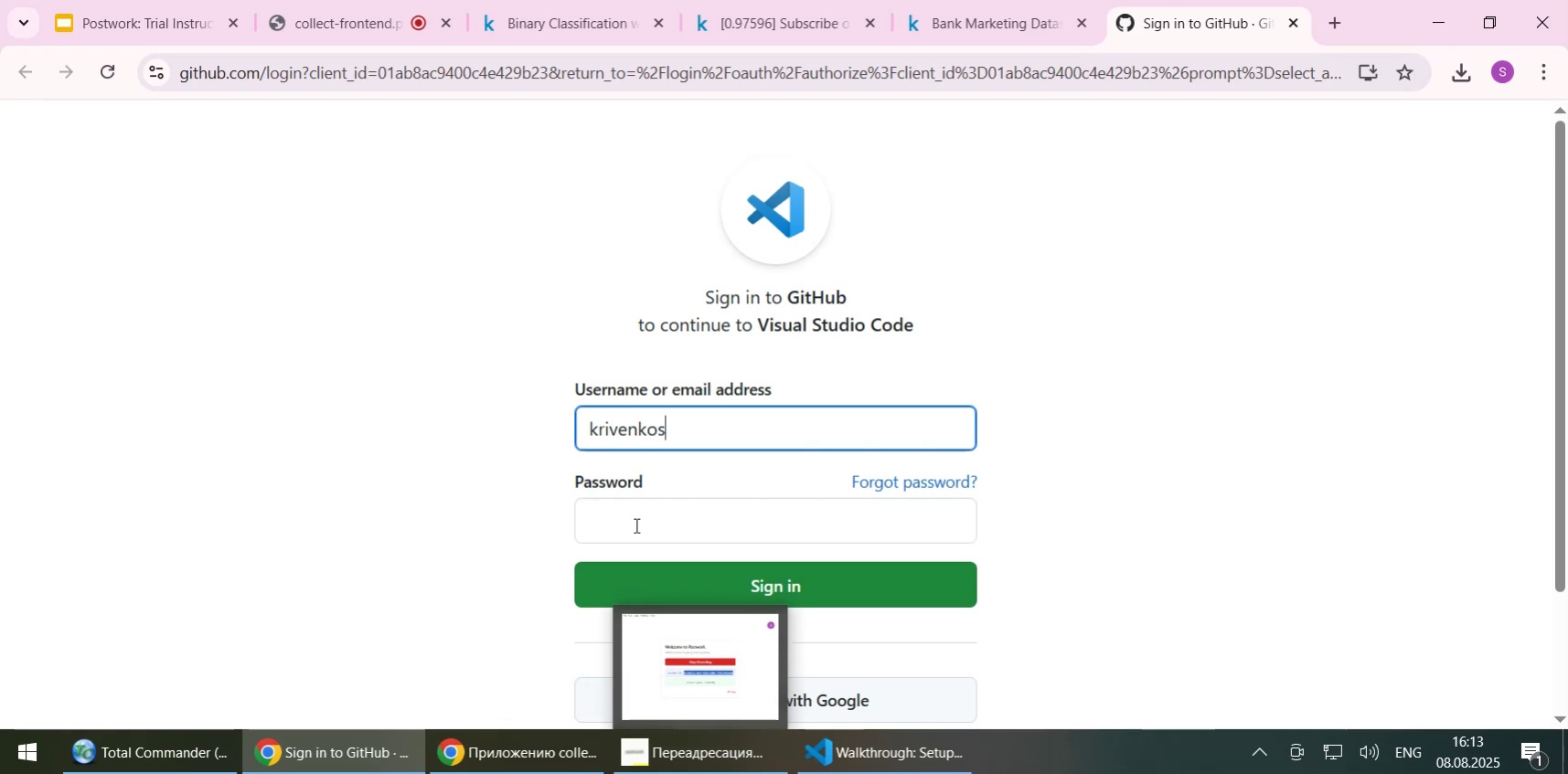 
key(Control+ControlLeft)
 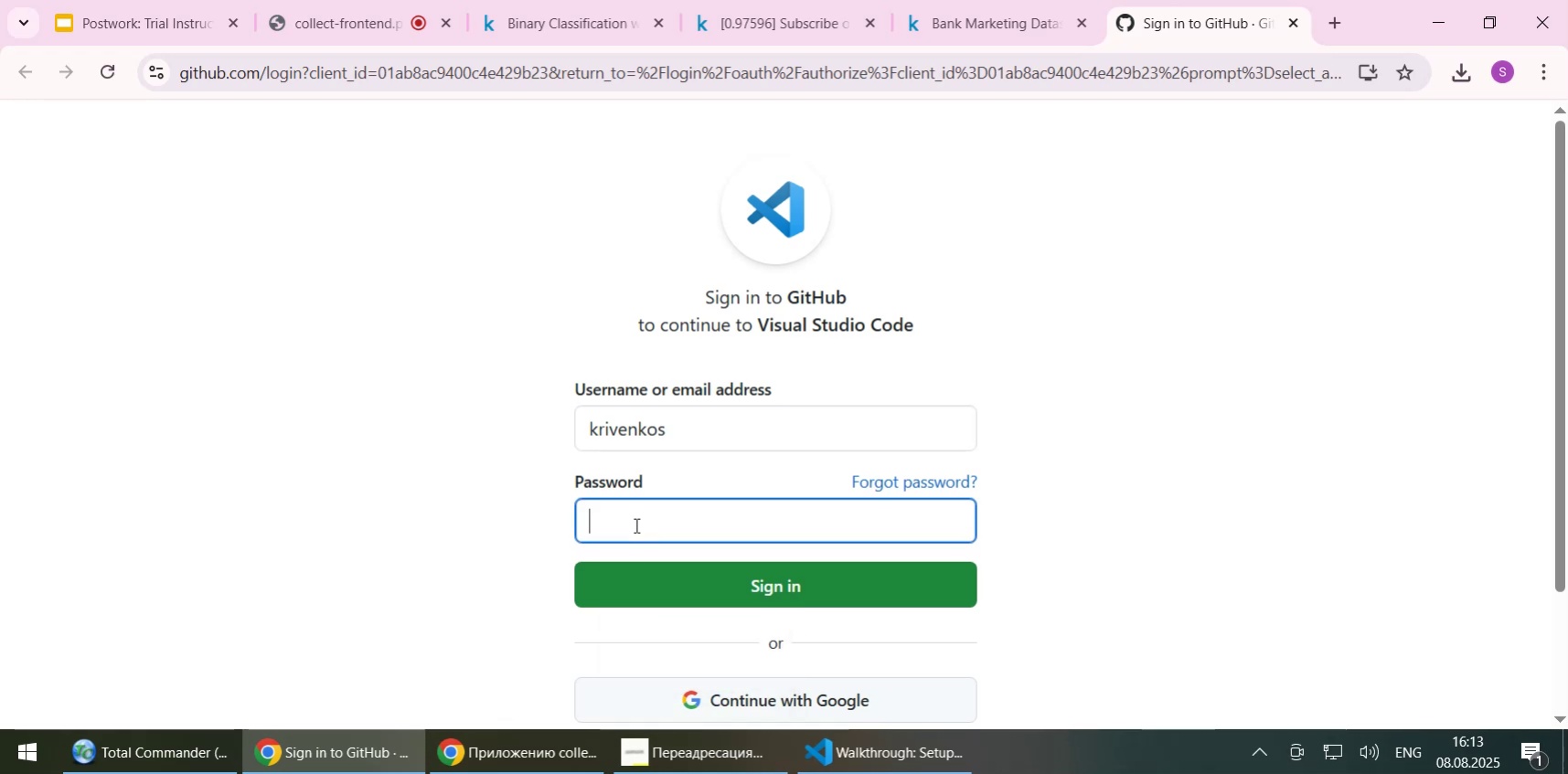 
key(Control+V)
 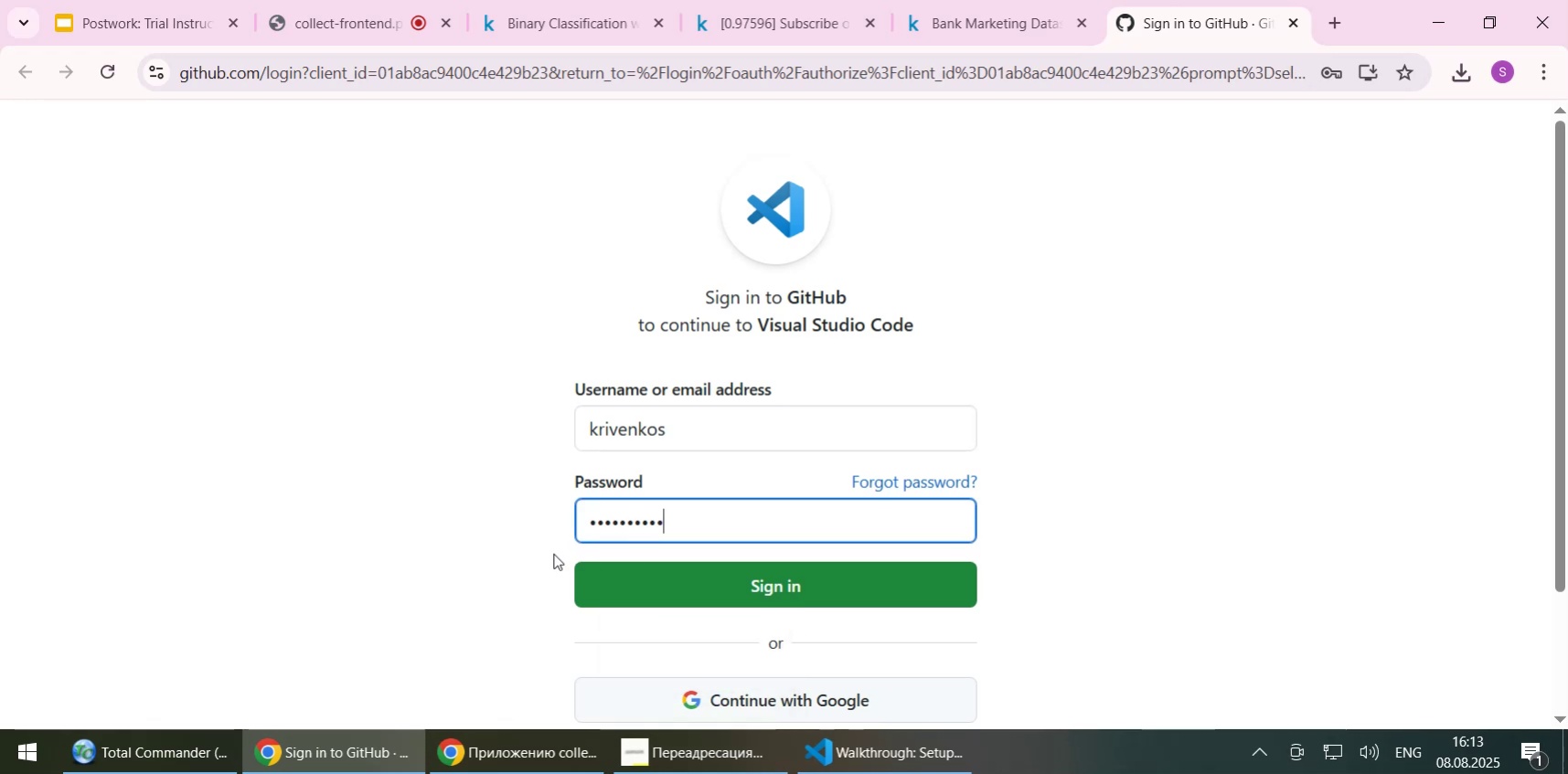 
scroll: coordinate [553, 553], scroll_direction: down, amount: 1.0
 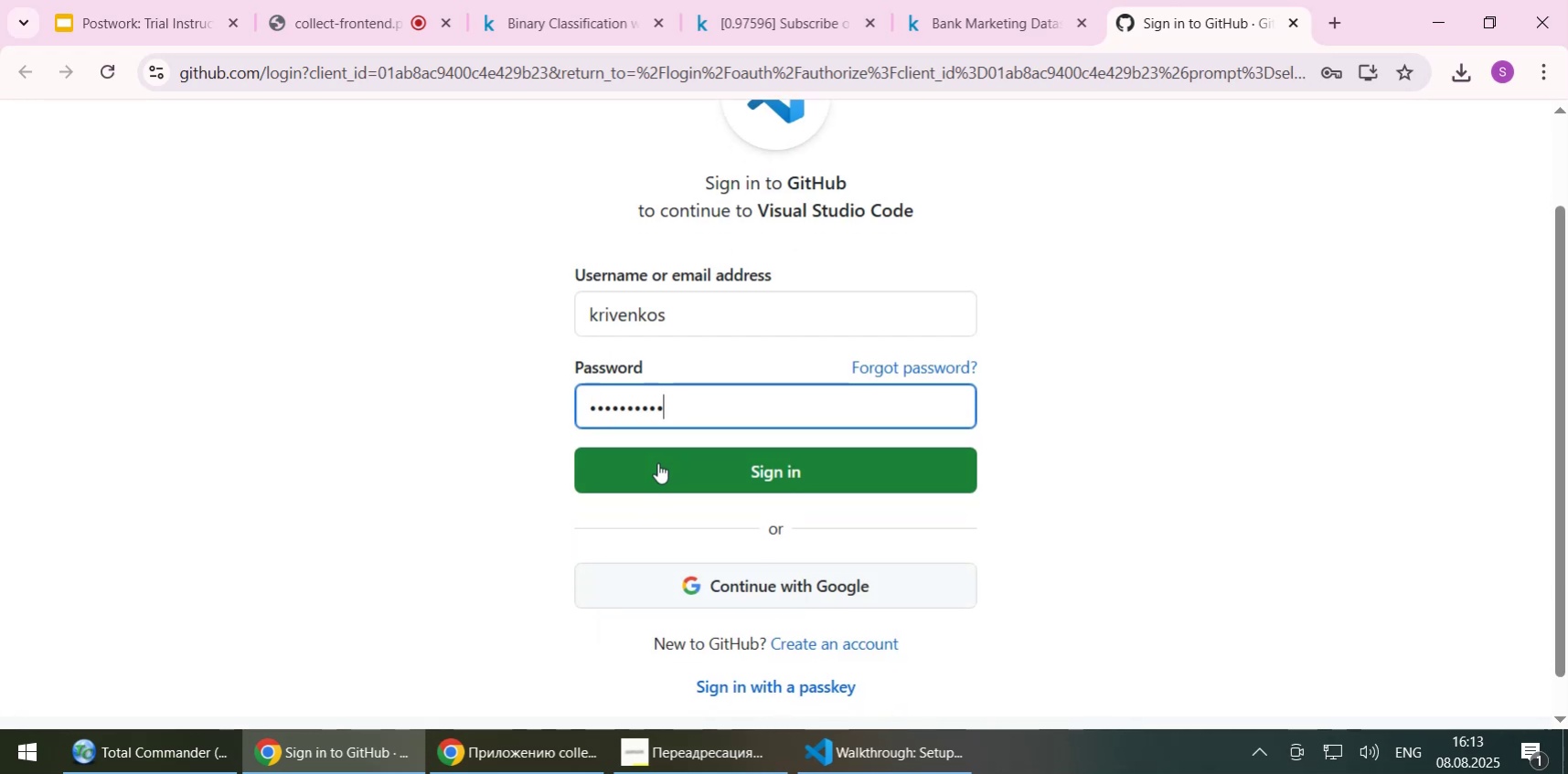 
left_click([657, 470])
 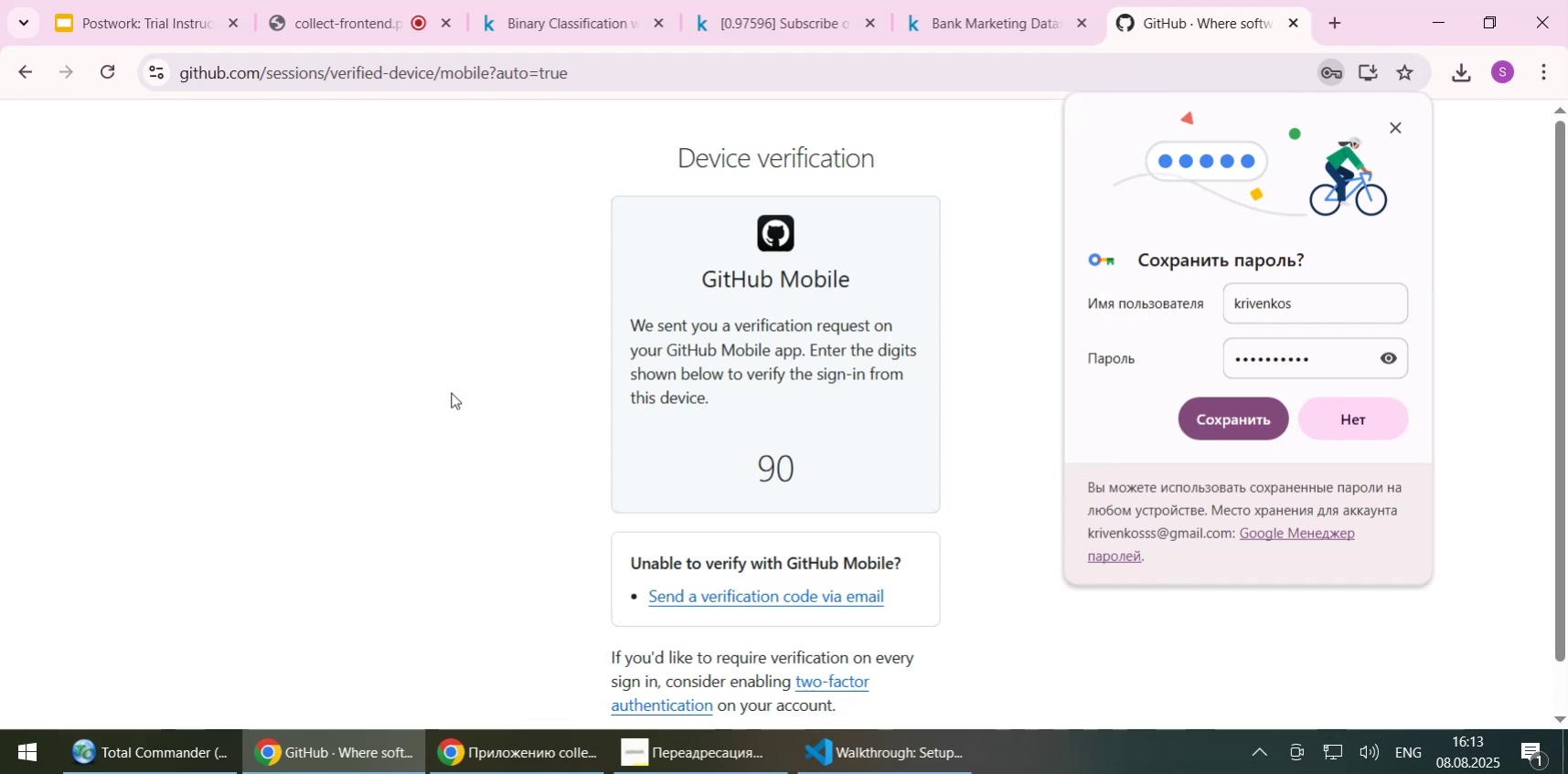 
wait(5.32)
 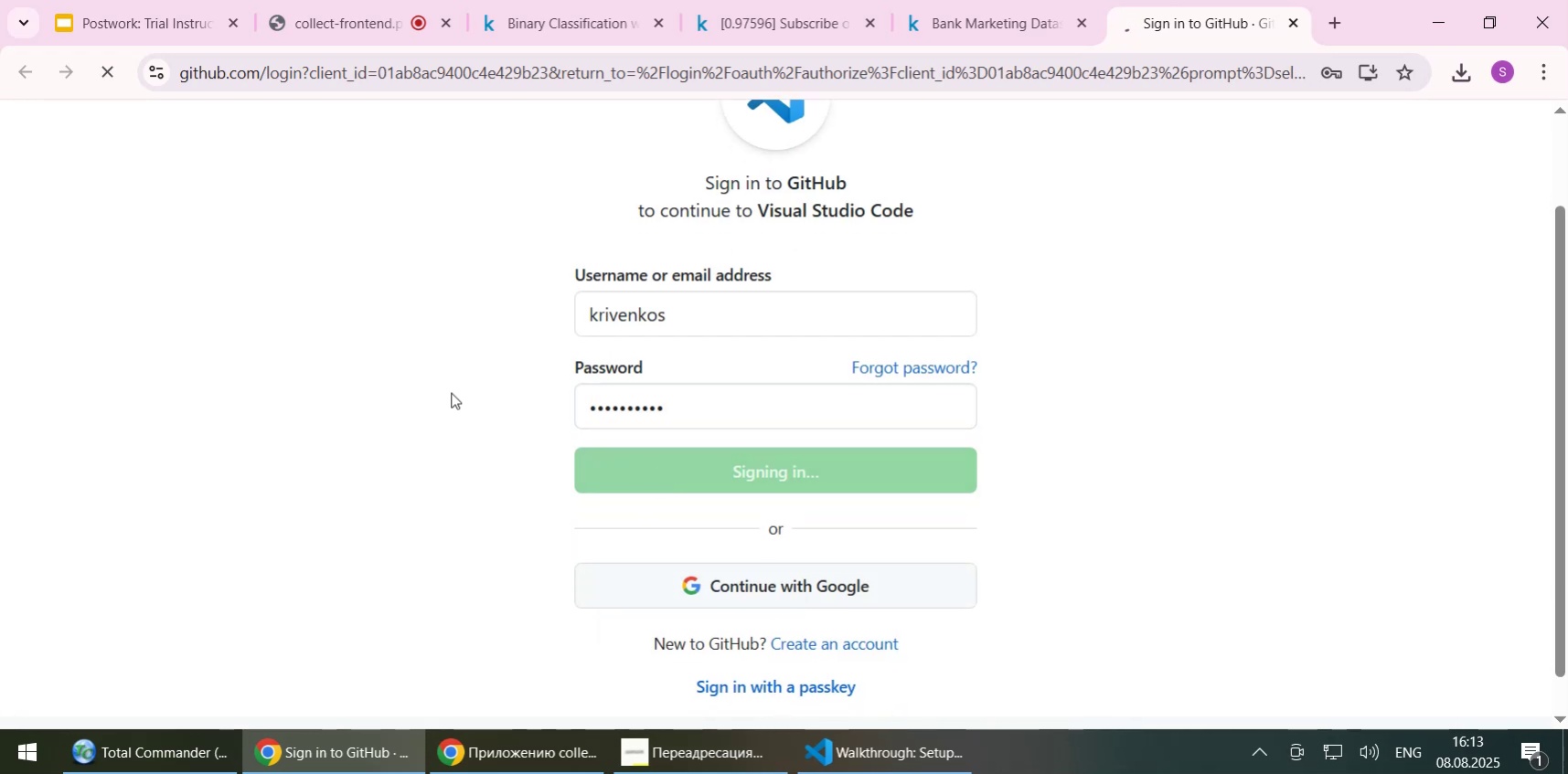 
left_click([1193, 427])
 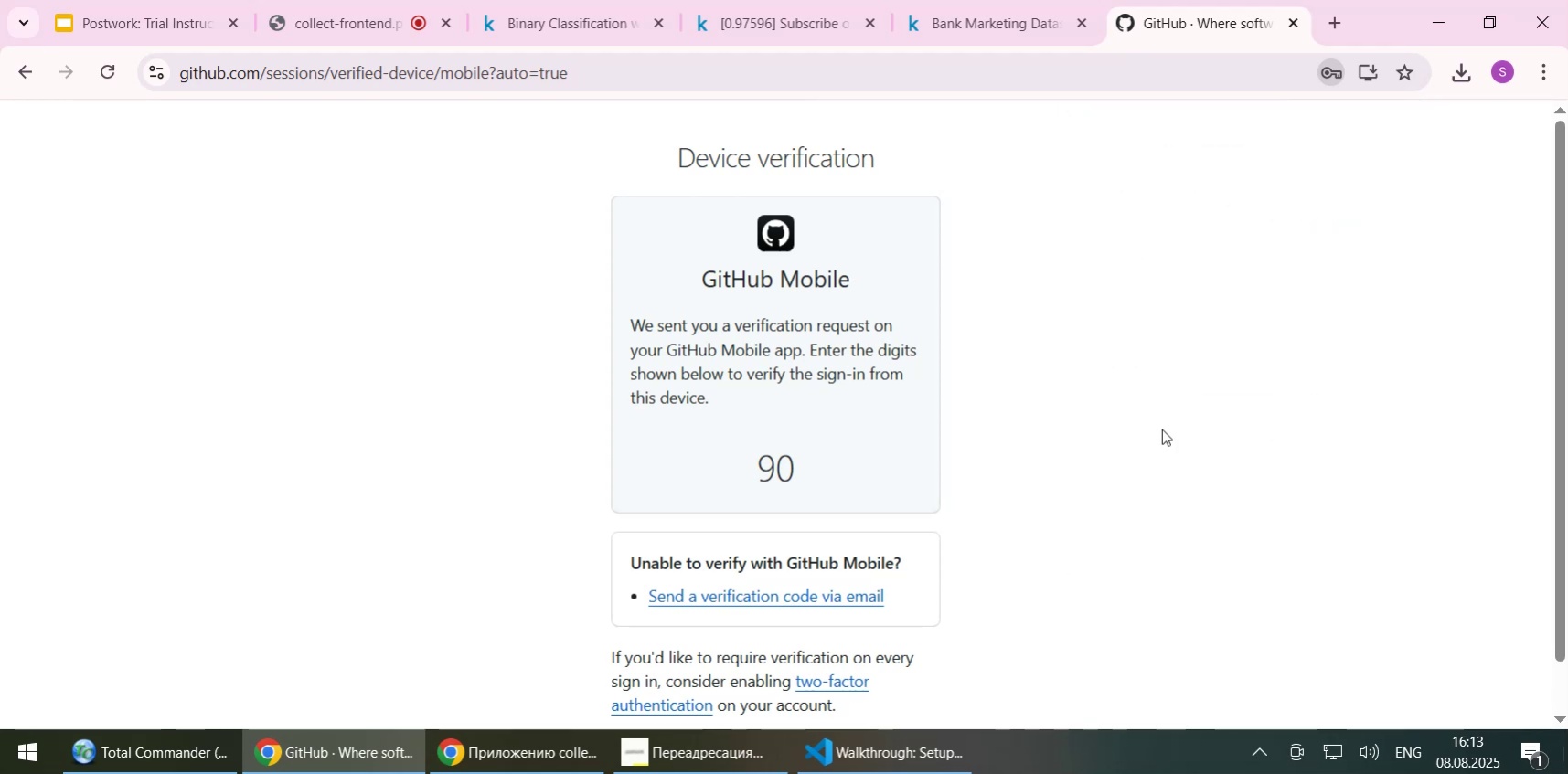 
scroll: coordinate [1024, 468], scroll_direction: down, amount: 1.0
 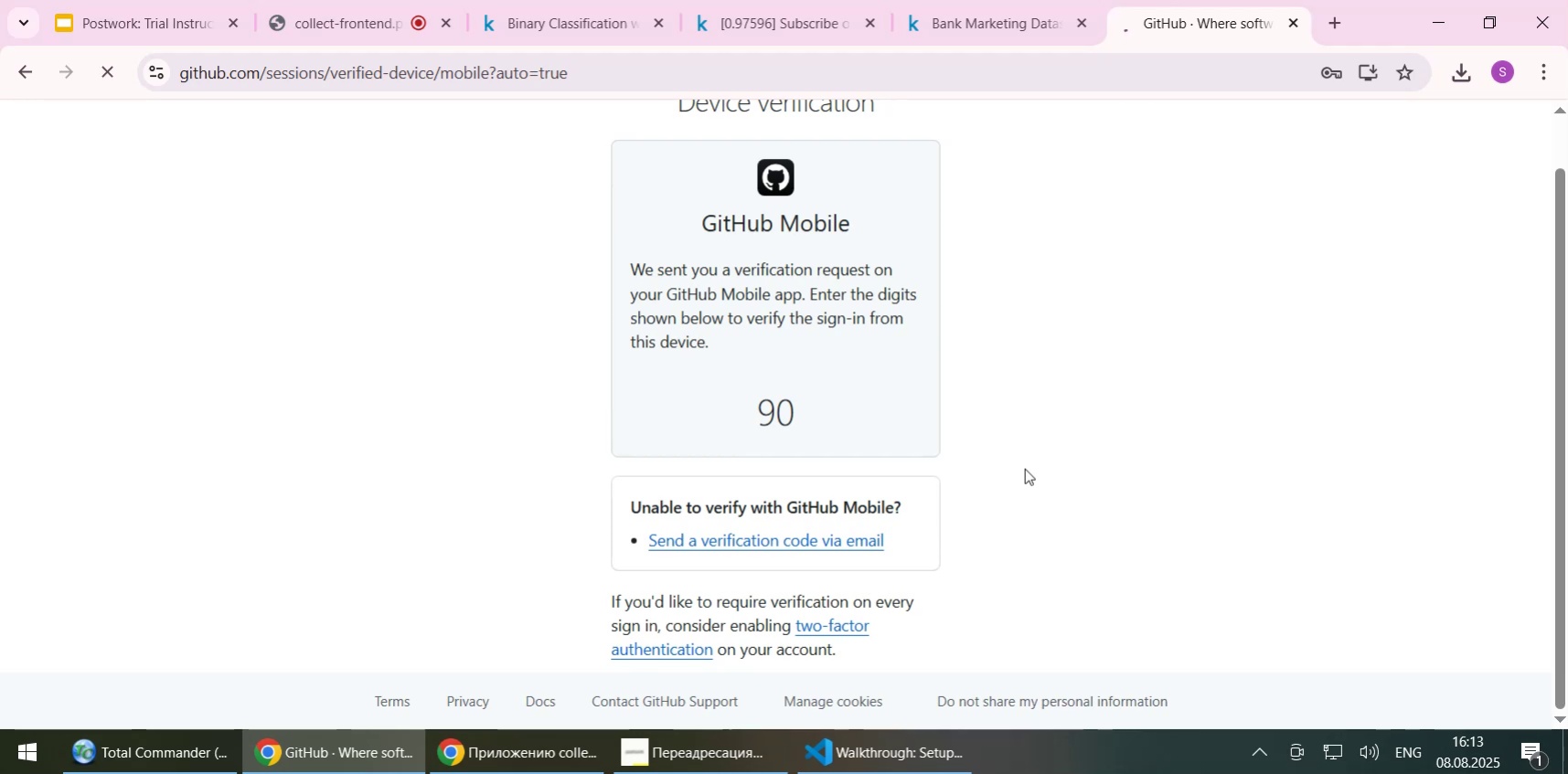 
wait(16.11)
 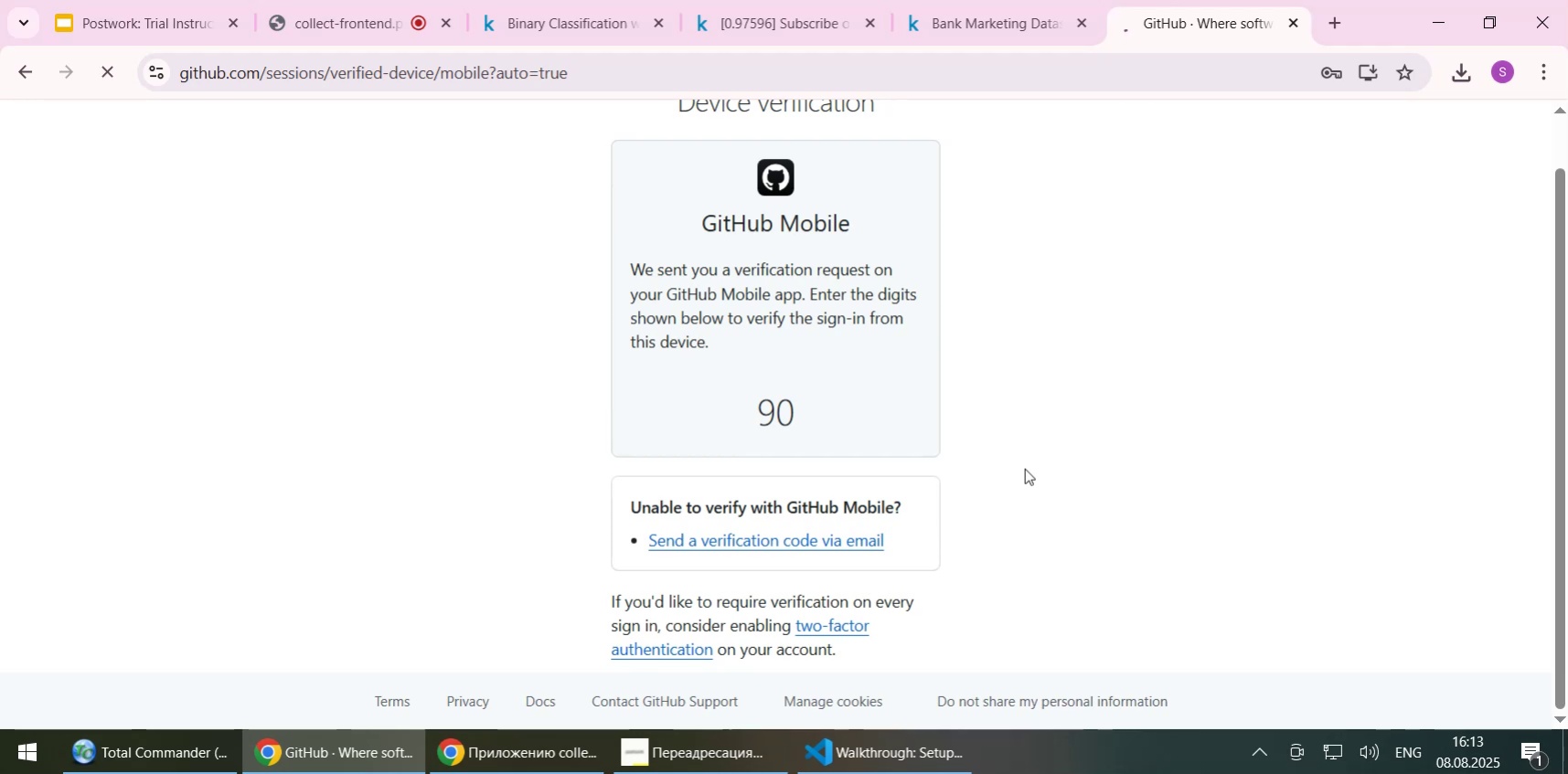 
left_click([882, 279])
 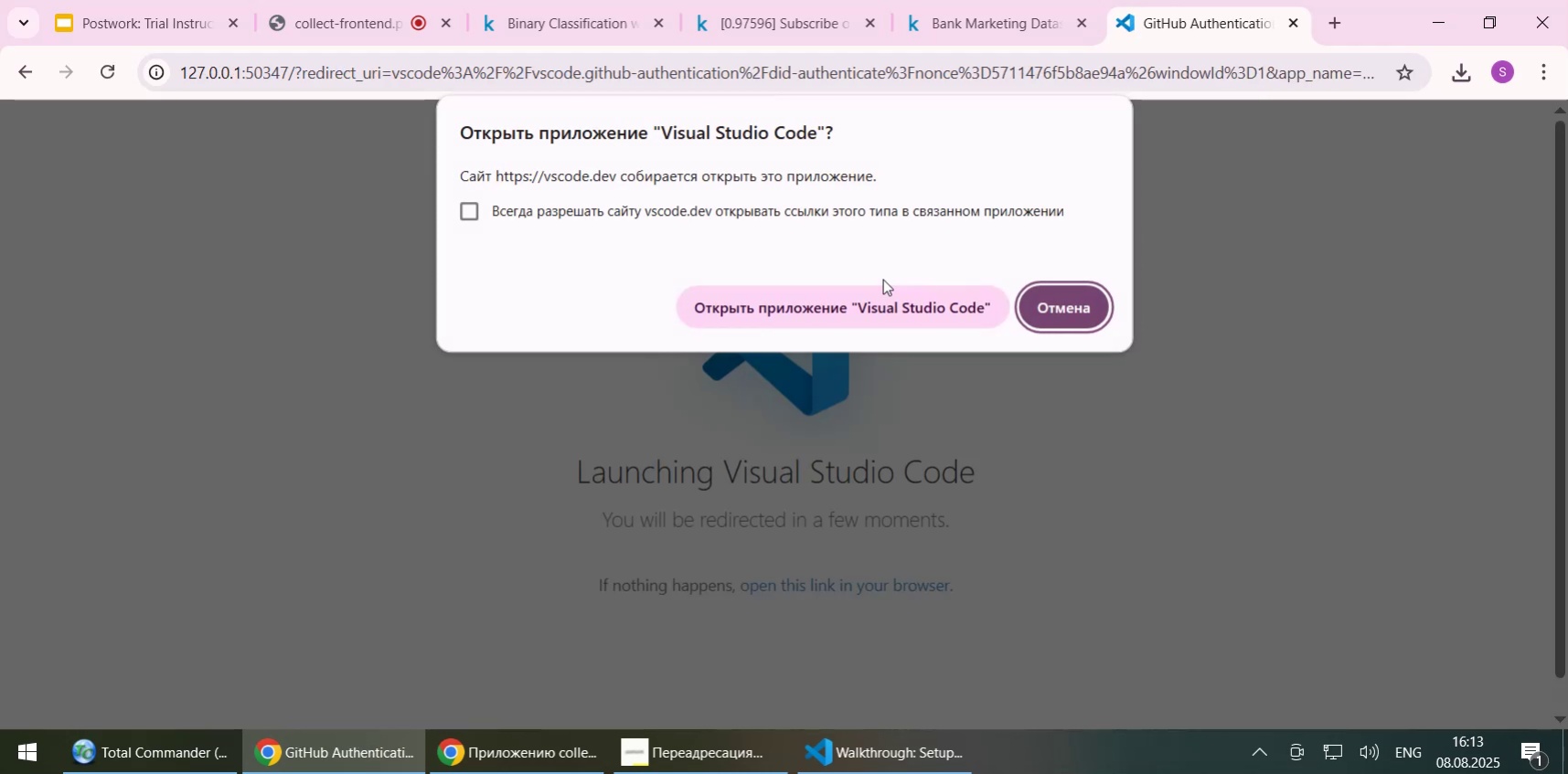 
wait(6.31)
 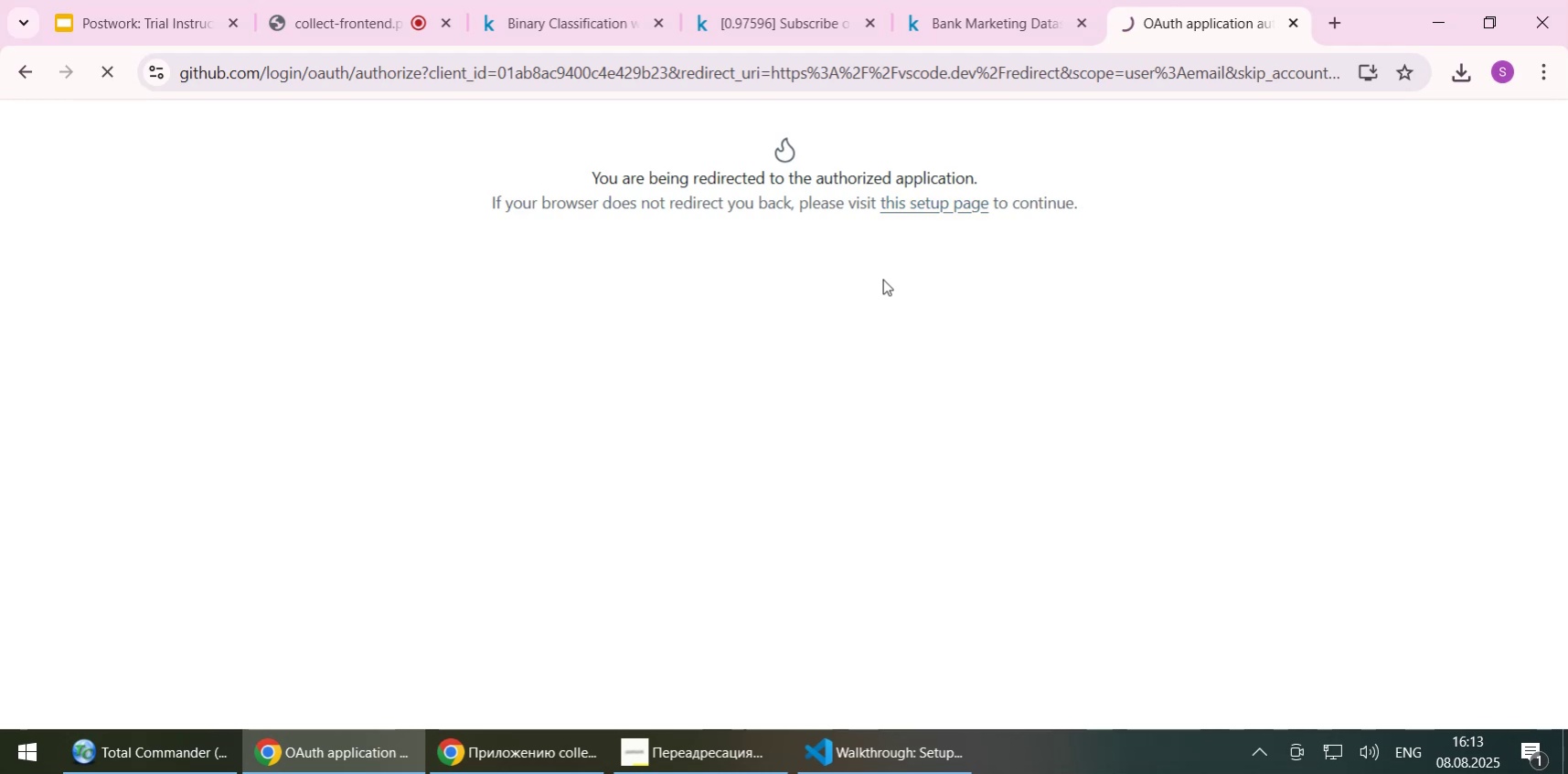 
left_click([1060, 310])
 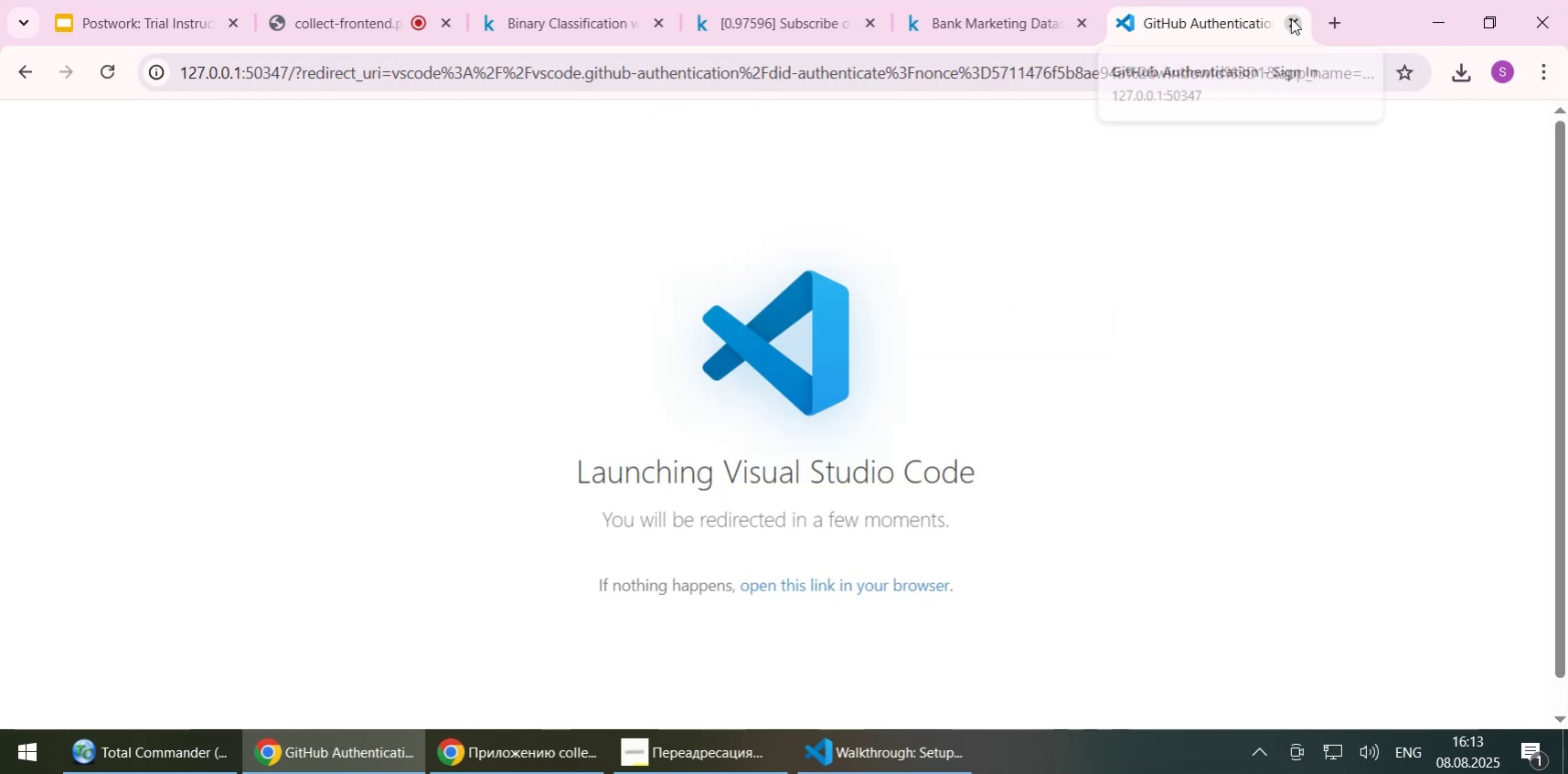 
left_click([1290, 18])
 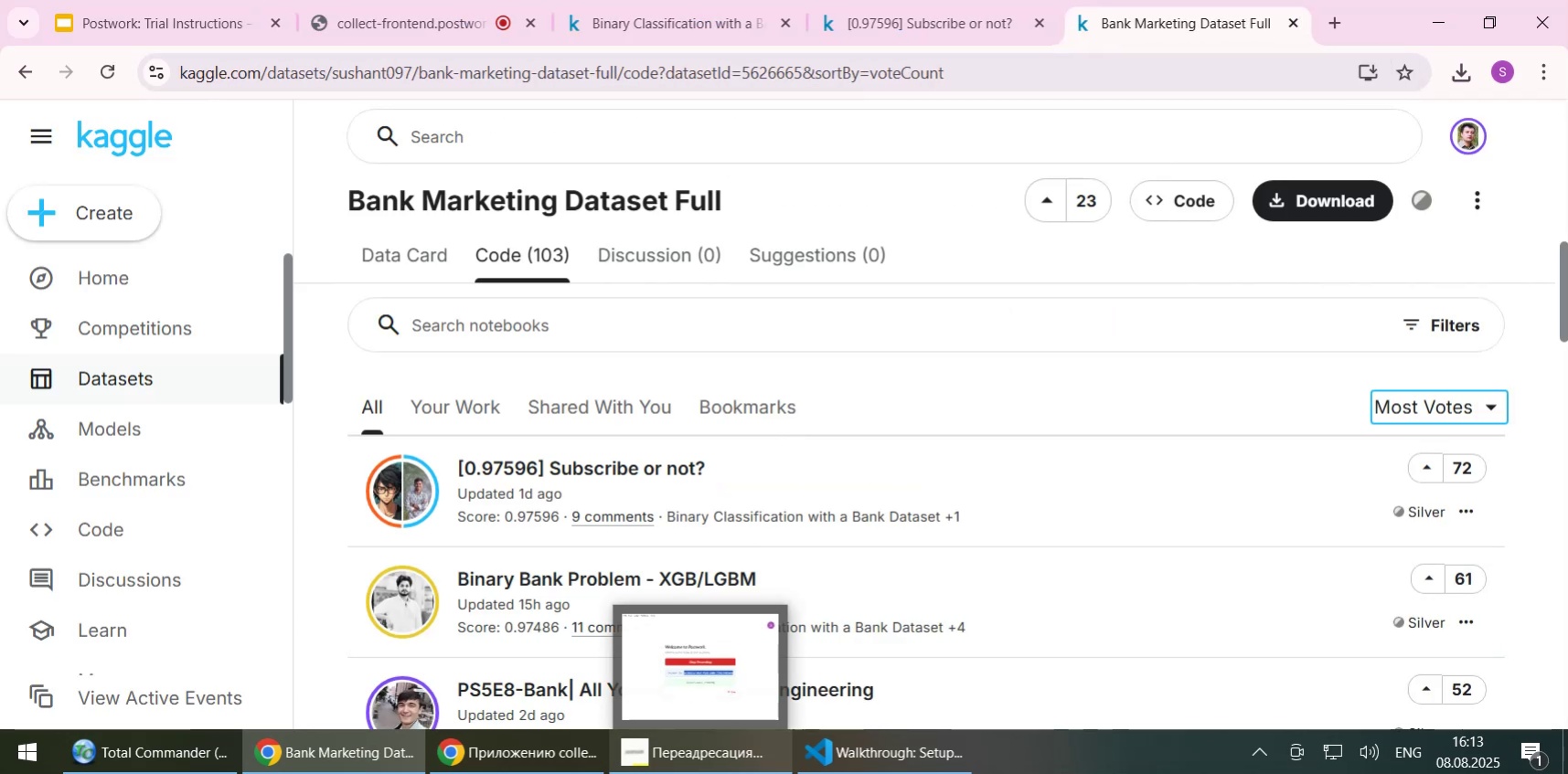 
left_click([938, 743])
 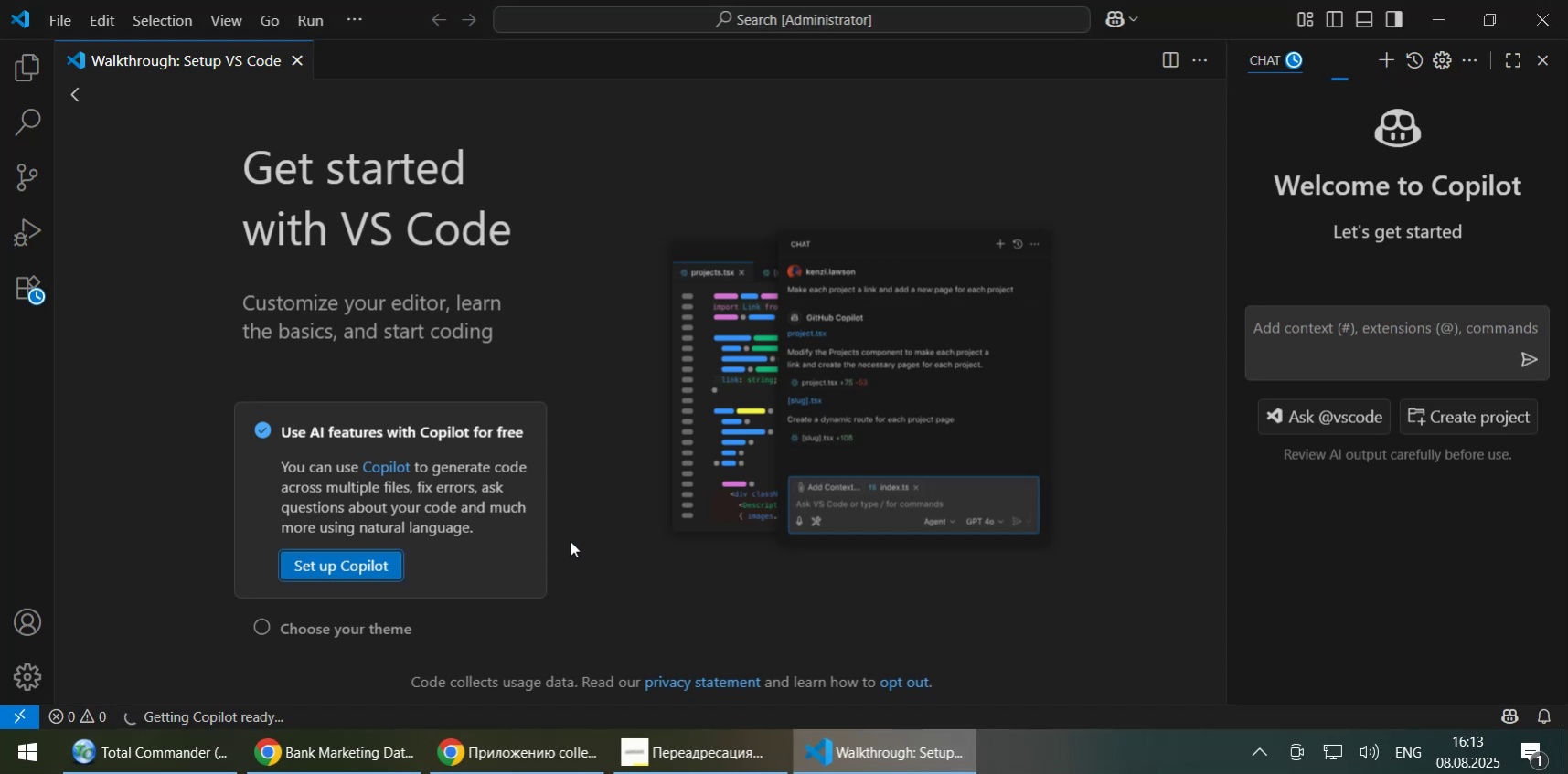 
wait(10.19)
 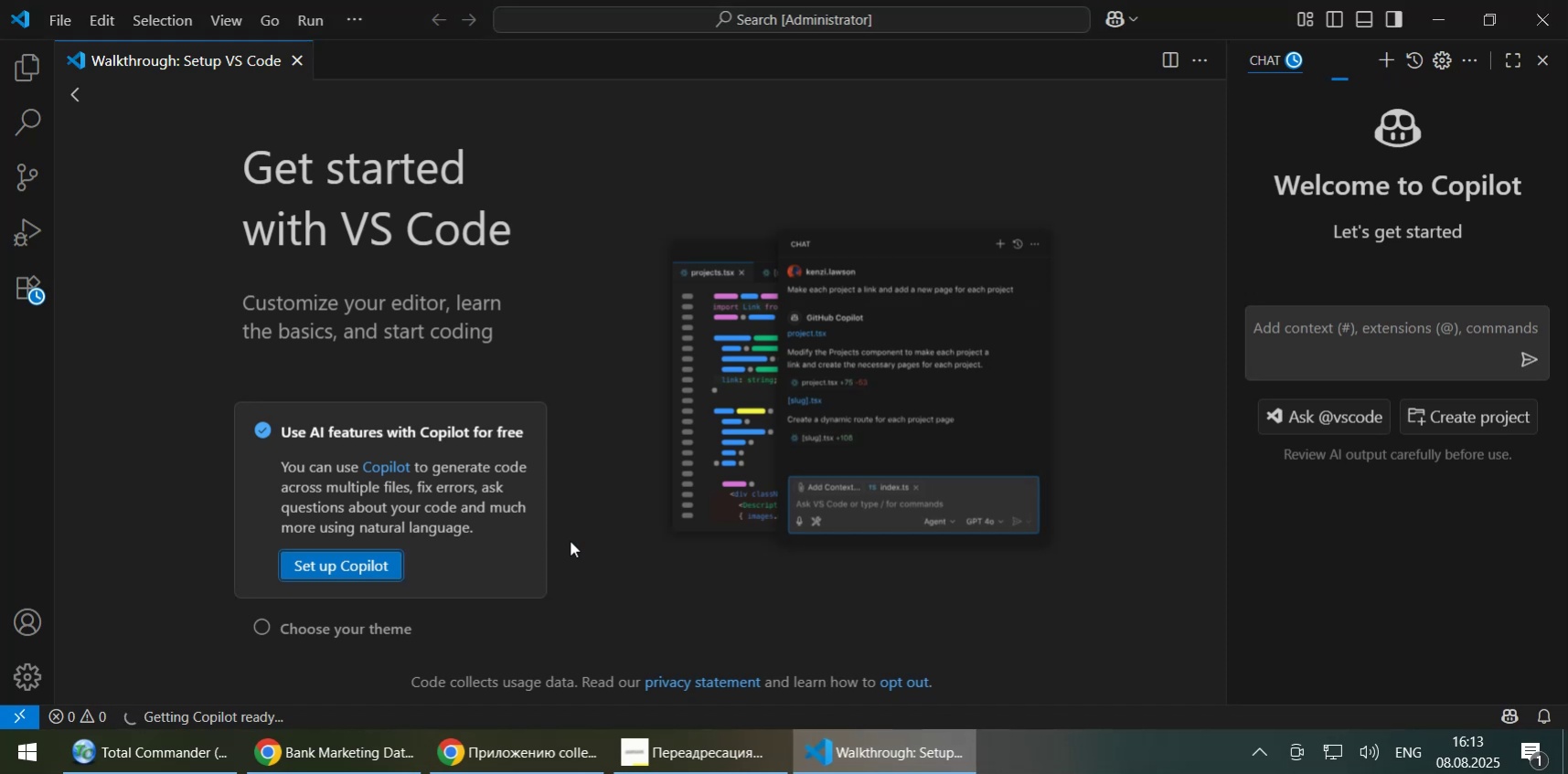 
left_click([361, 570])
 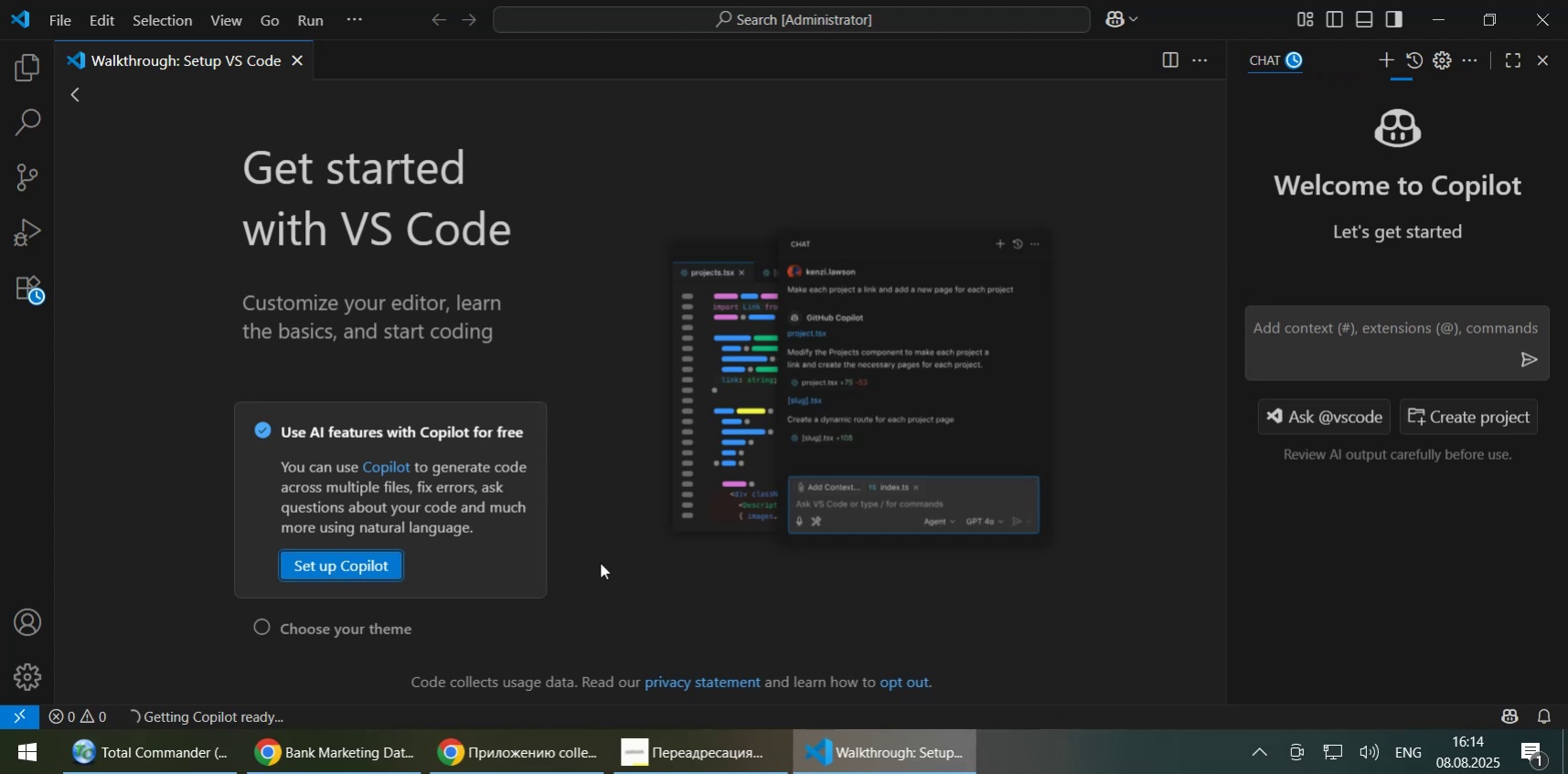 
scroll: coordinate [600, 562], scroll_direction: down, amount: 2.0
 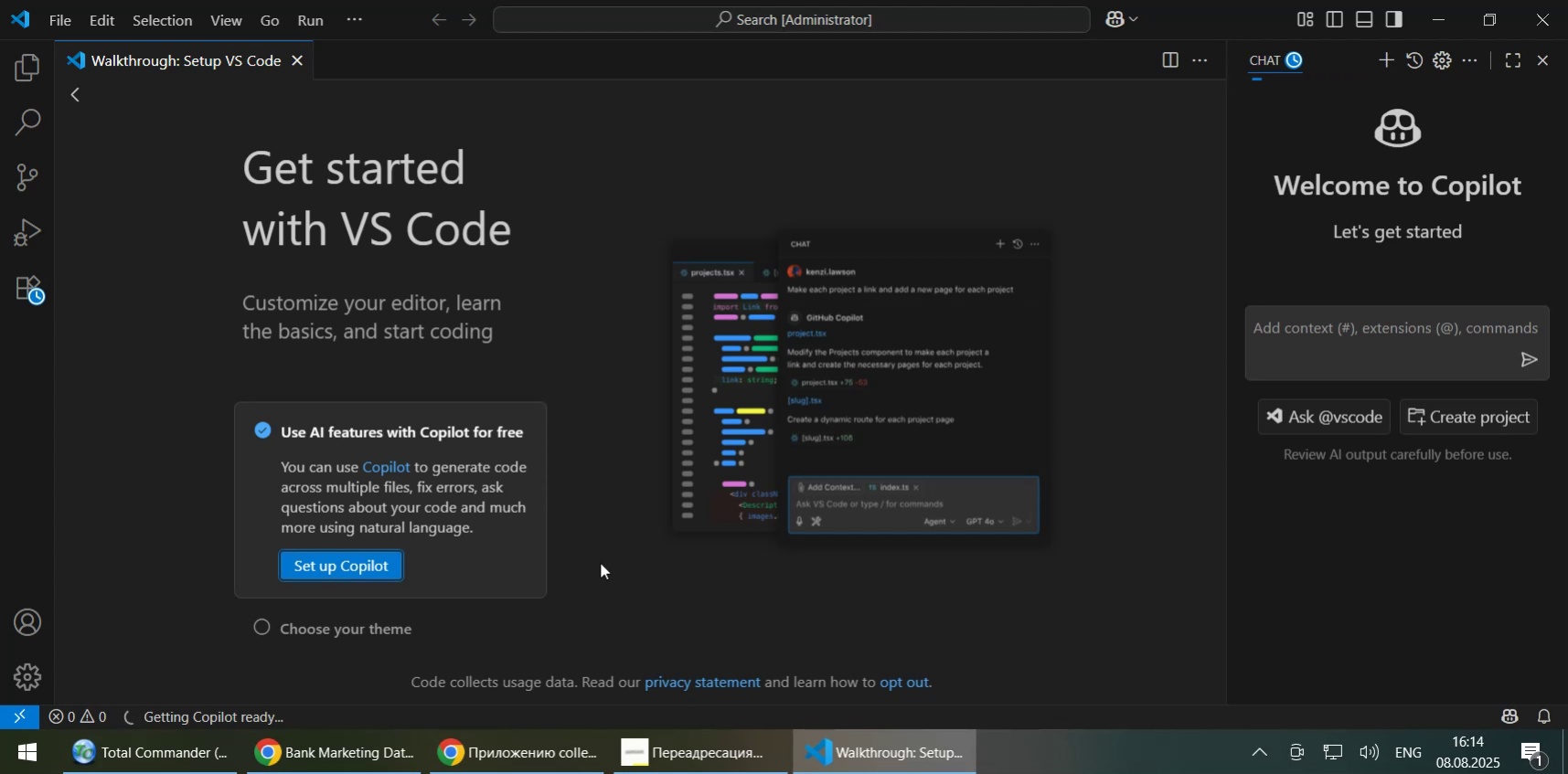 
scroll: coordinate [600, 562], scroll_direction: up, amount: 1.0
 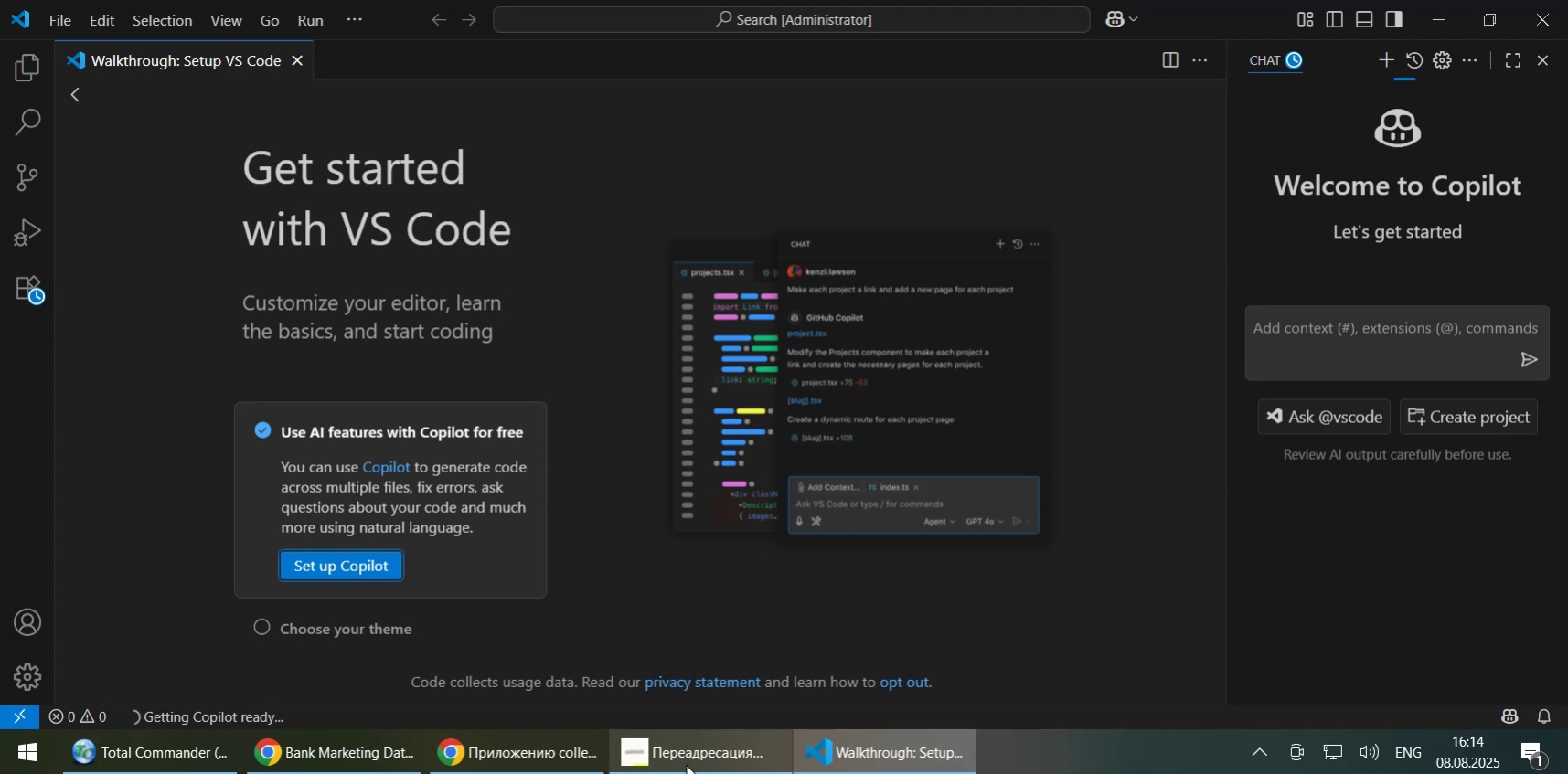 
left_click([686, 758])
 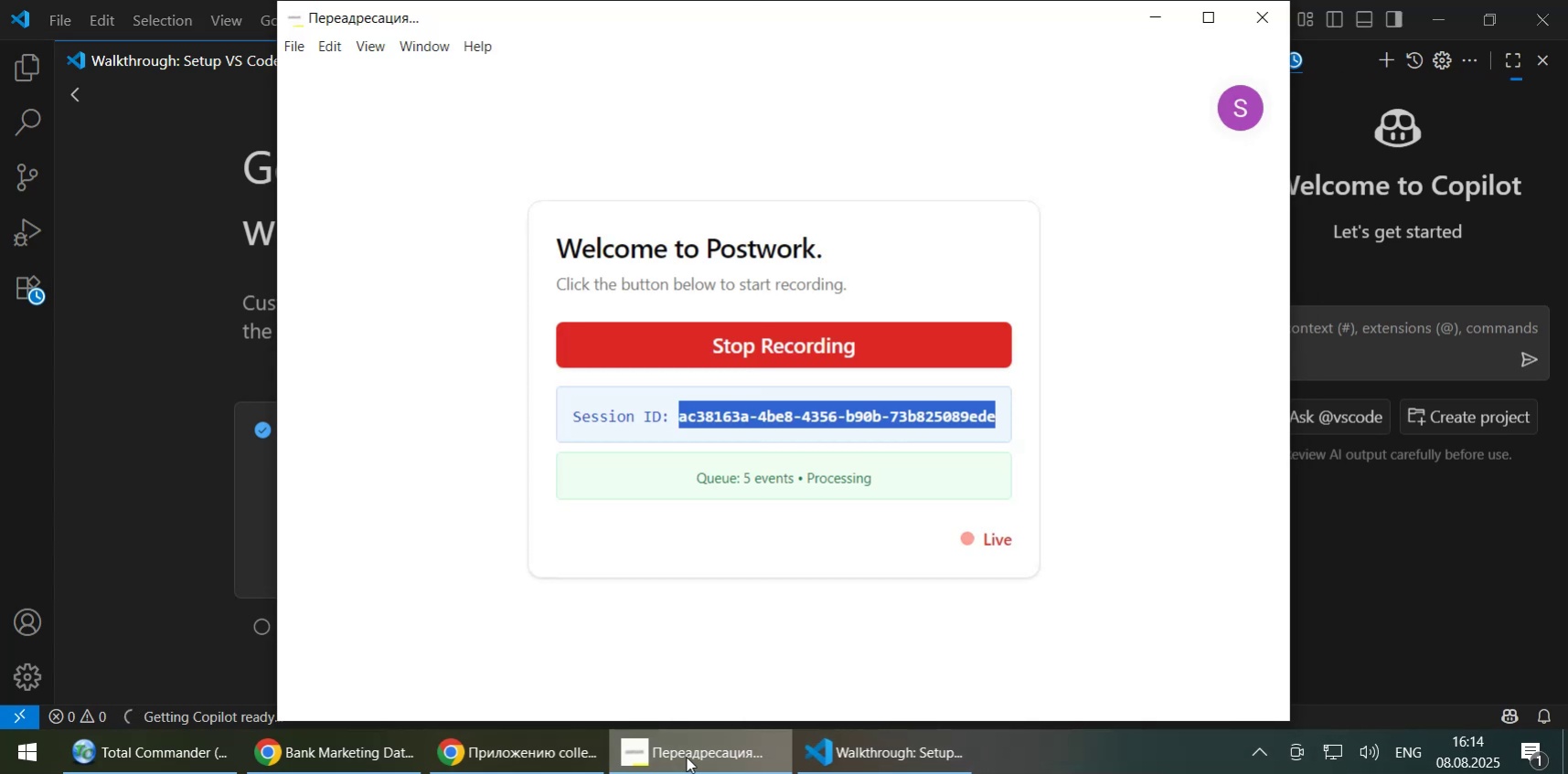 
left_click([686, 753])
 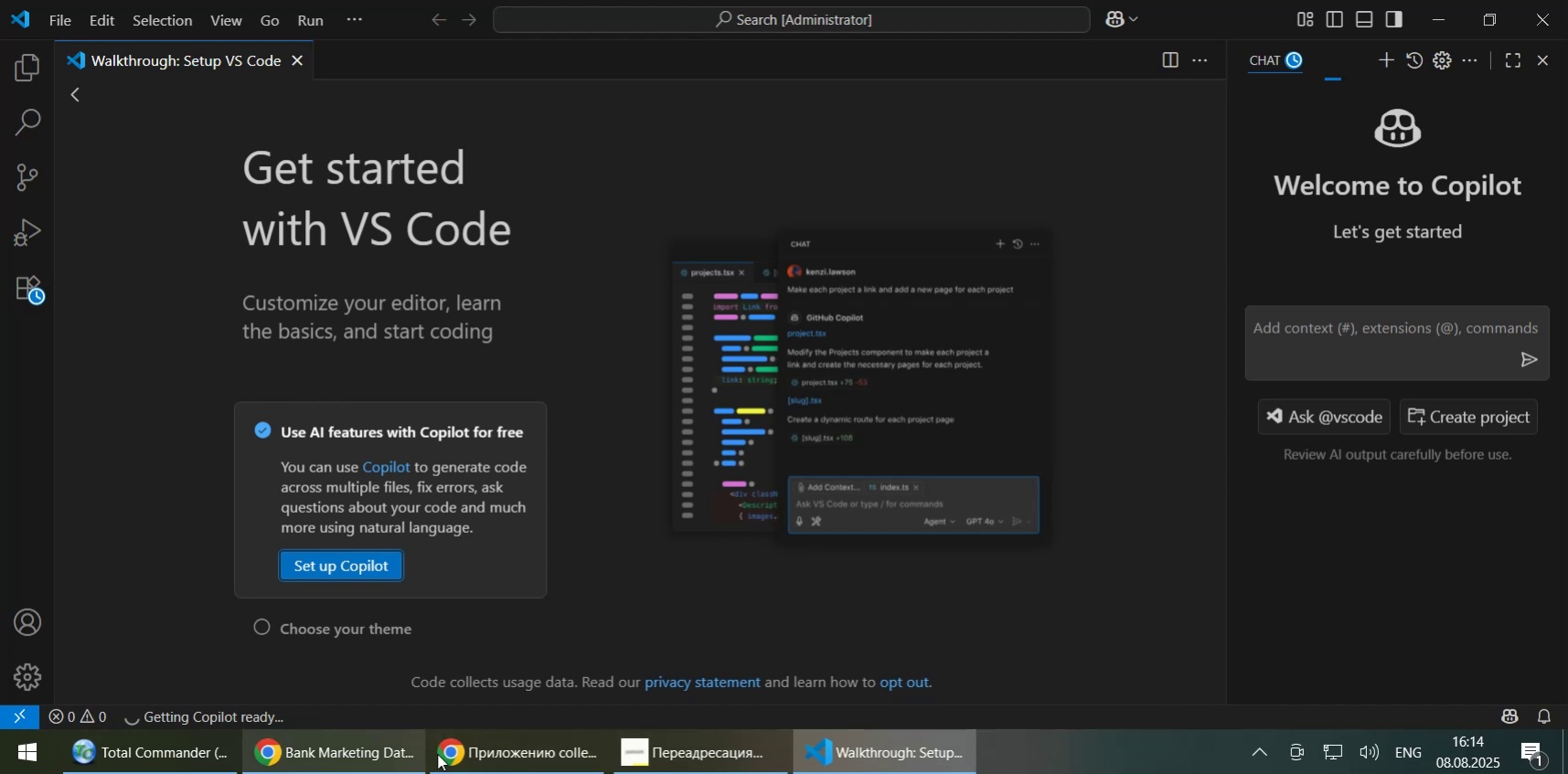 
left_click([475, 748])
 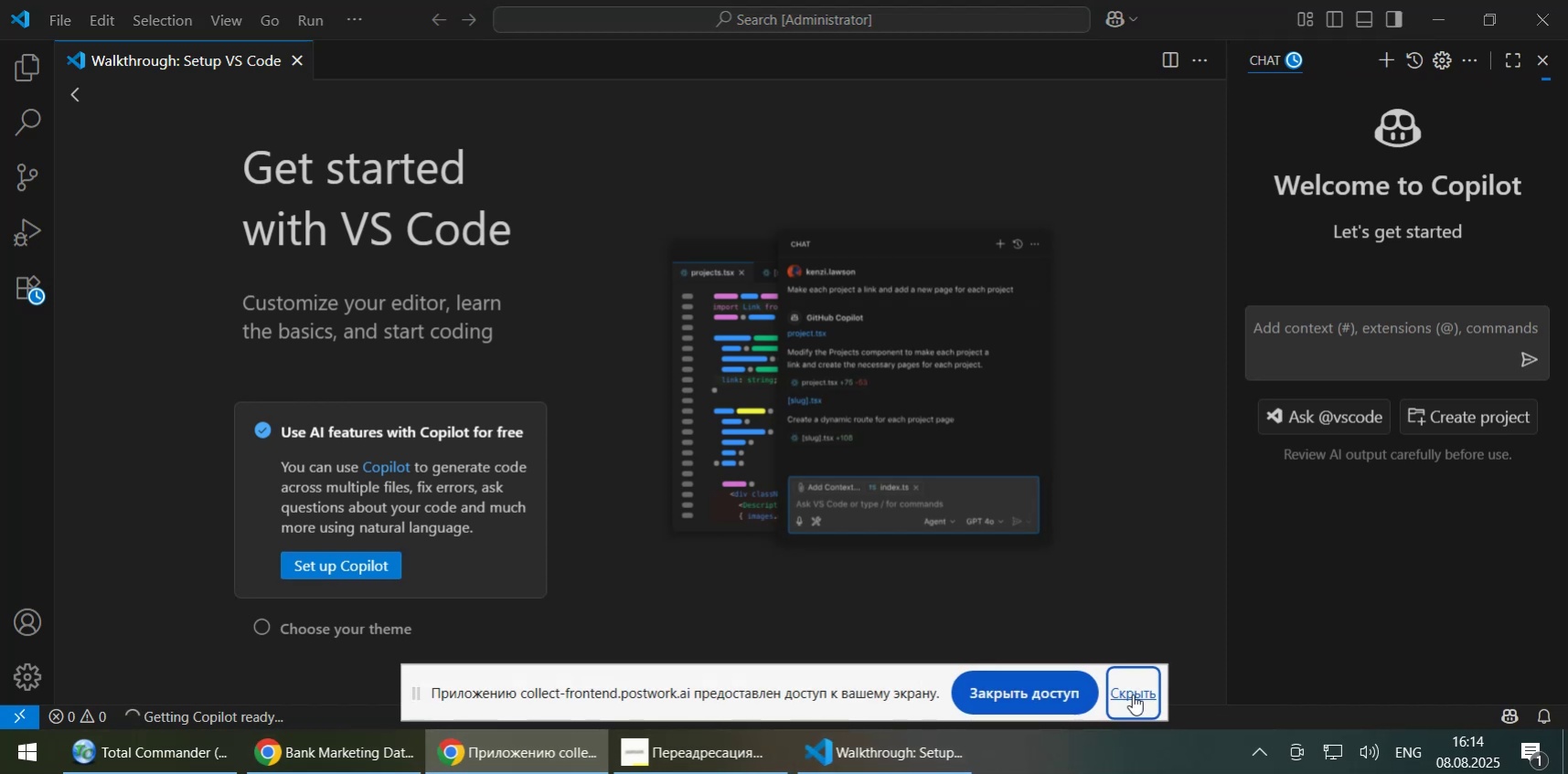 
left_click([1132, 694])
 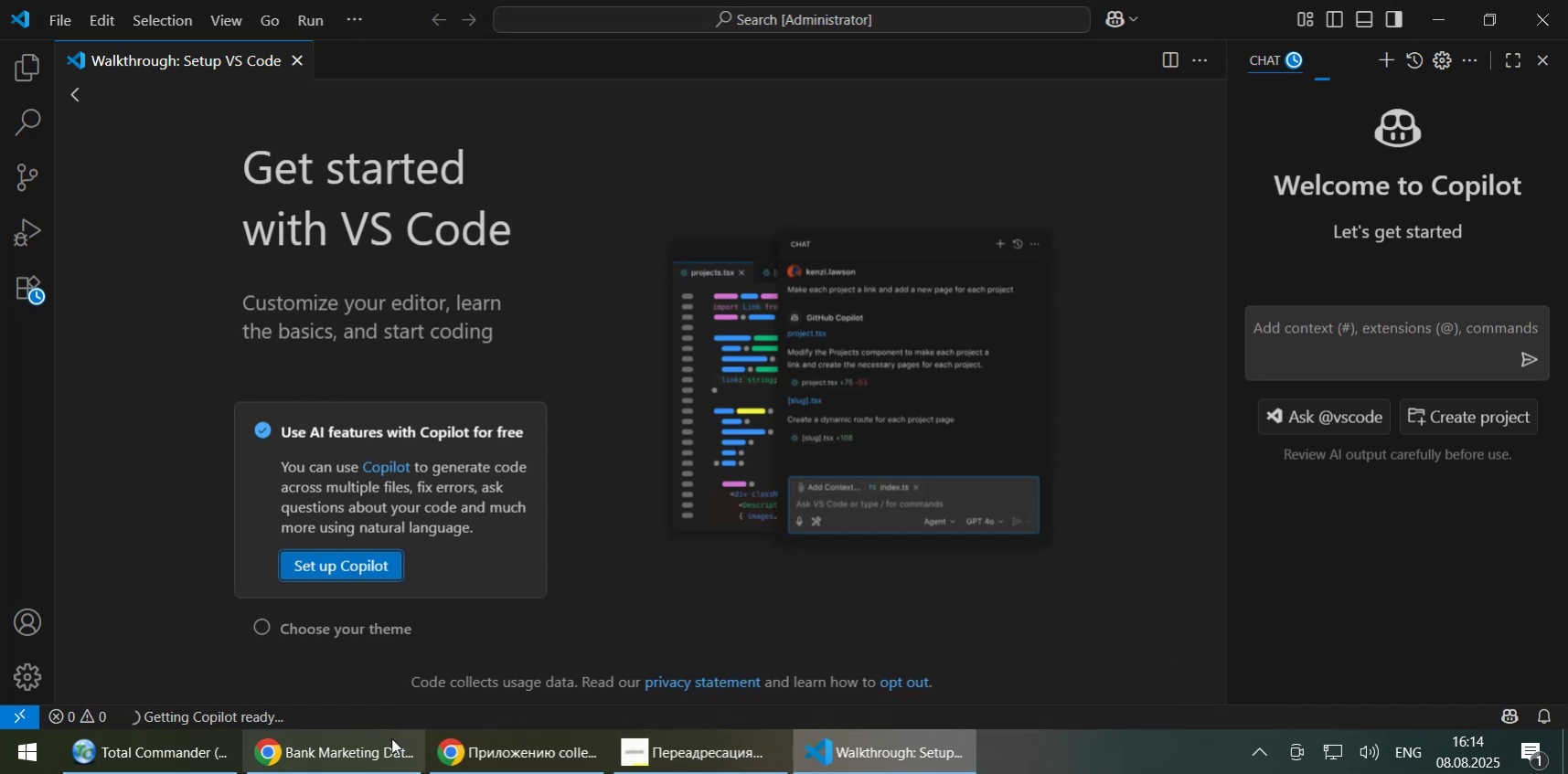 
left_click([366, 748])
 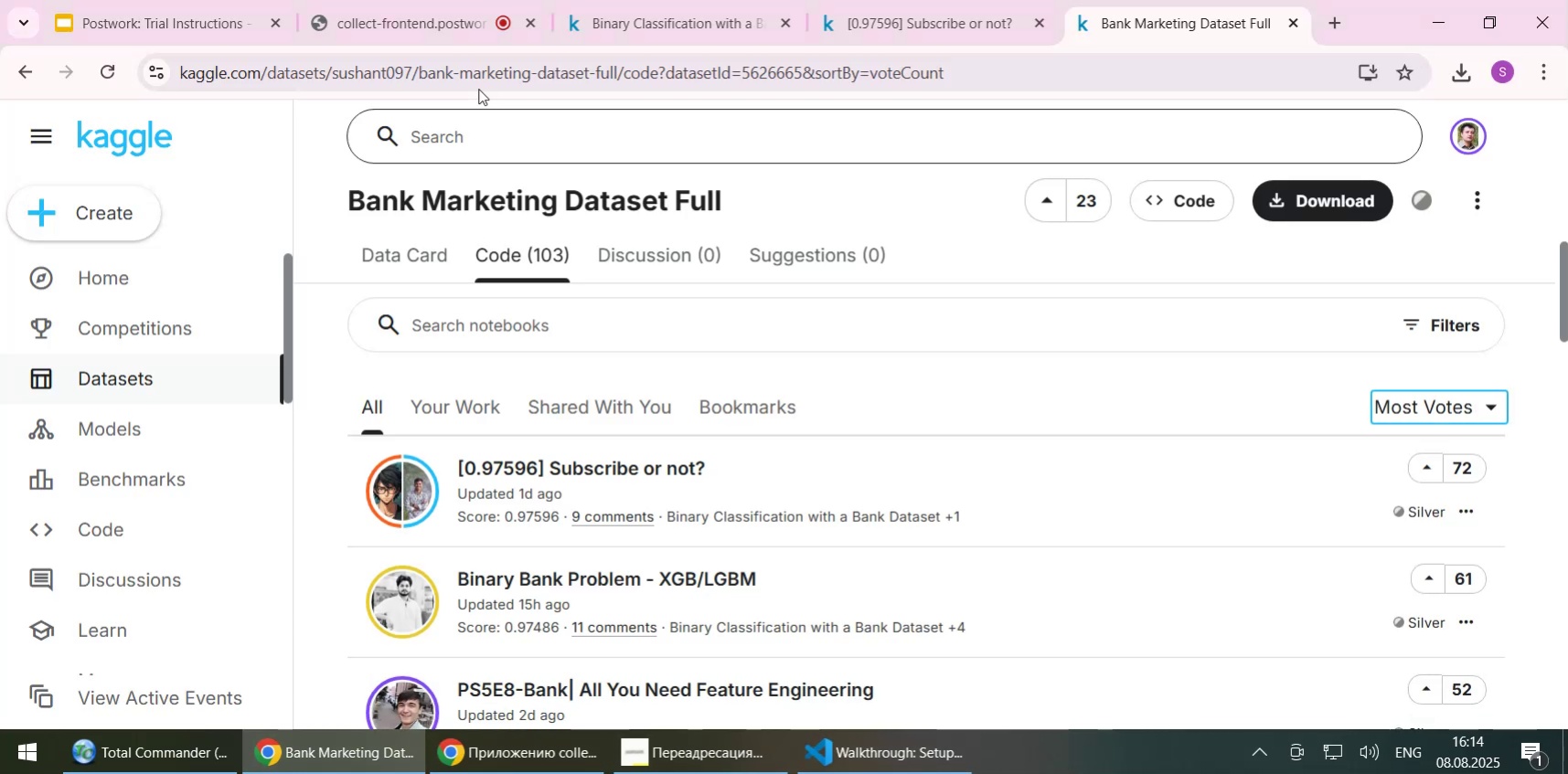 
left_click([422, 40])
 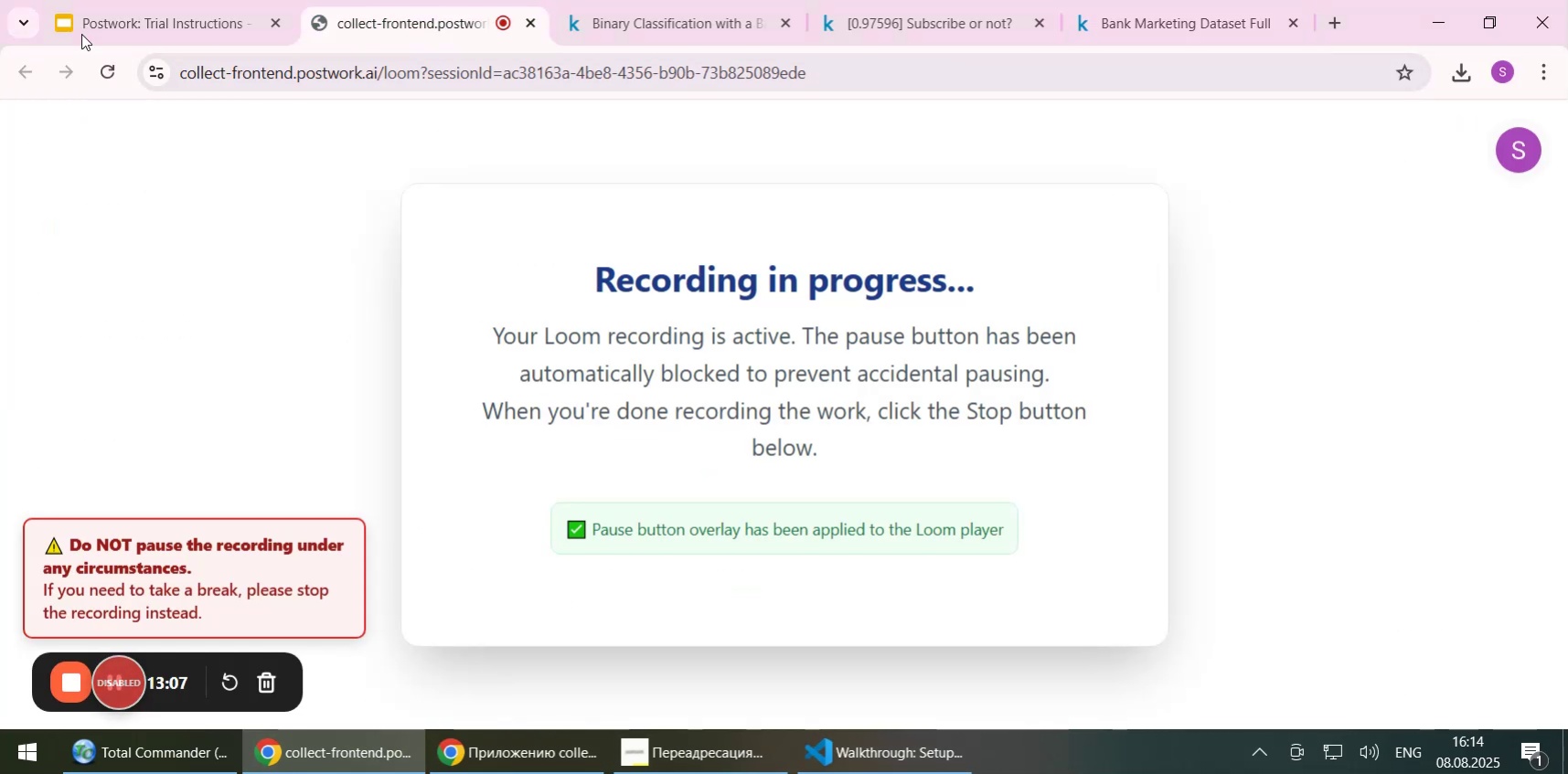 
left_click([99, 24])
 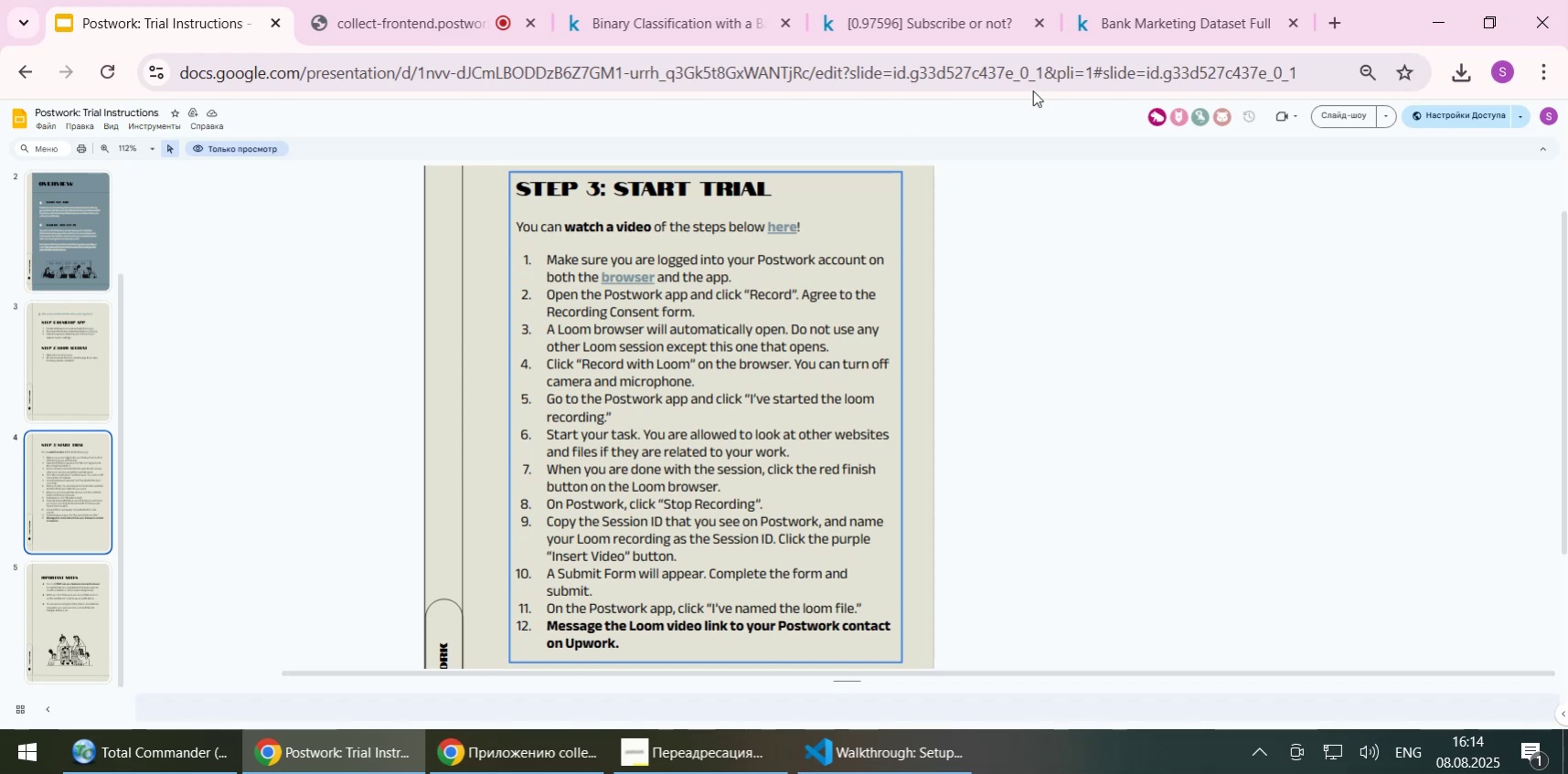 
left_click([1103, 17])
 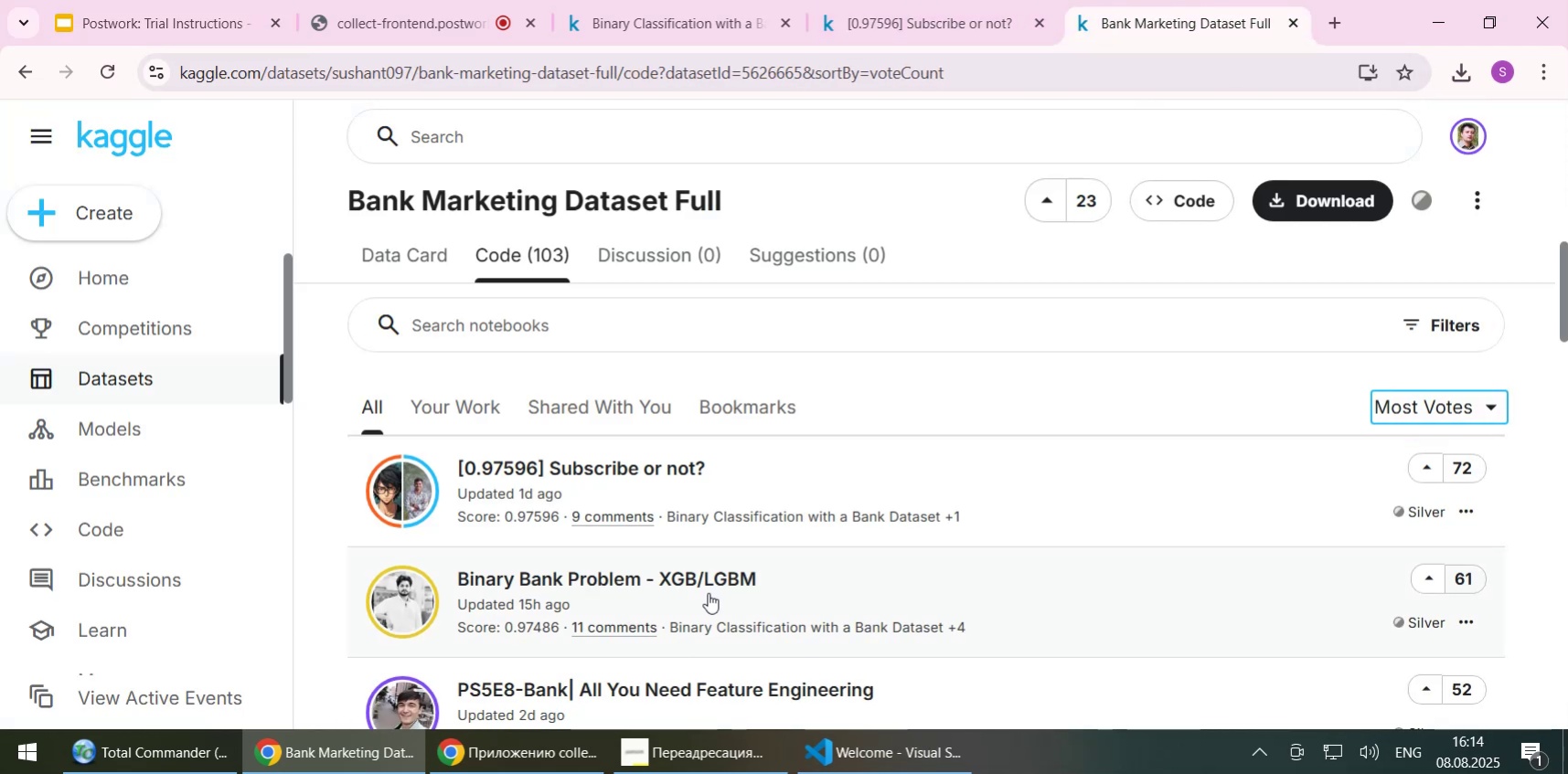 
wait(5.11)
 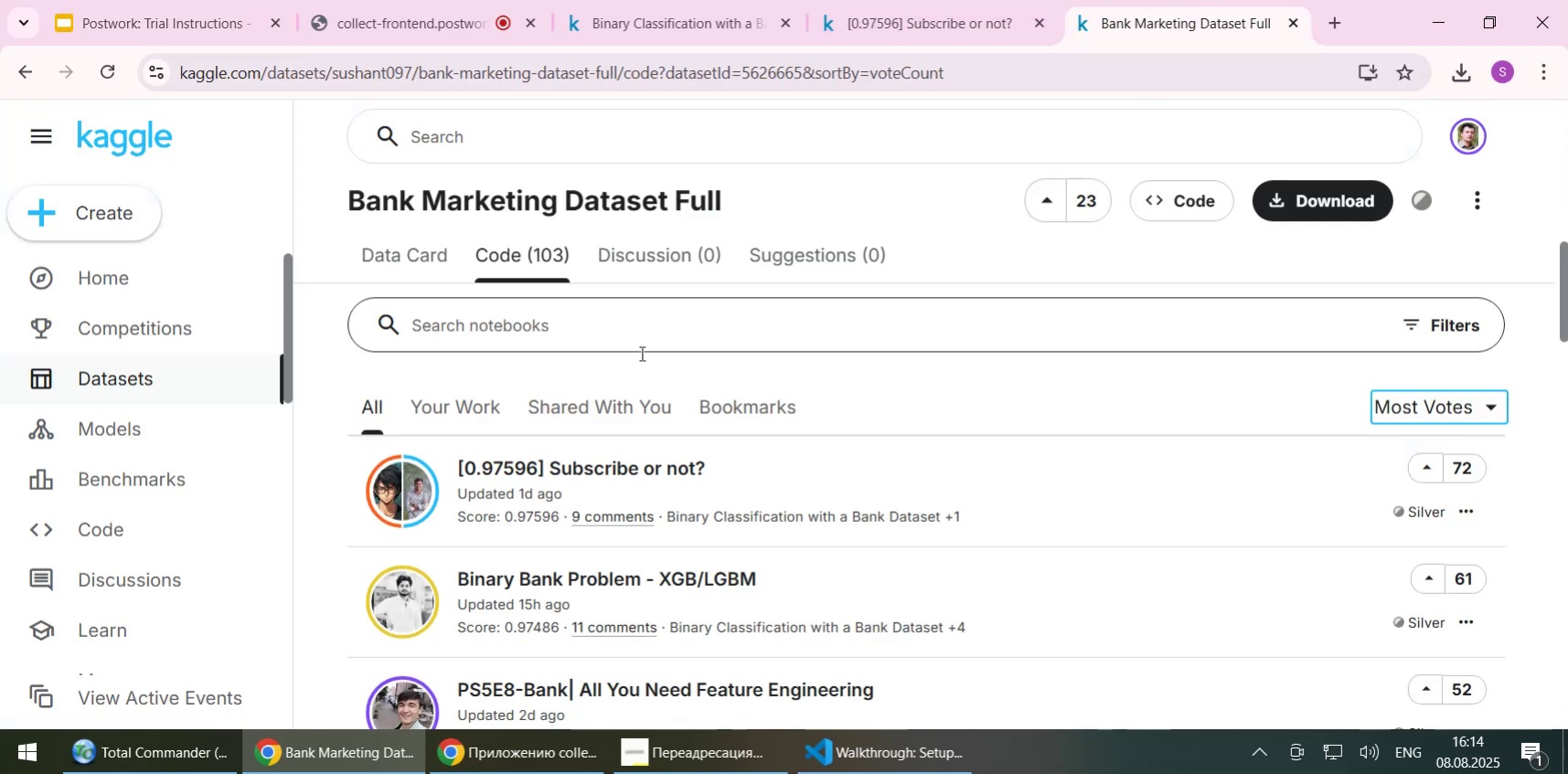 
left_click([864, 758])
 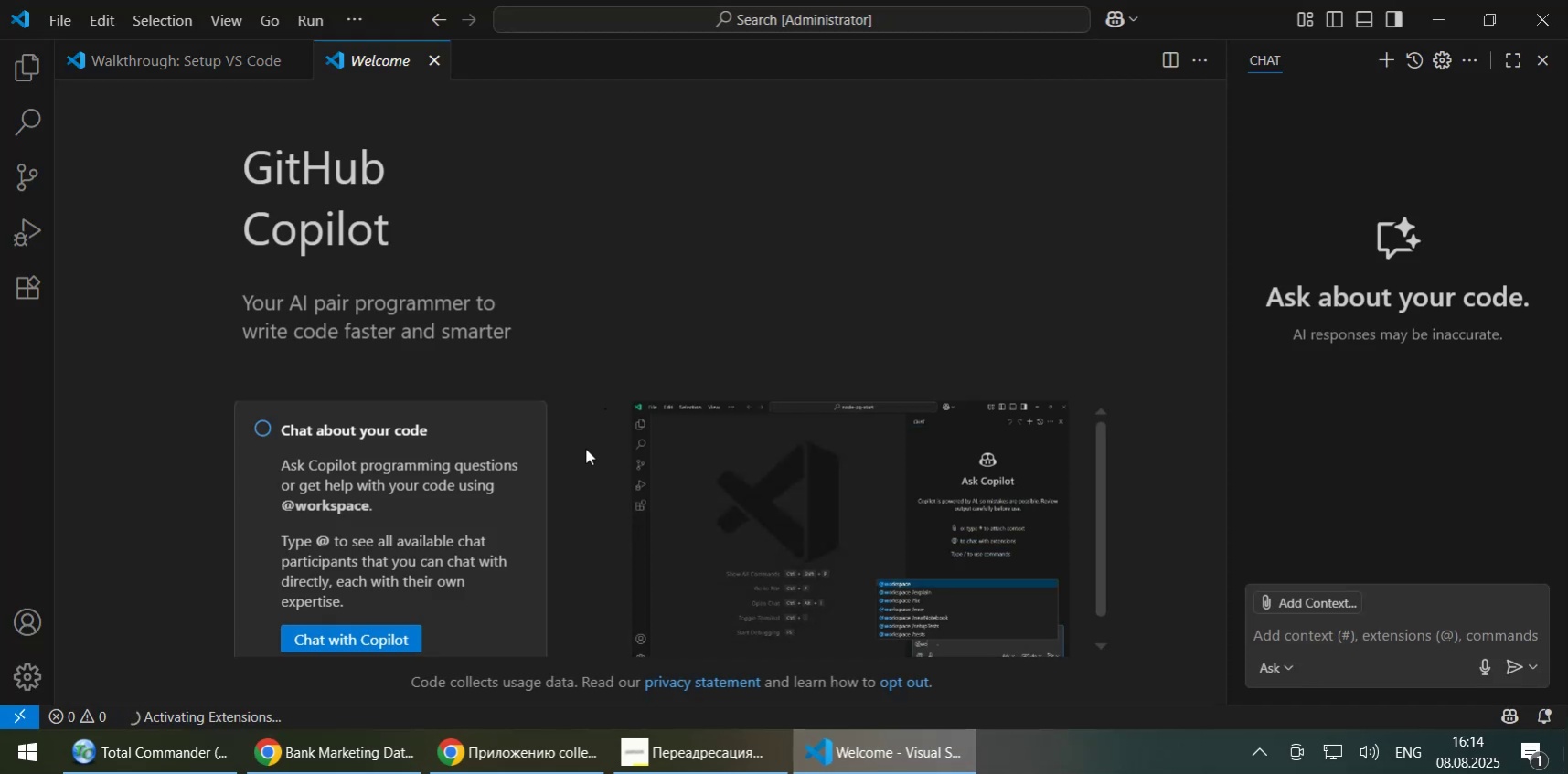 
scroll: coordinate [585, 456], scroll_direction: down, amount: 2.0
 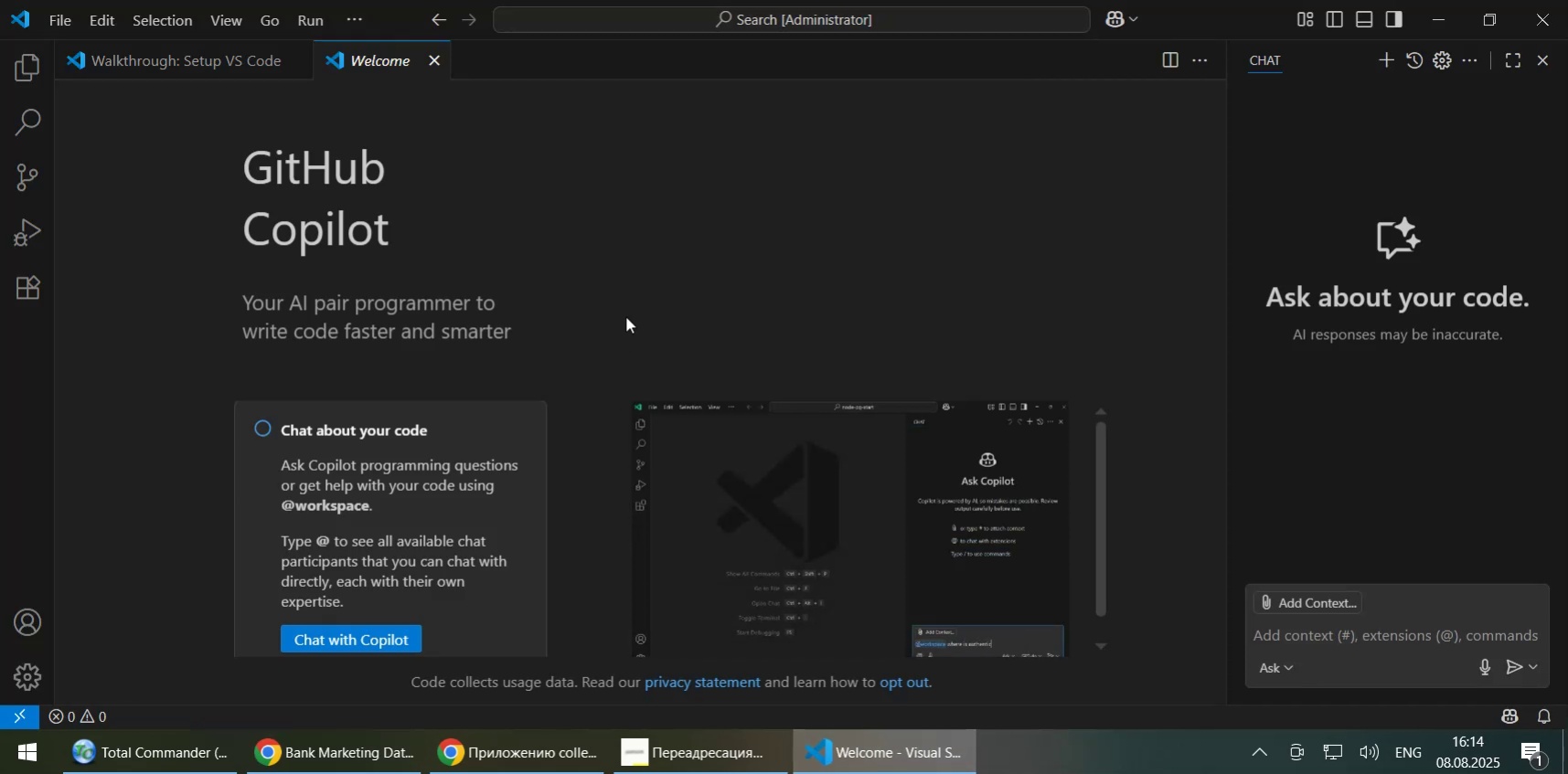 
left_click([629, 310])
 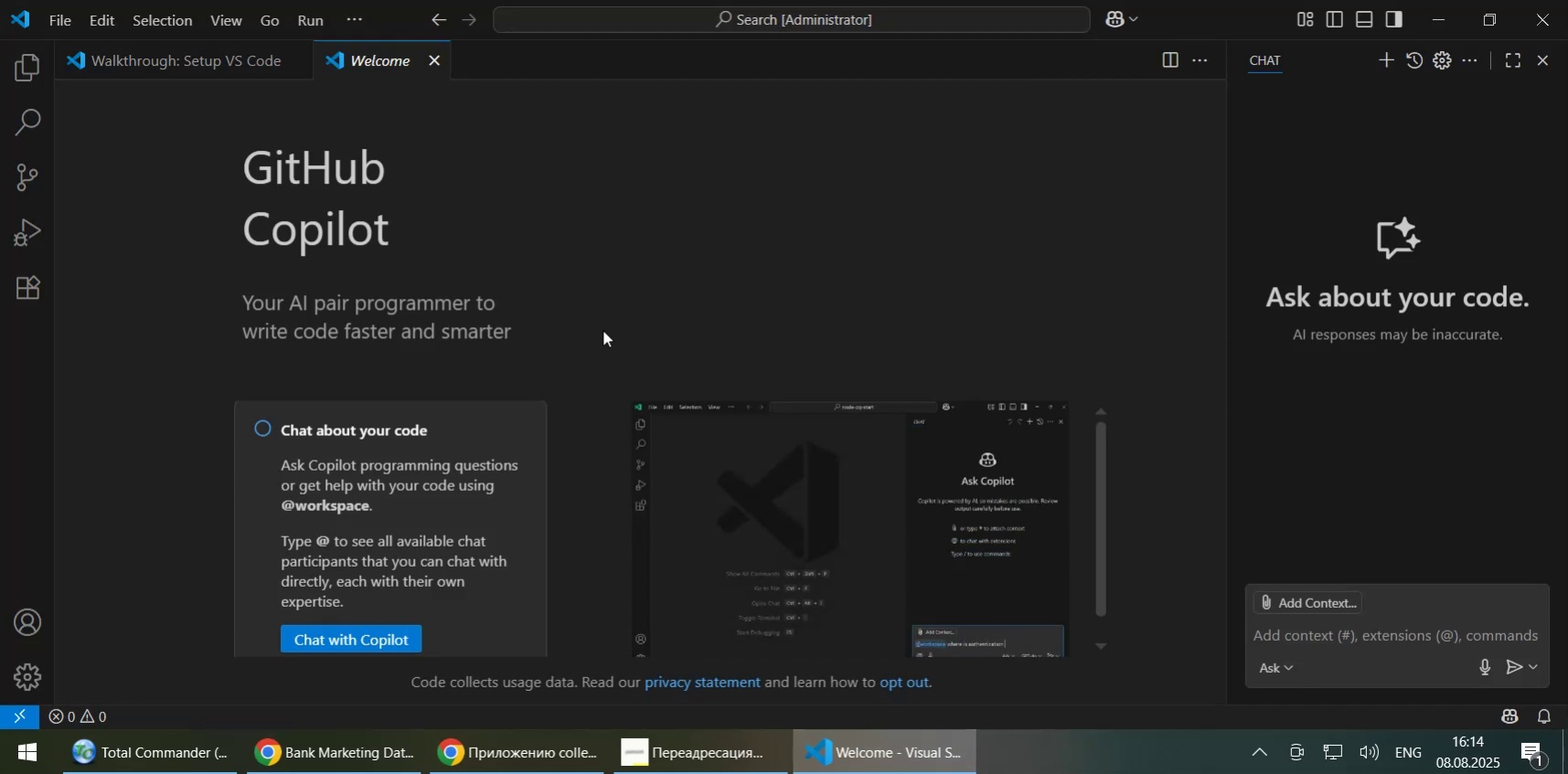 
scroll: coordinate [599, 338], scroll_direction: down, amount: 2.0
 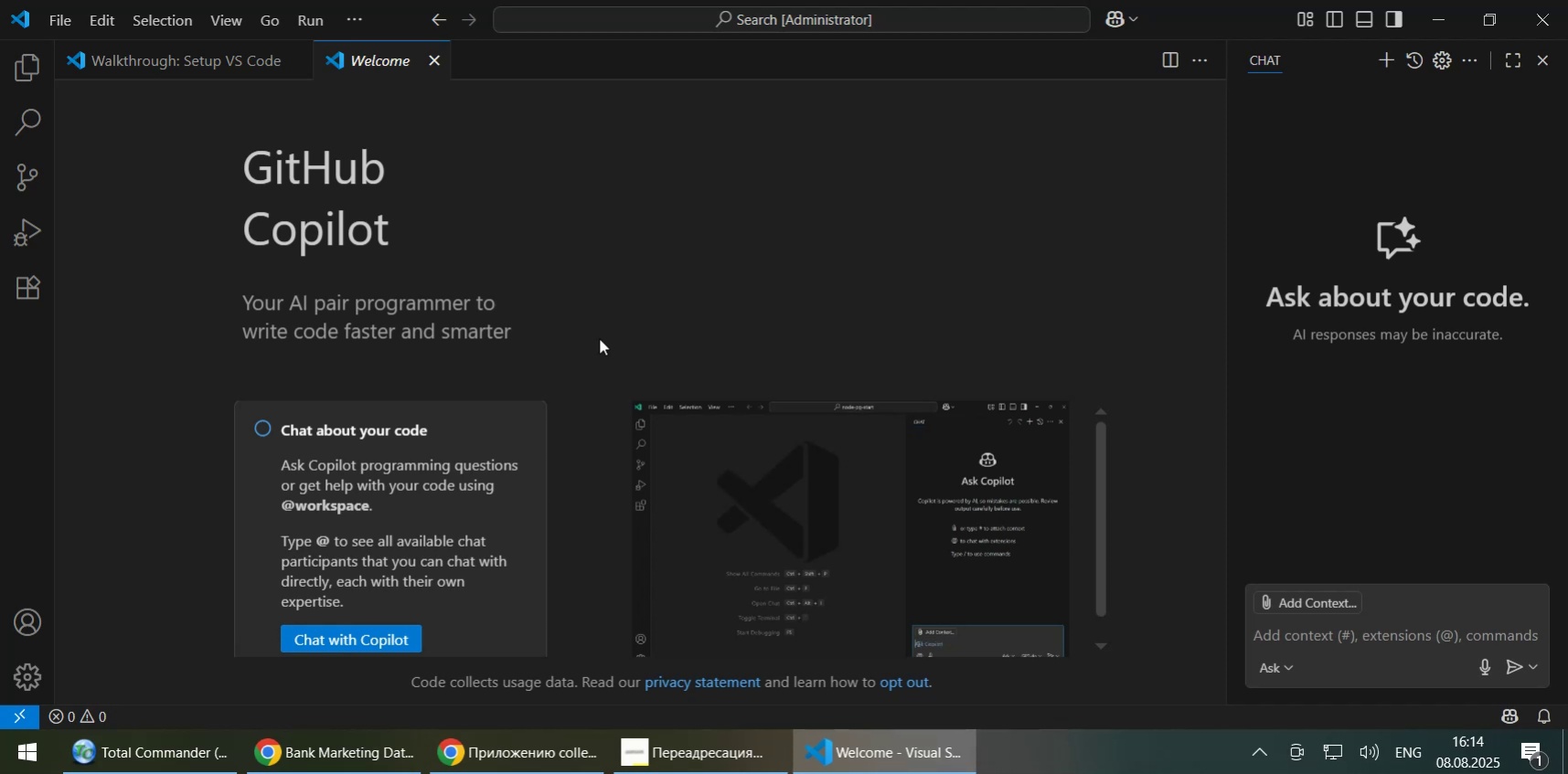 
scroll: coordinate [599, 338], scroll_direction: up, amount: 1.0
 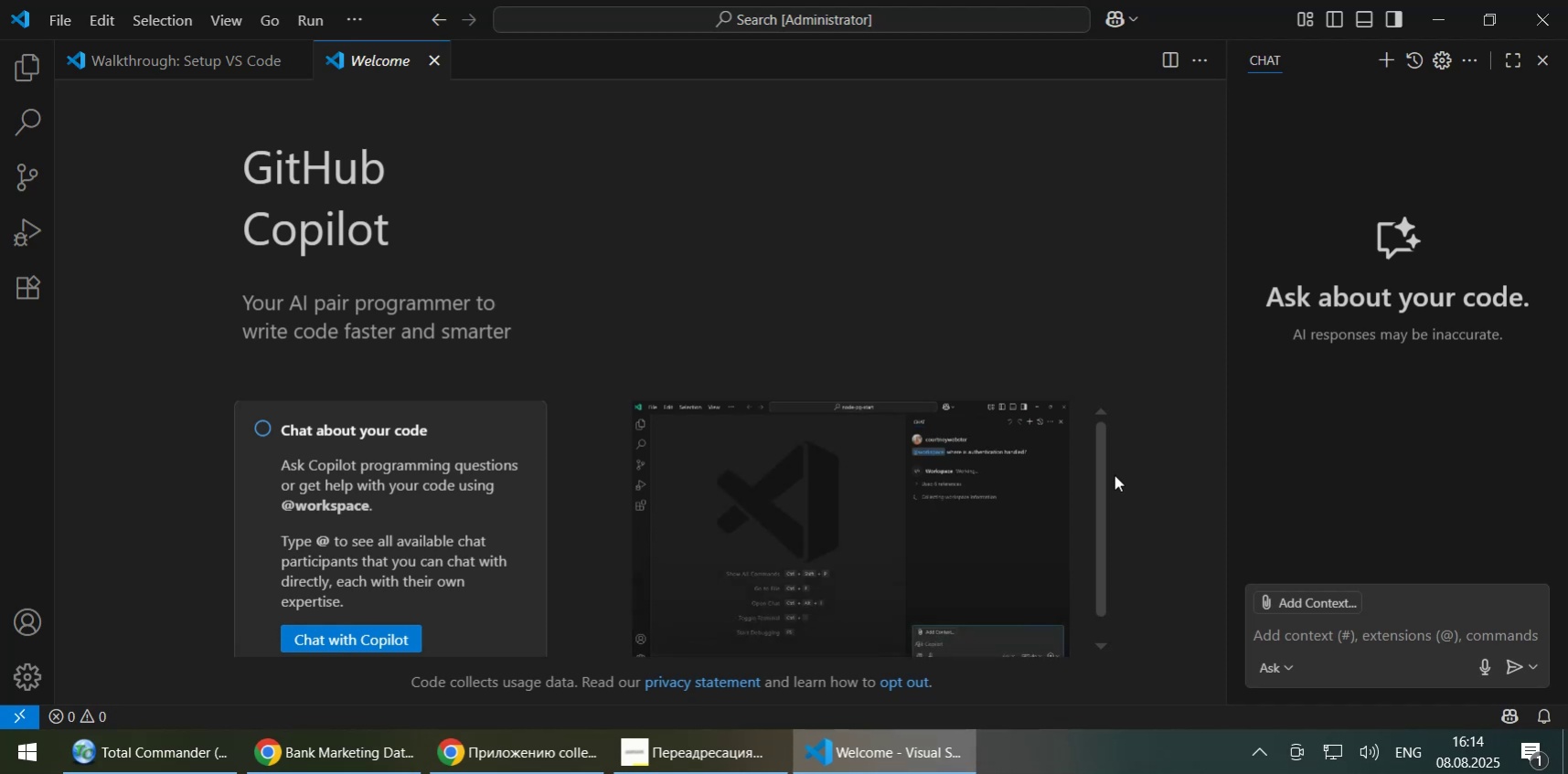 
left_click([1153, 522])
 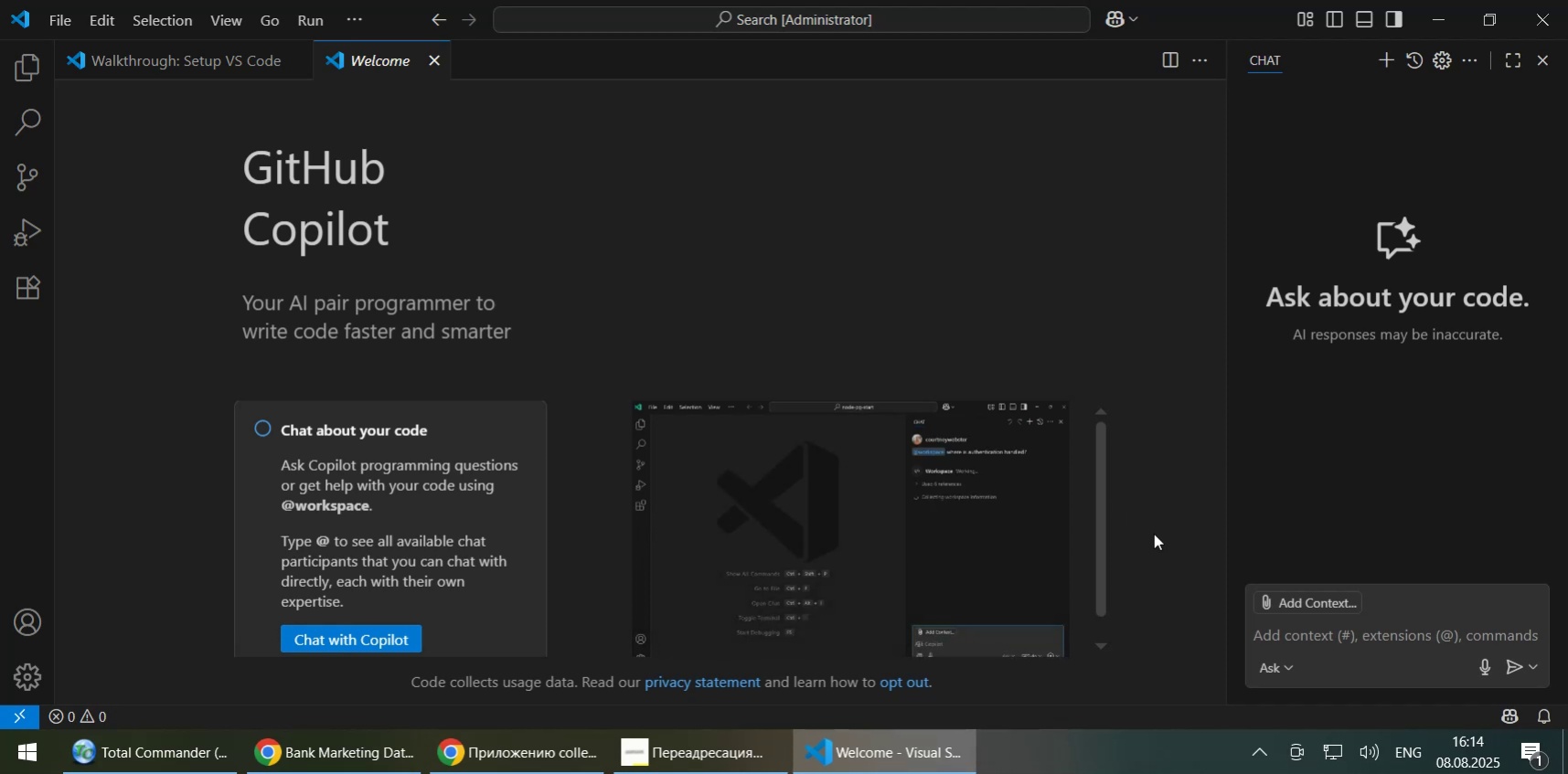 
scroll: coordinate [1153, 536], scroll_direction: down, amount: 1.0
 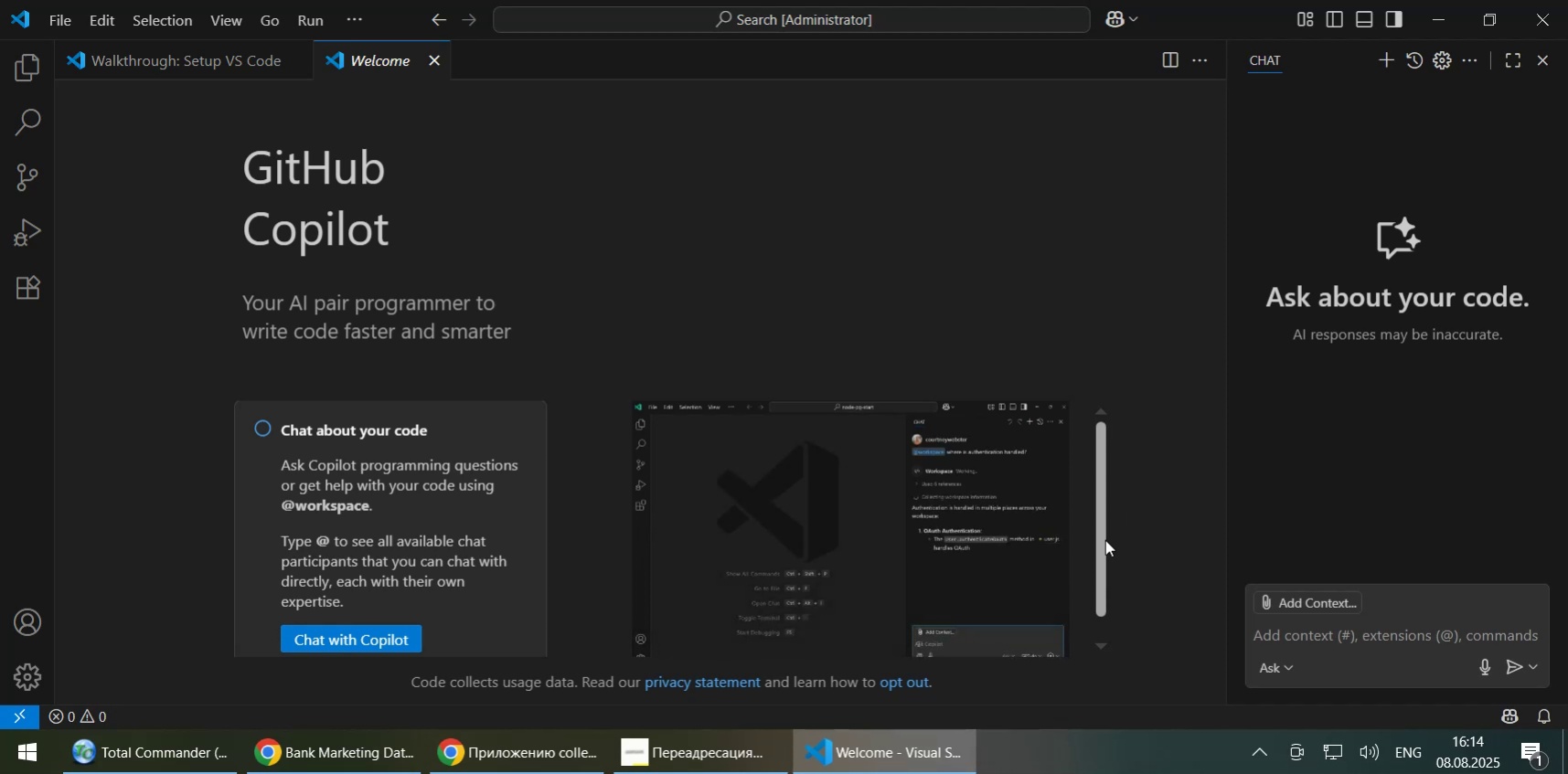 
left_click_drag(start_coordinate=[1101, 536], to_coordinate=[1095, 598])
 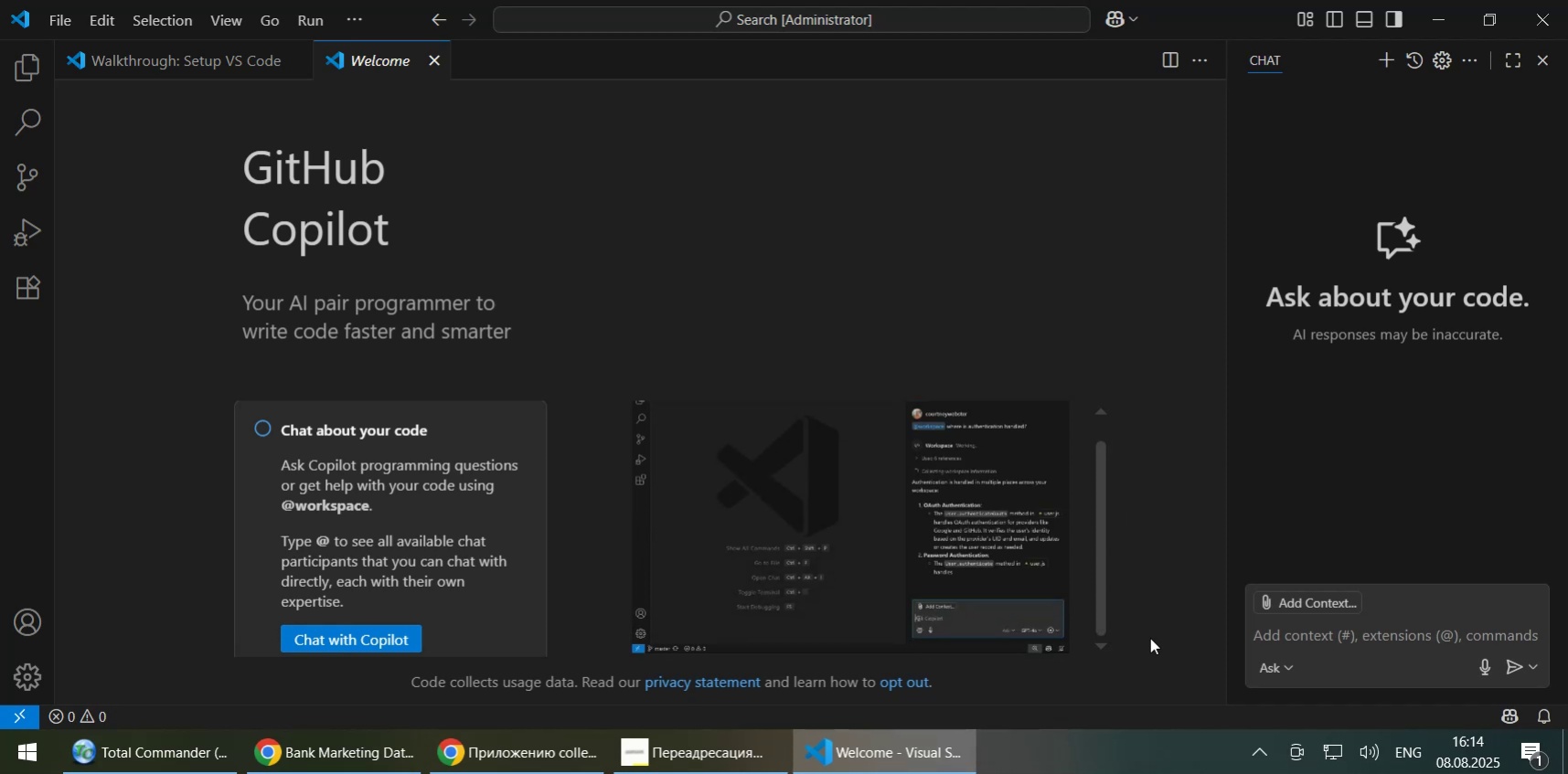 
left_click([1149, 637])
 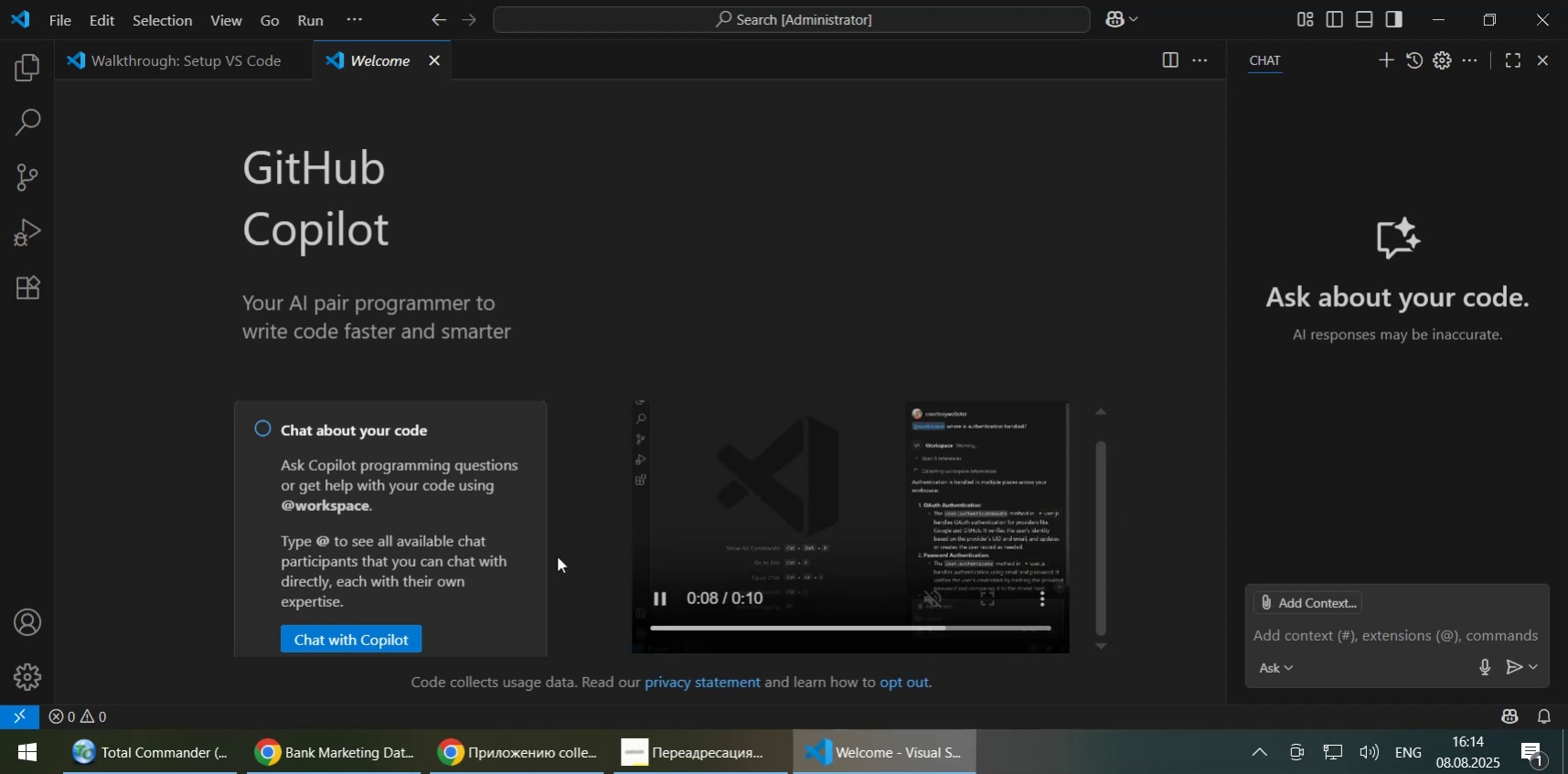 
scroll: coordinate [560, 560], scroll_direction: down, amount: 5.0
 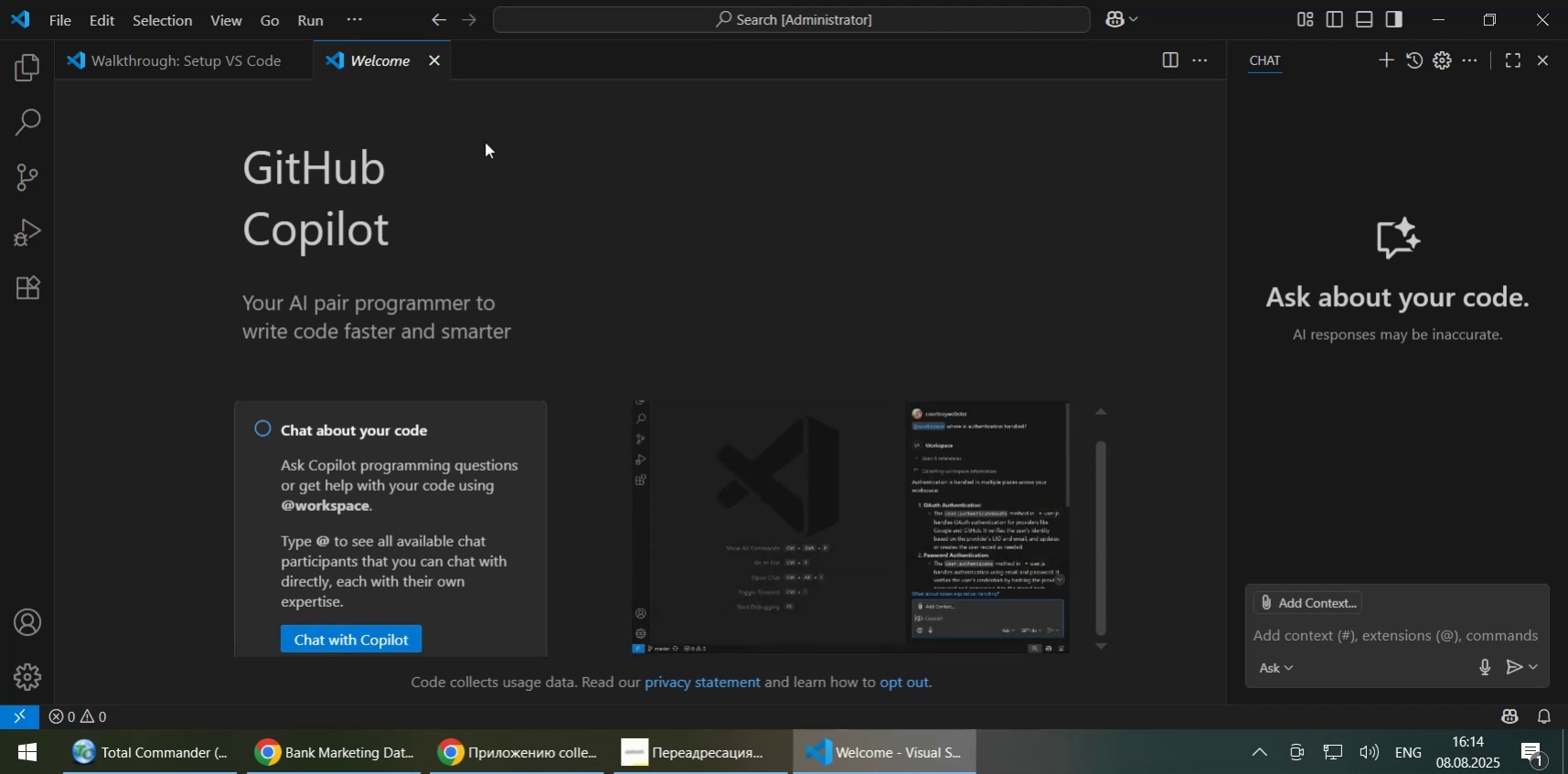 
mouse_move([432, 100])
 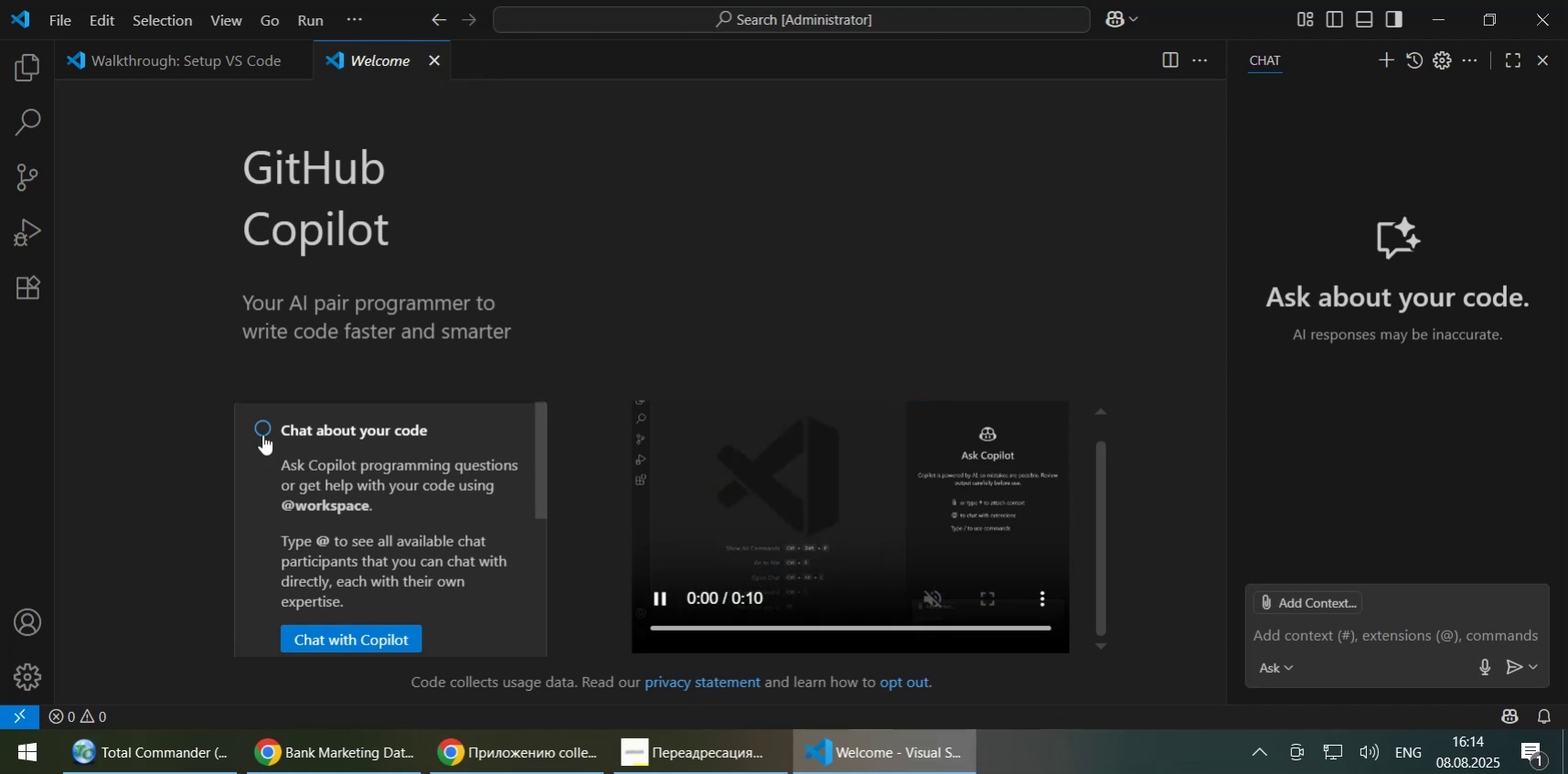 
left_click([262, 434])
 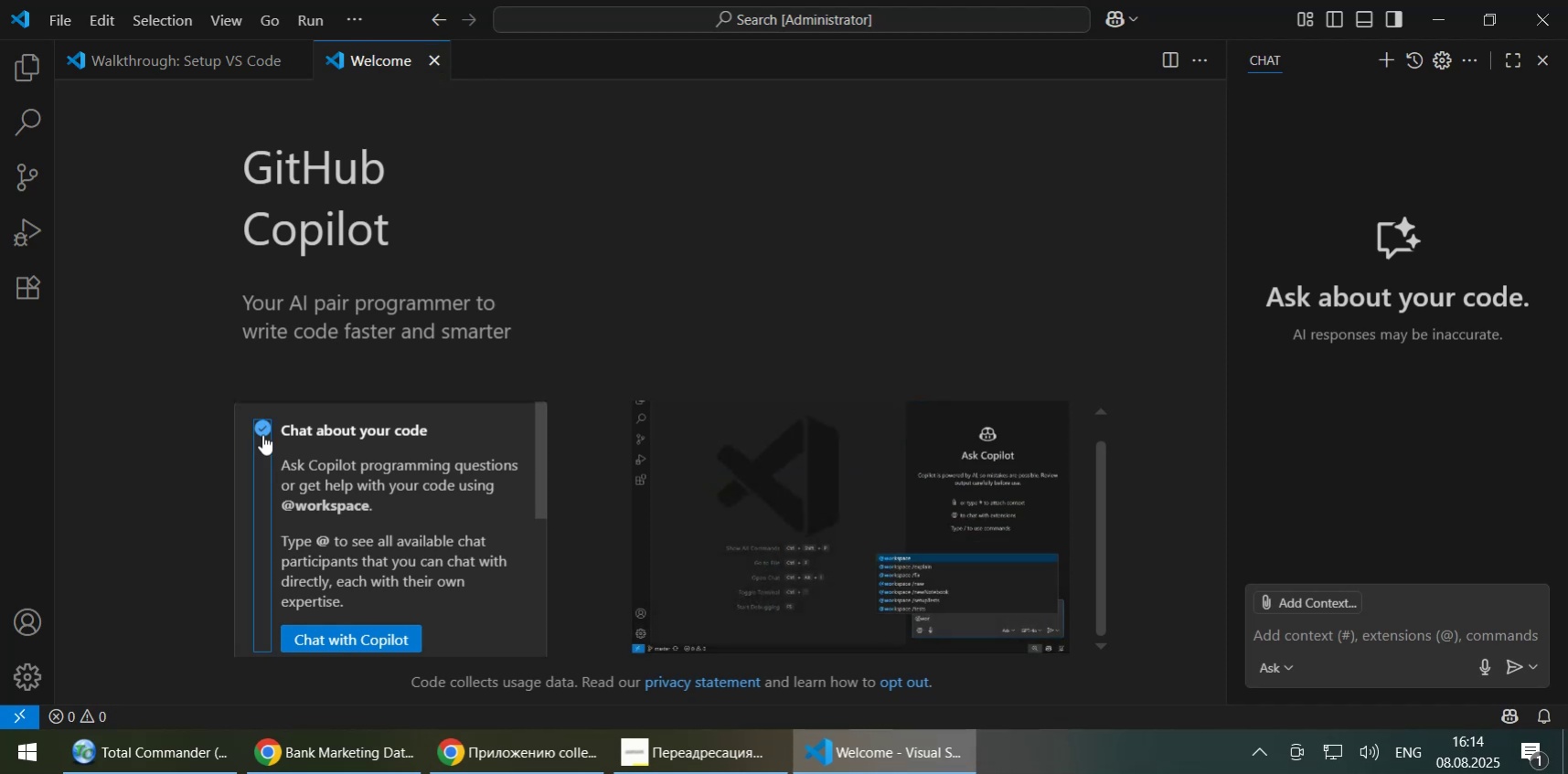 
scroll: coordinate [265, 562], scroll_direction: down, amount: 4.0
 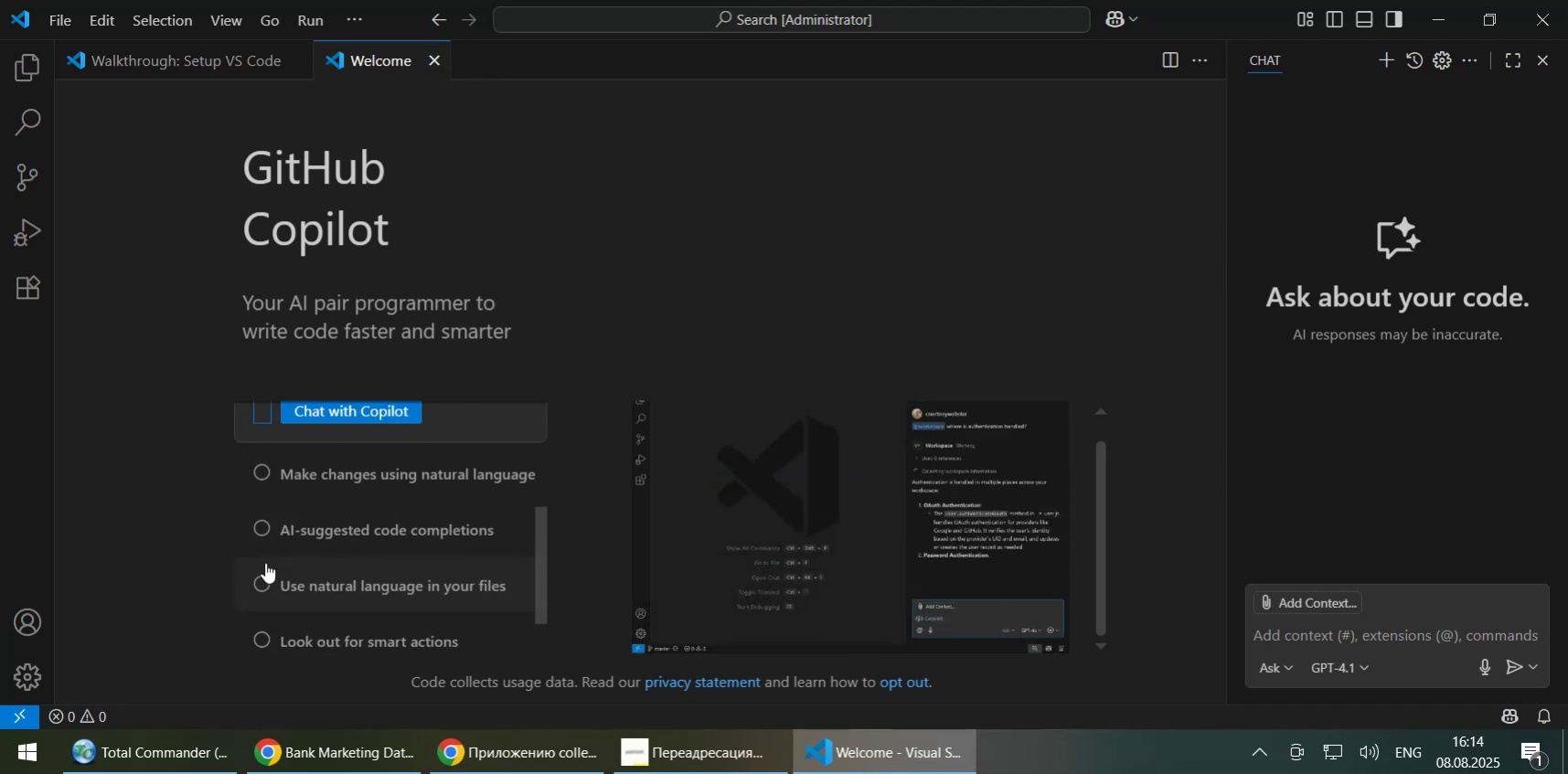 
left_click([261, 524])
 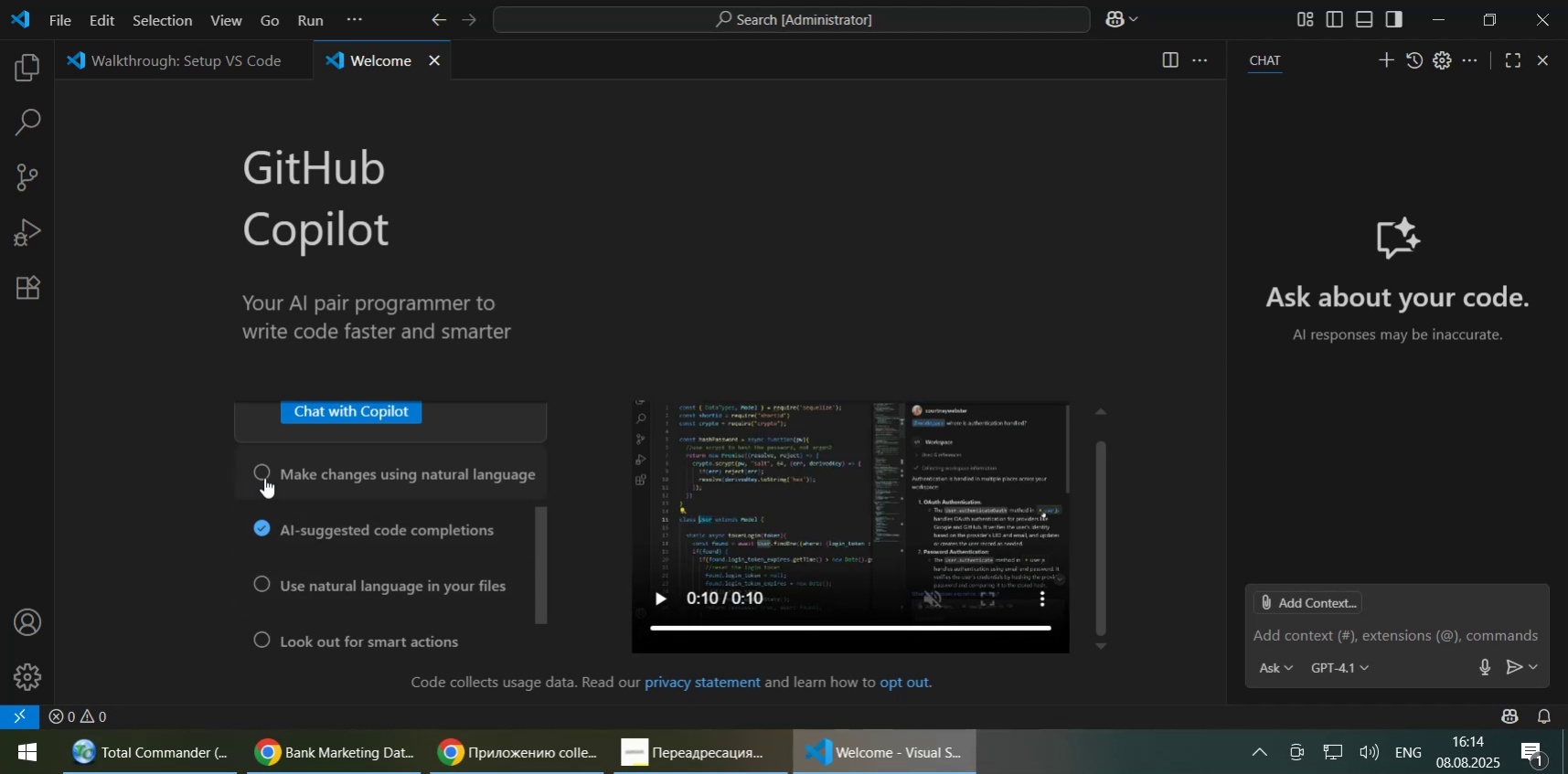 
wait(6.96)
 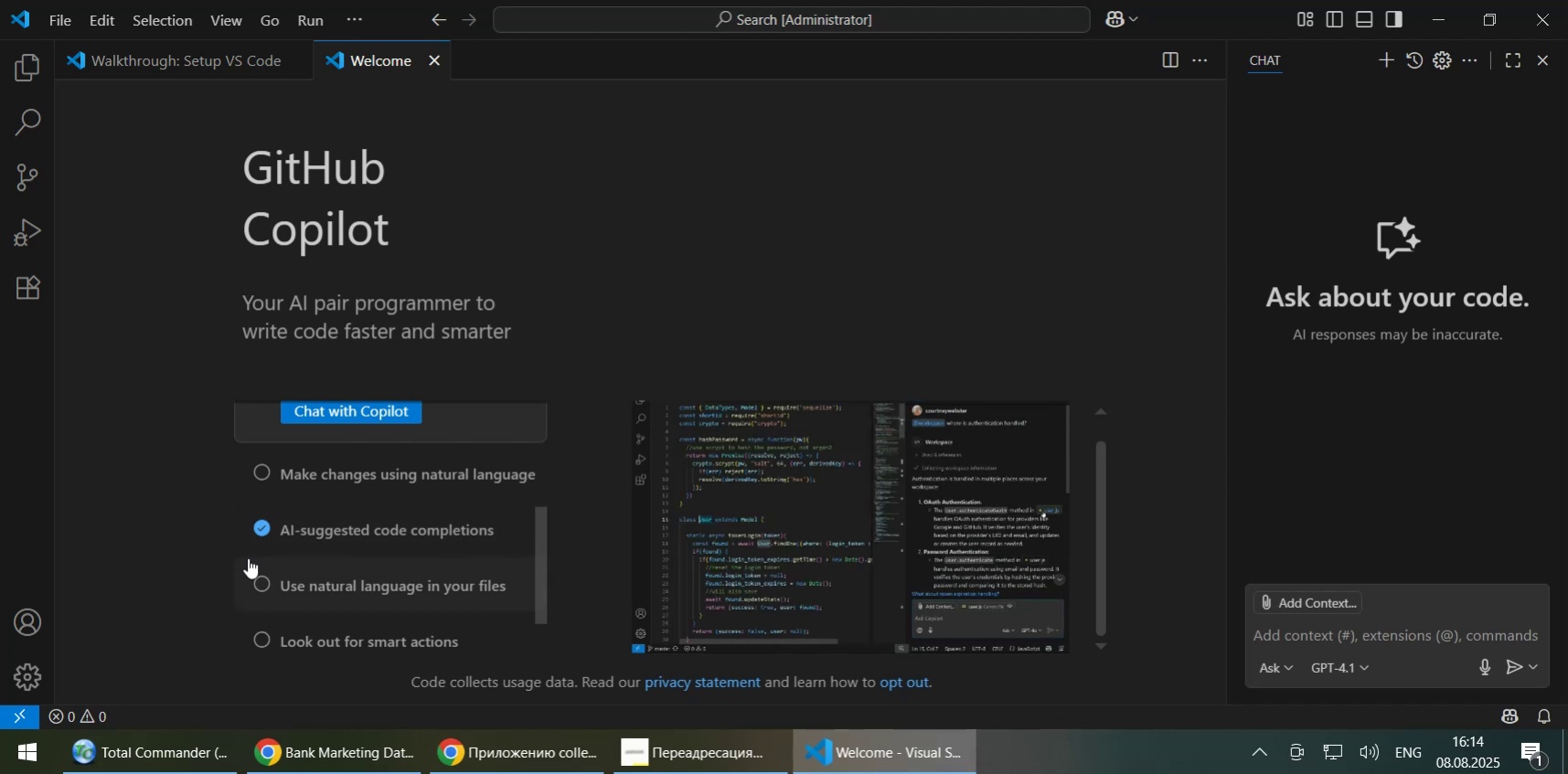 
scroll: coordinate [262, 601], scroll_direction: down, amount: 2.0
 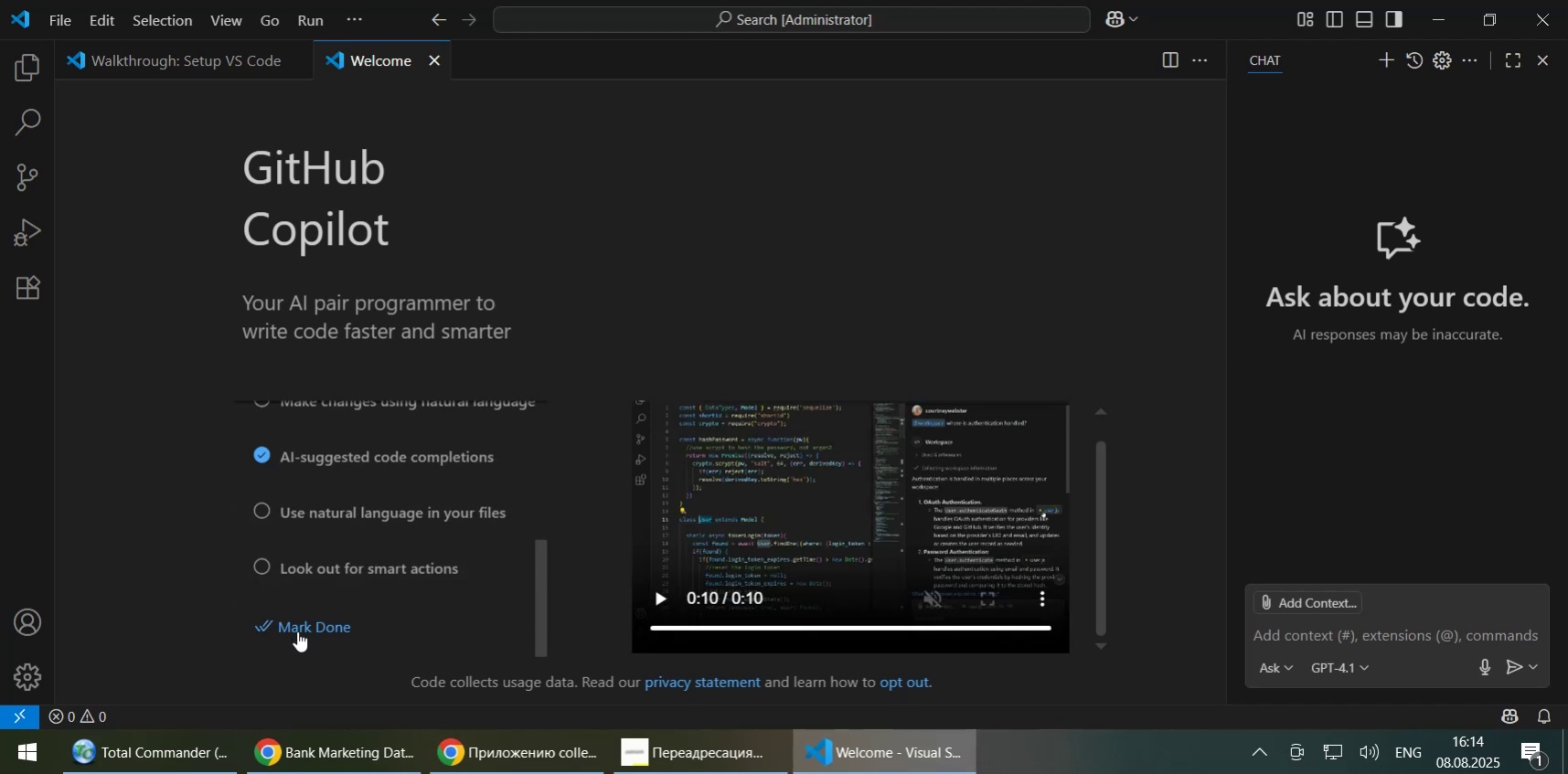 
left_click([297, 631])
 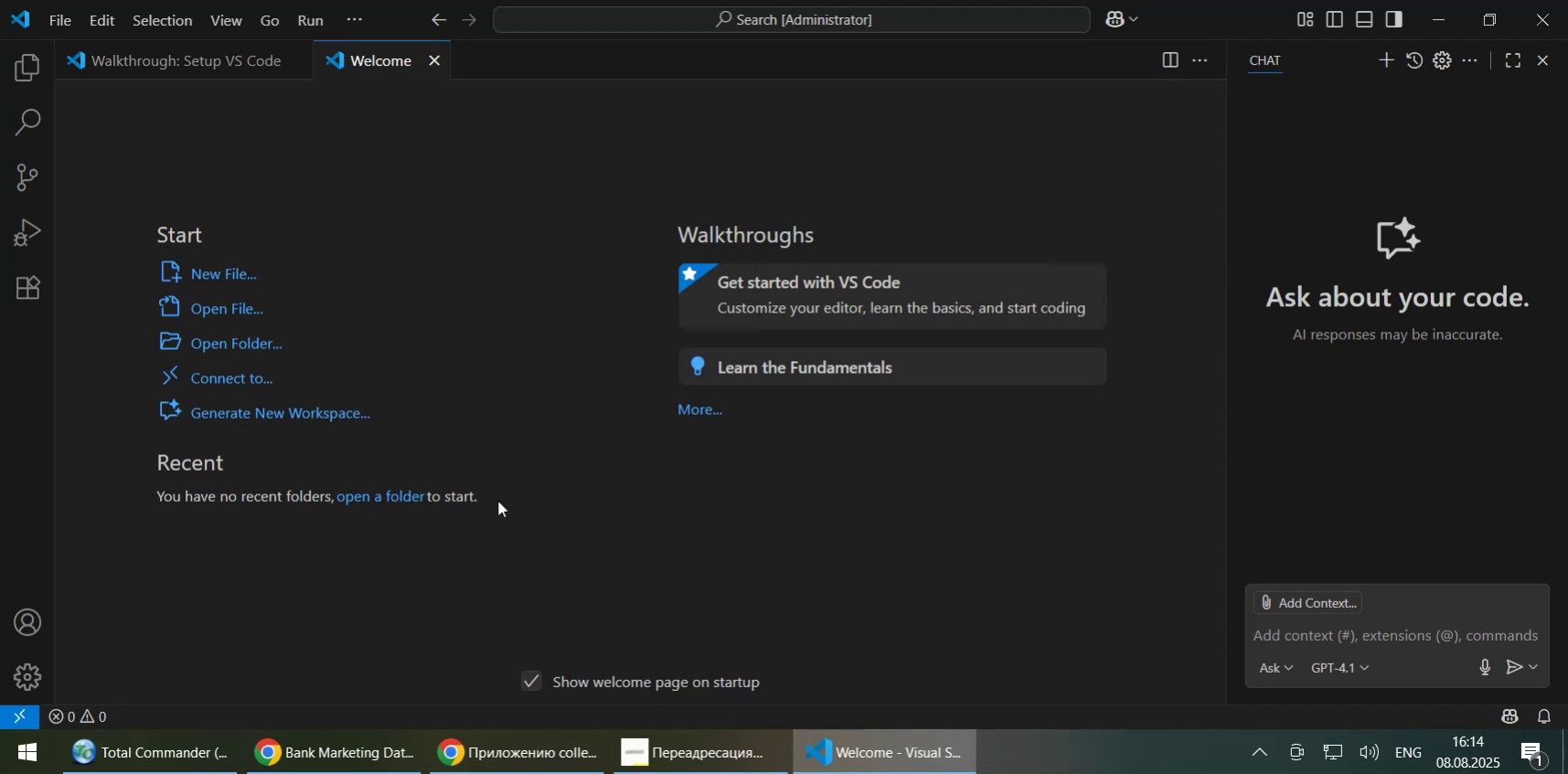 
left_click([431, 54])
 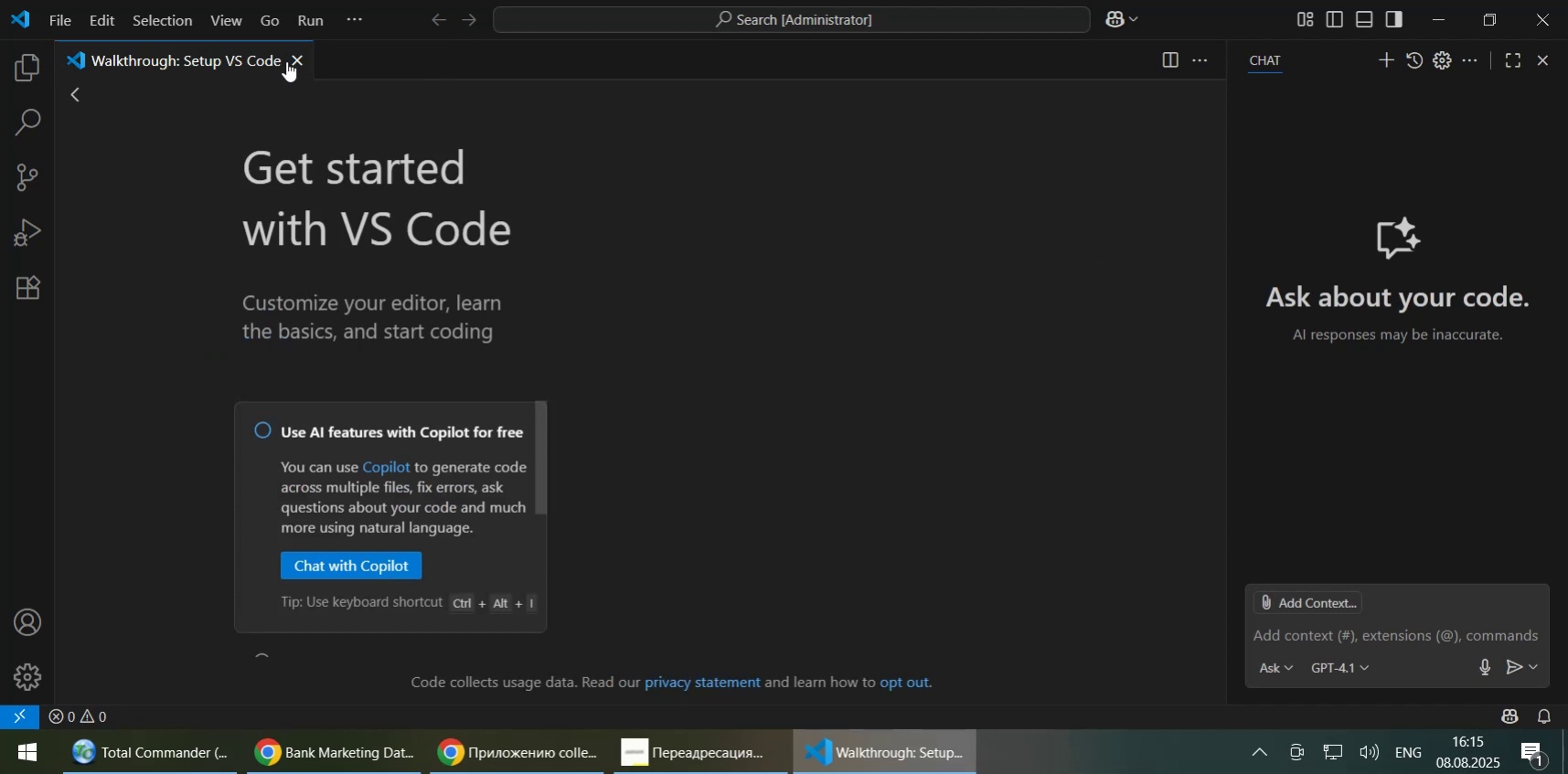 
left_click([296, 61])
 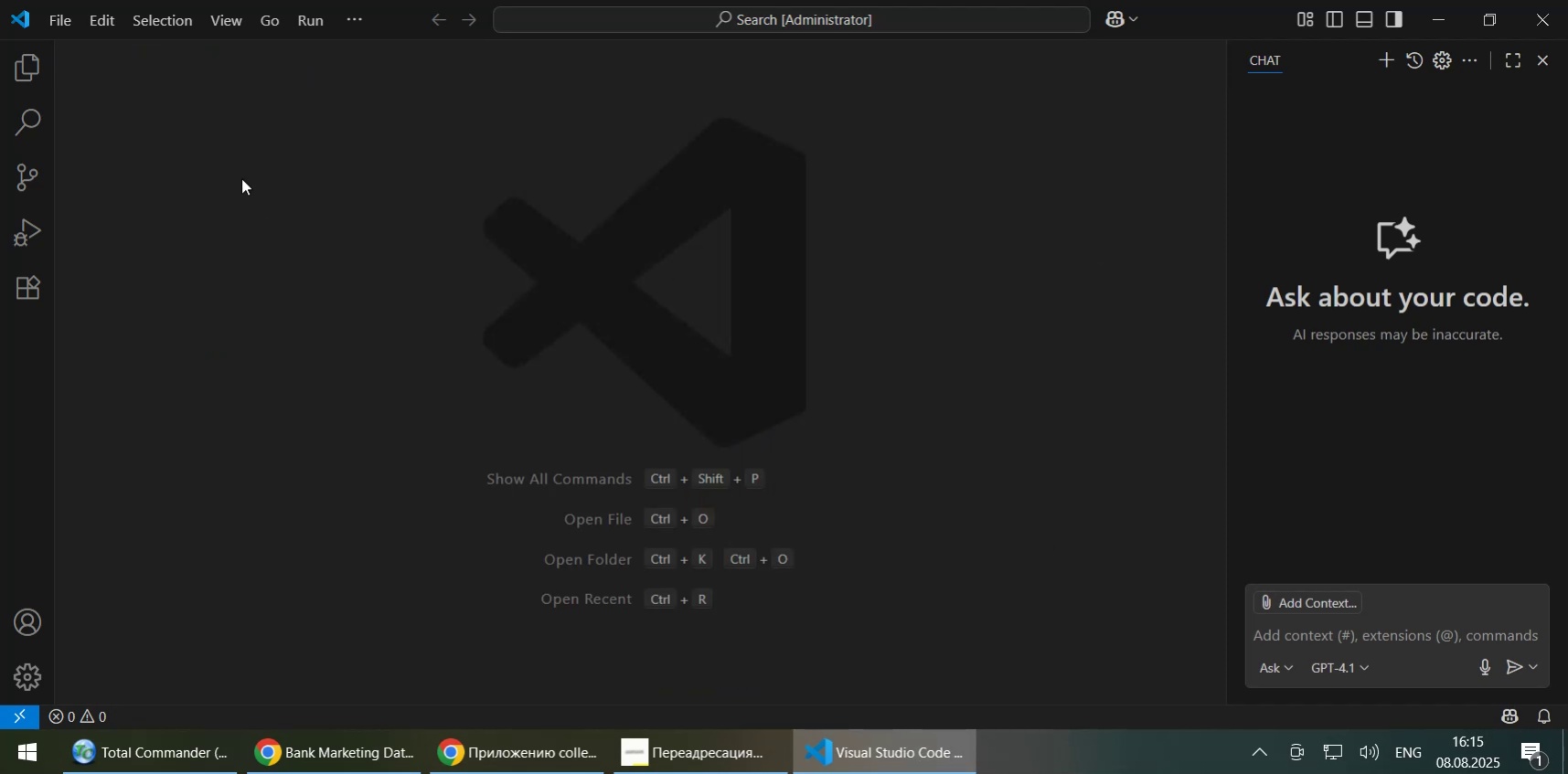 
wait(5.33)
 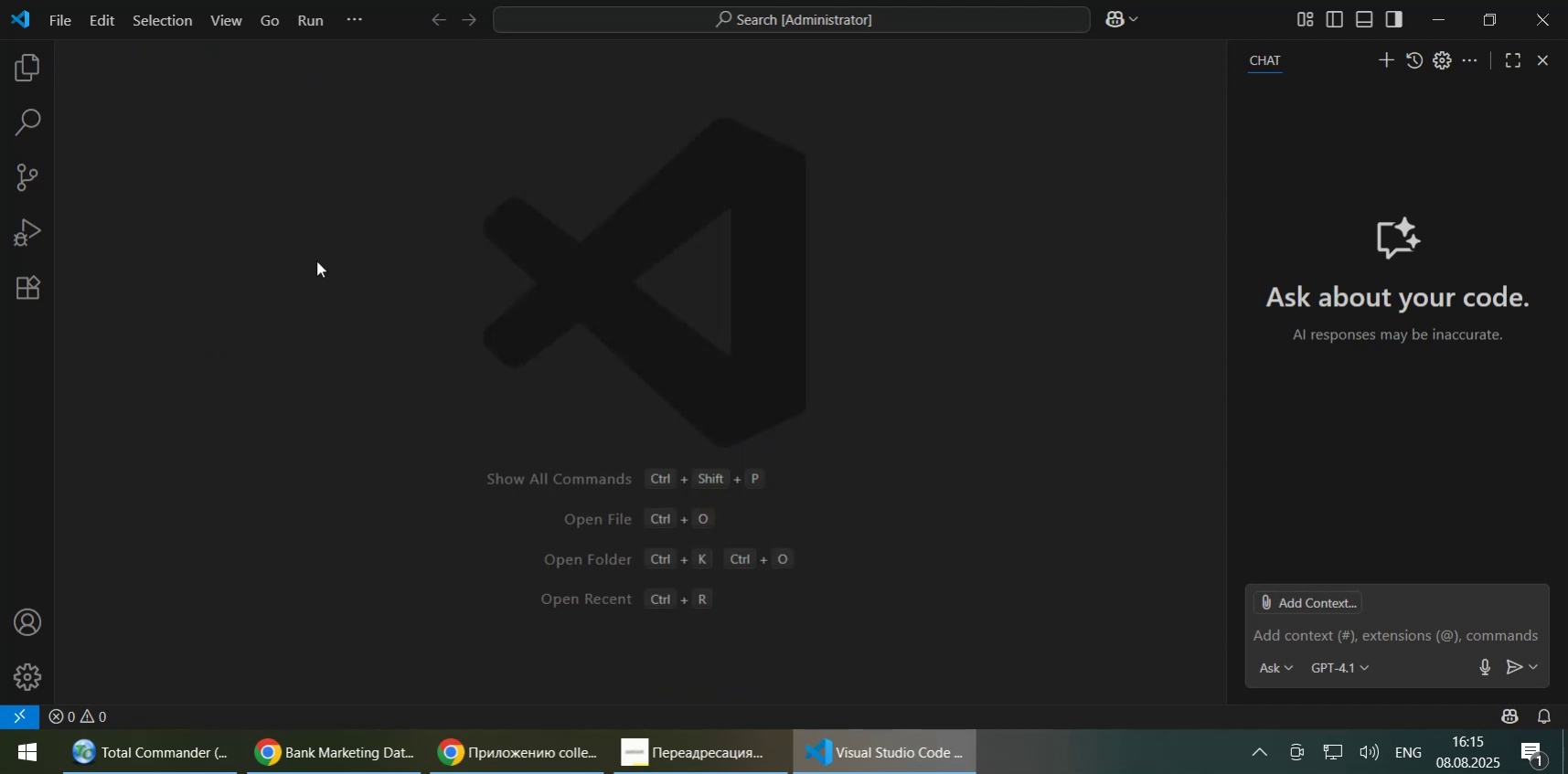 
left_click([59, 23])
 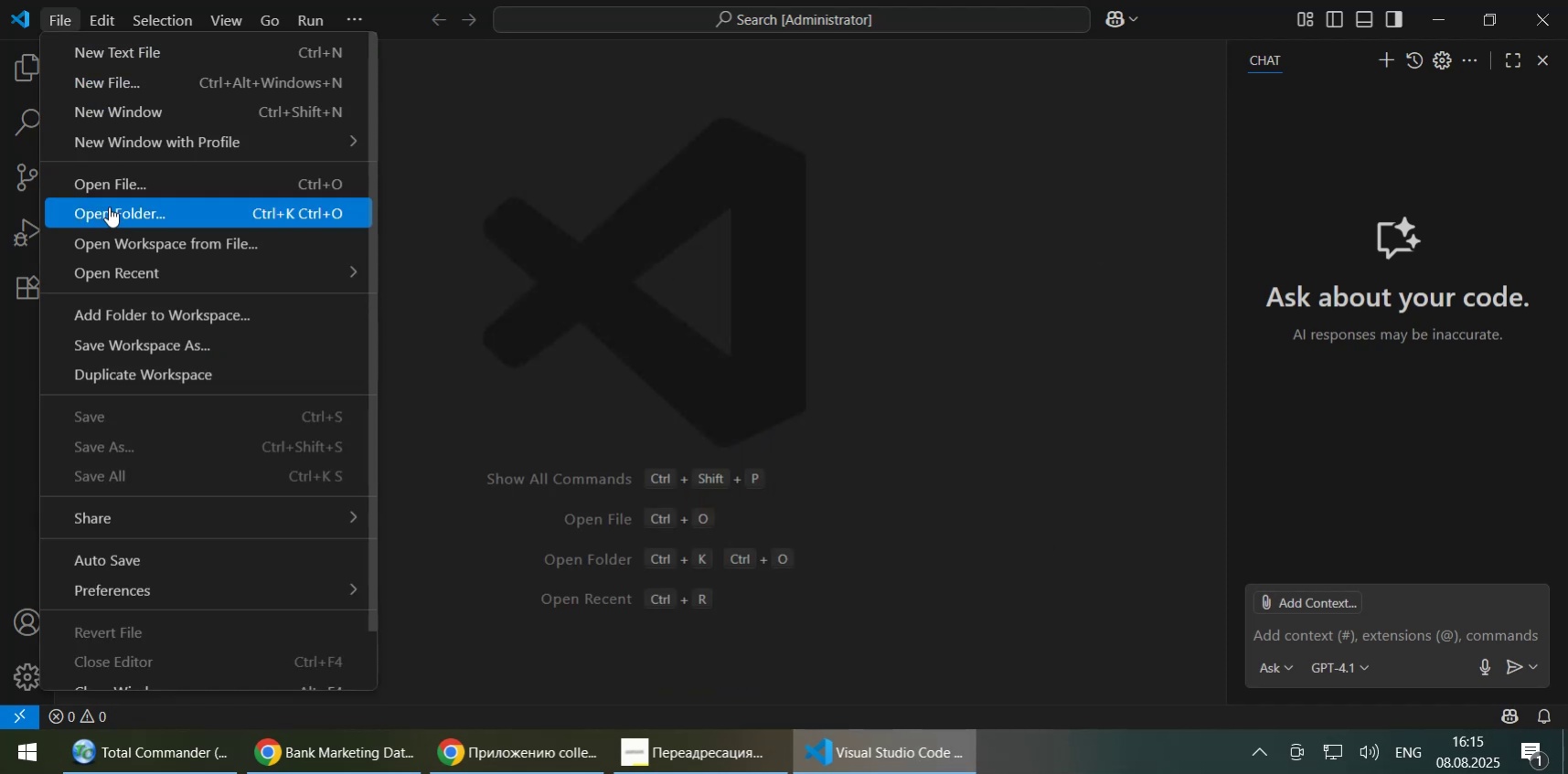 
left_click([117, 213])
 